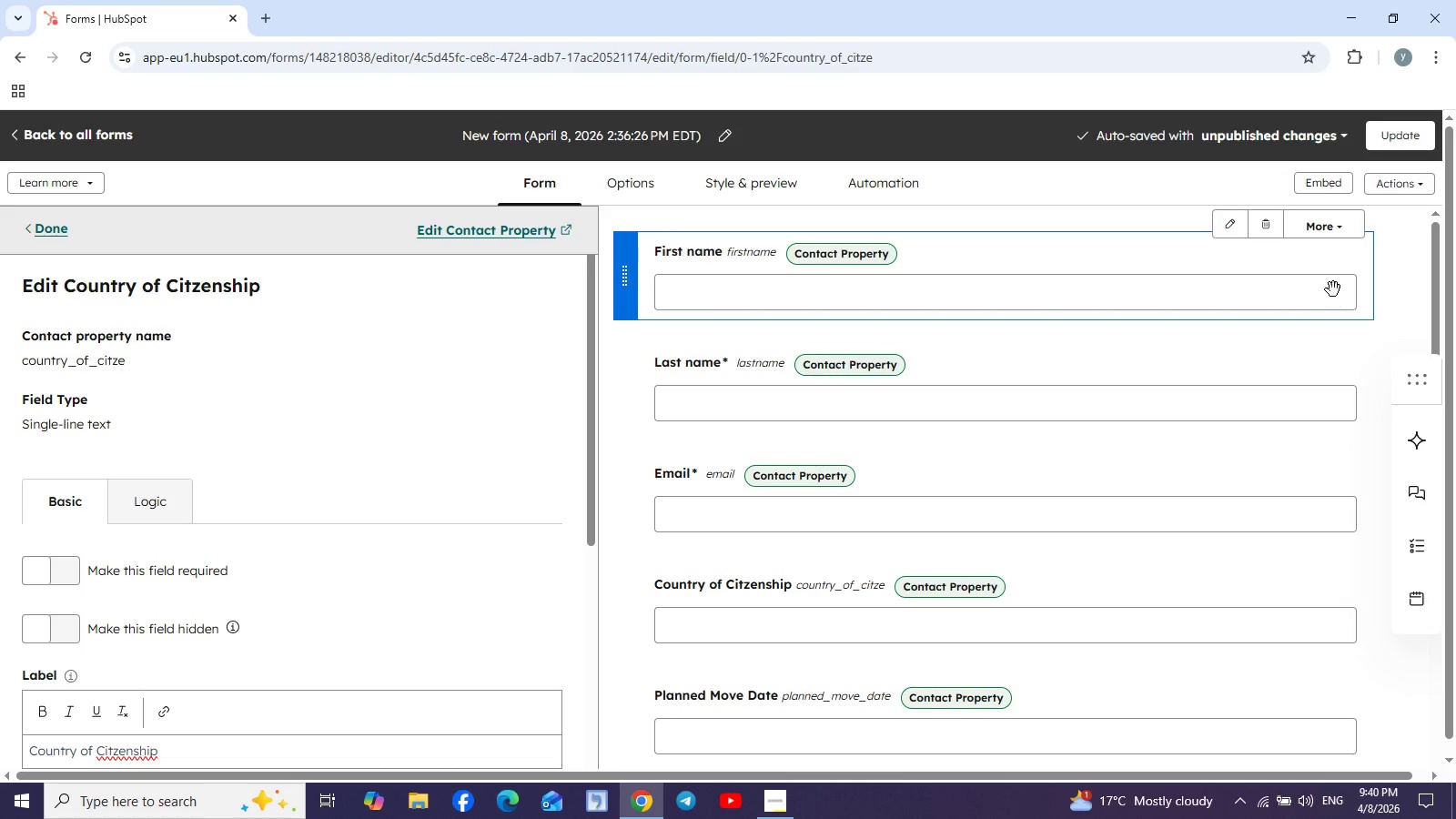 
left_click([1323, 229])
 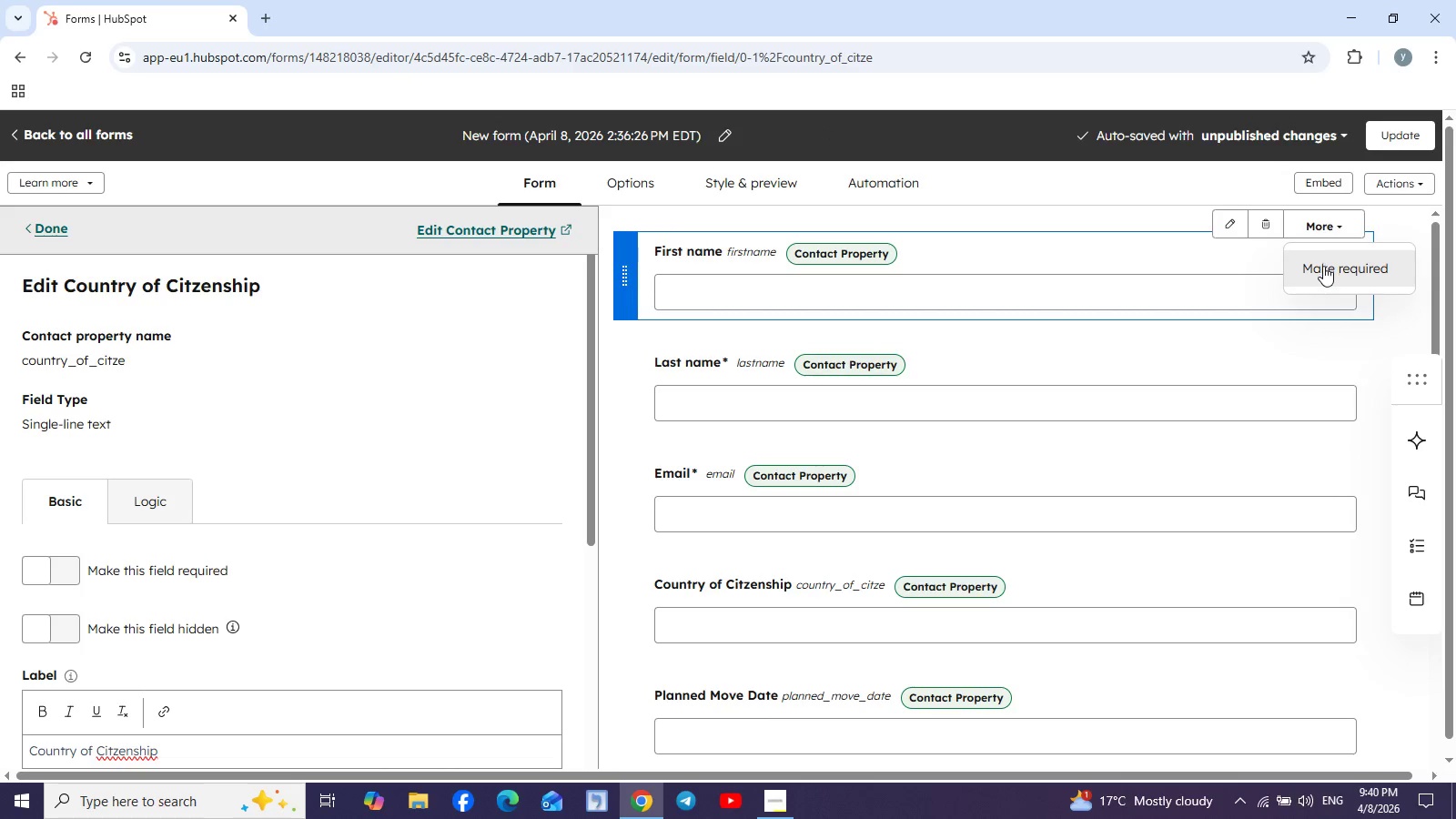 
left_click([1324, 267])
 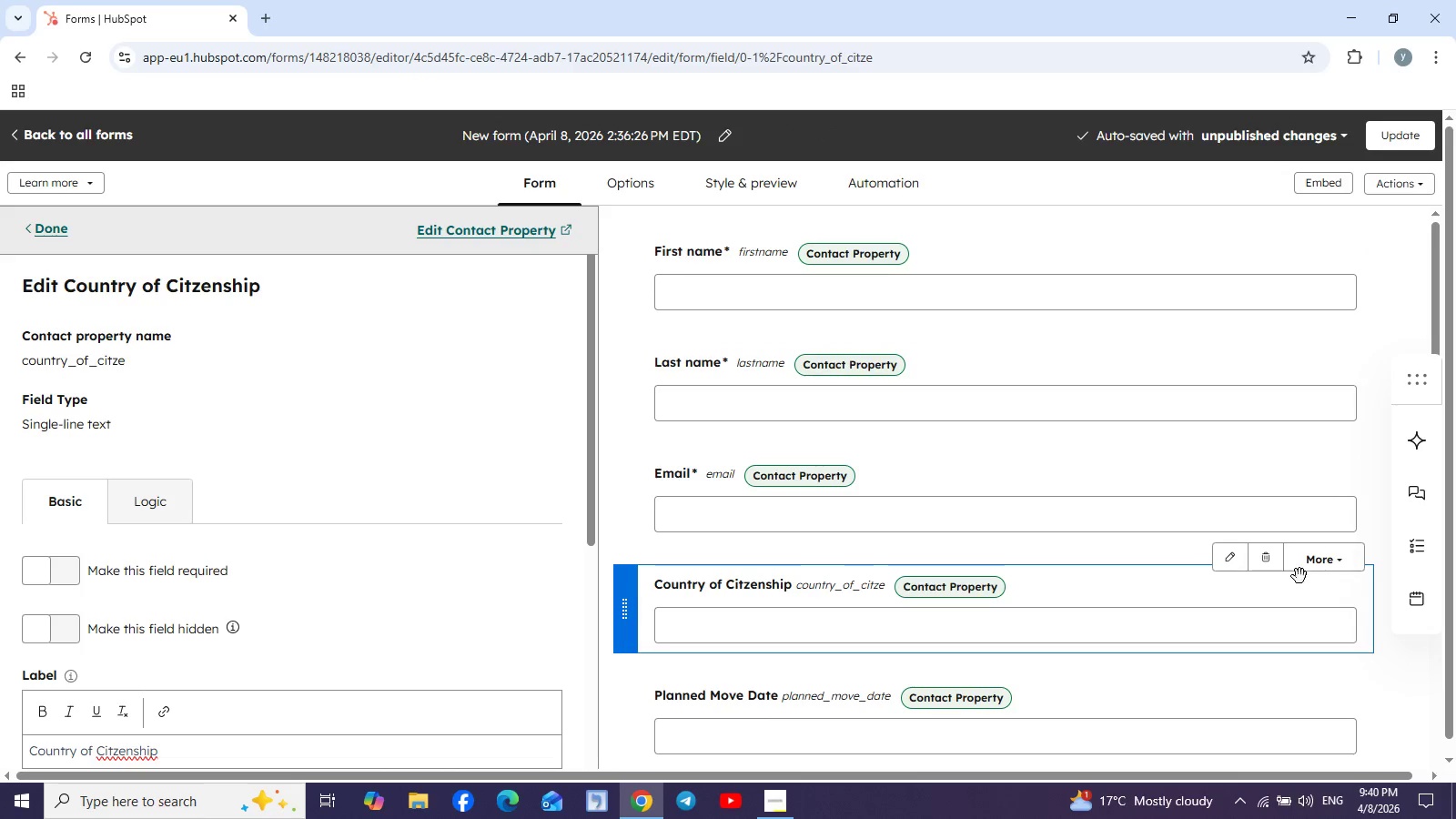 
left_click([1323, 565])
 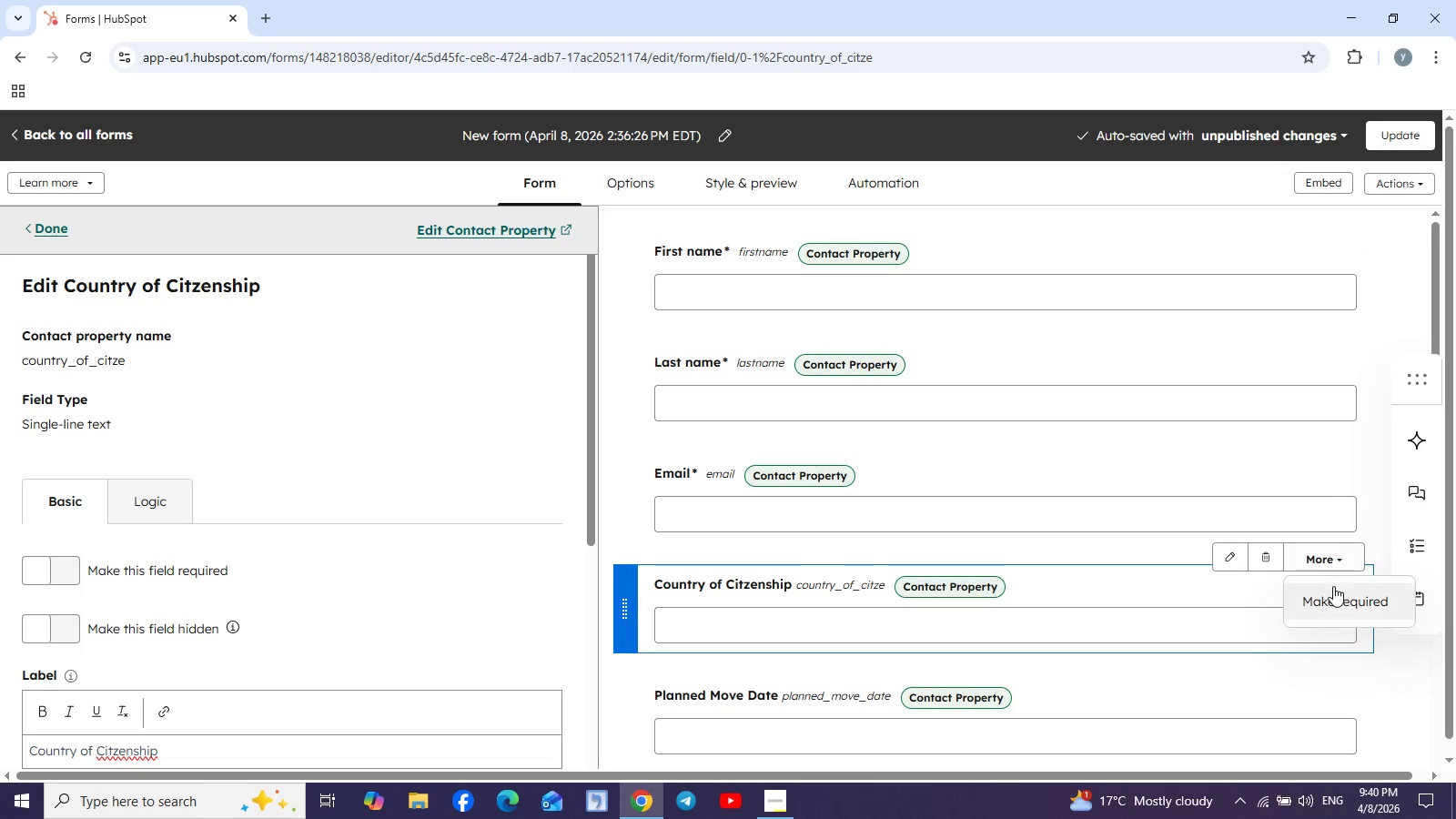 
left_click([1333, 592])
 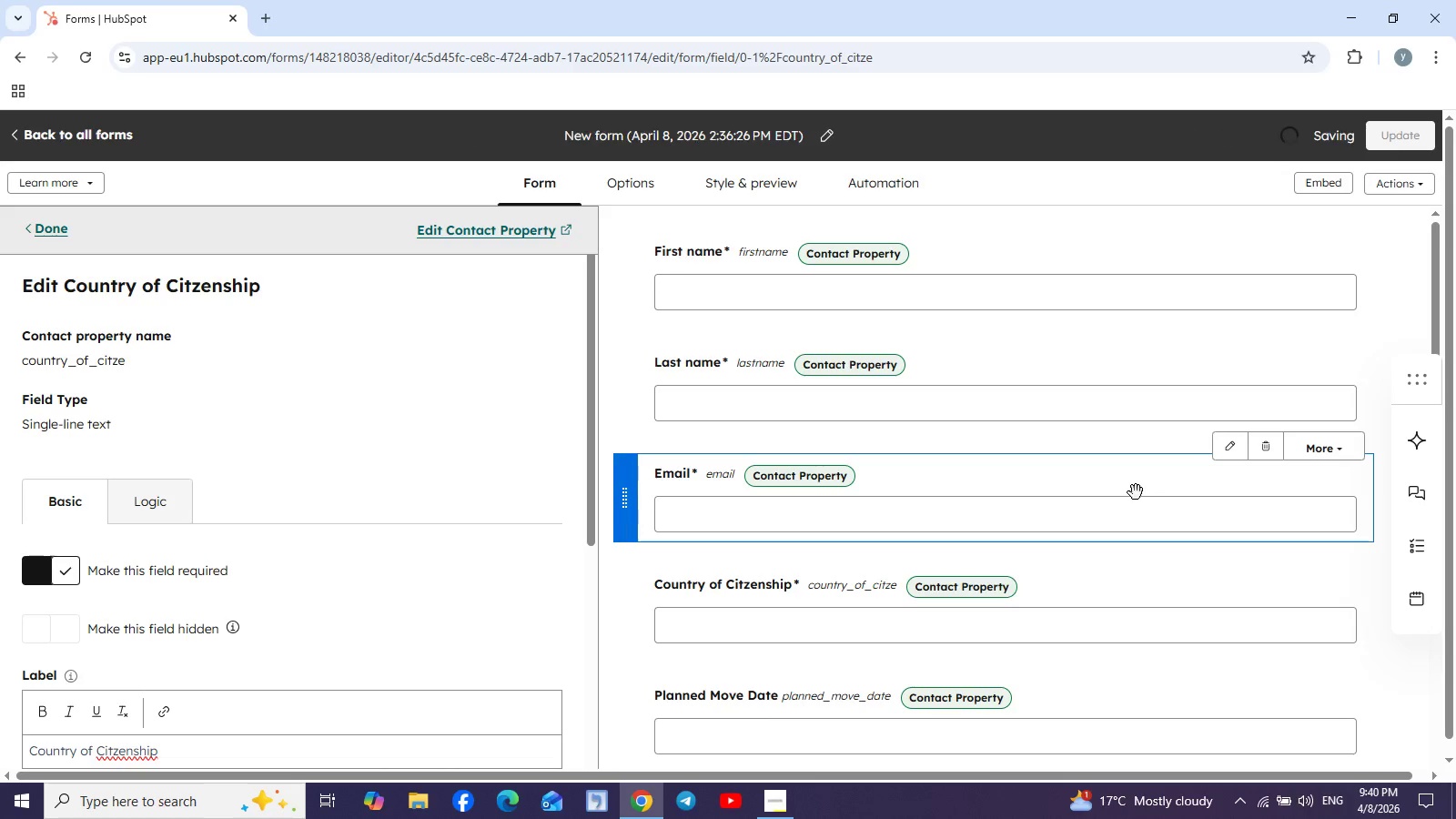 
scroll: coordinate [1136, 490], scroll_direction: down, amount: 2.0
 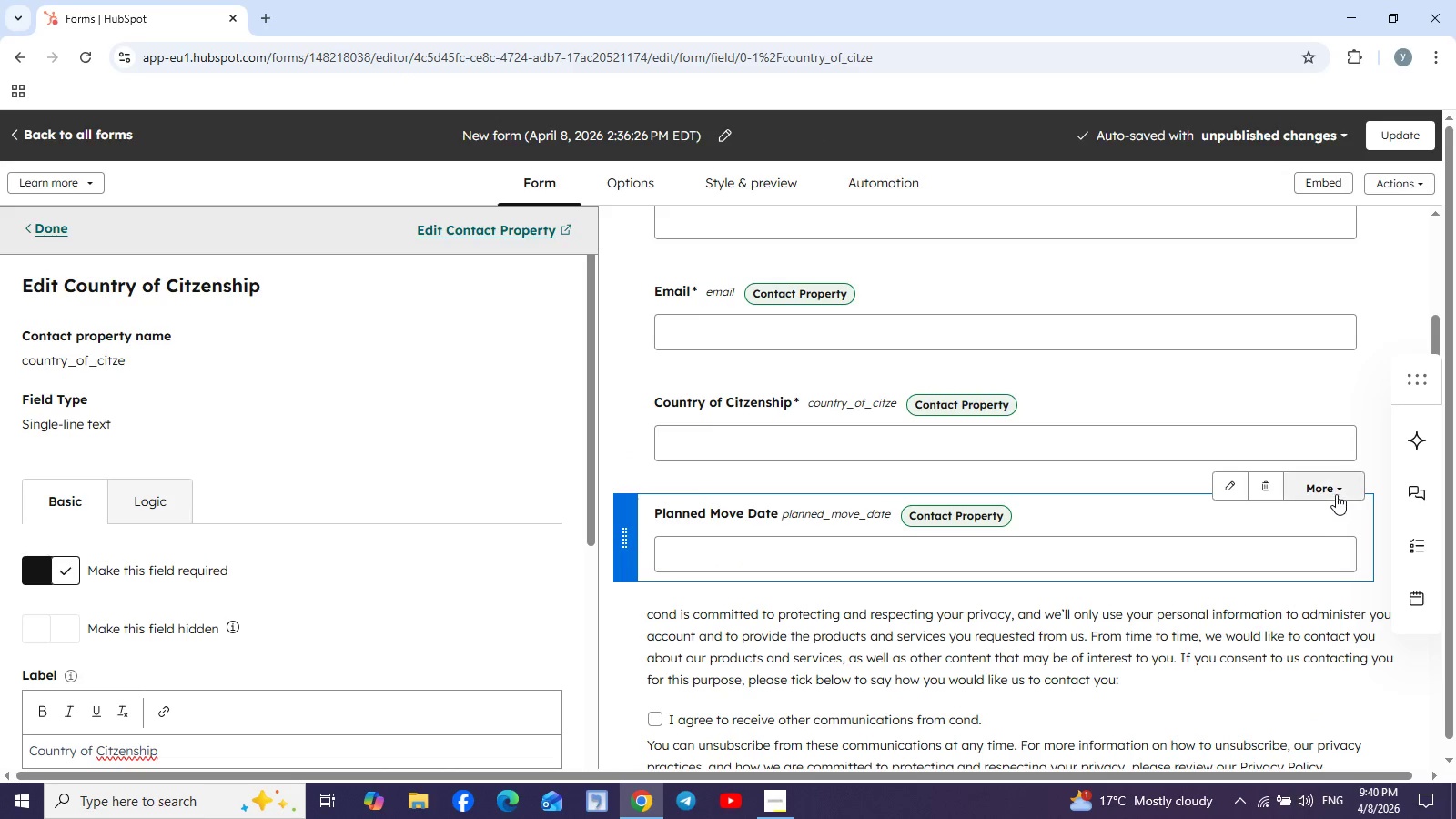 
left_click([1336, 492])
 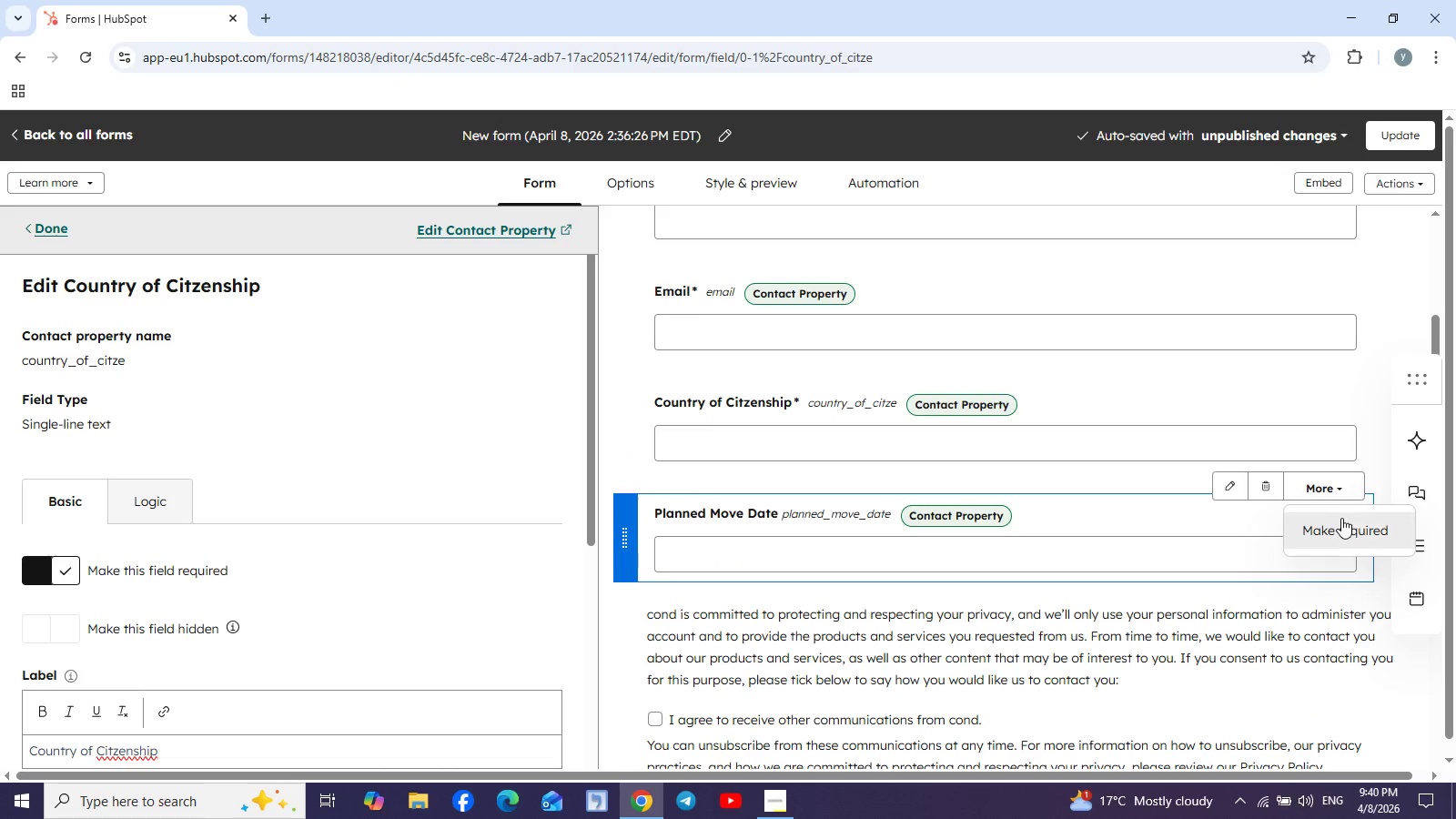 
left_click([1342, 520])
 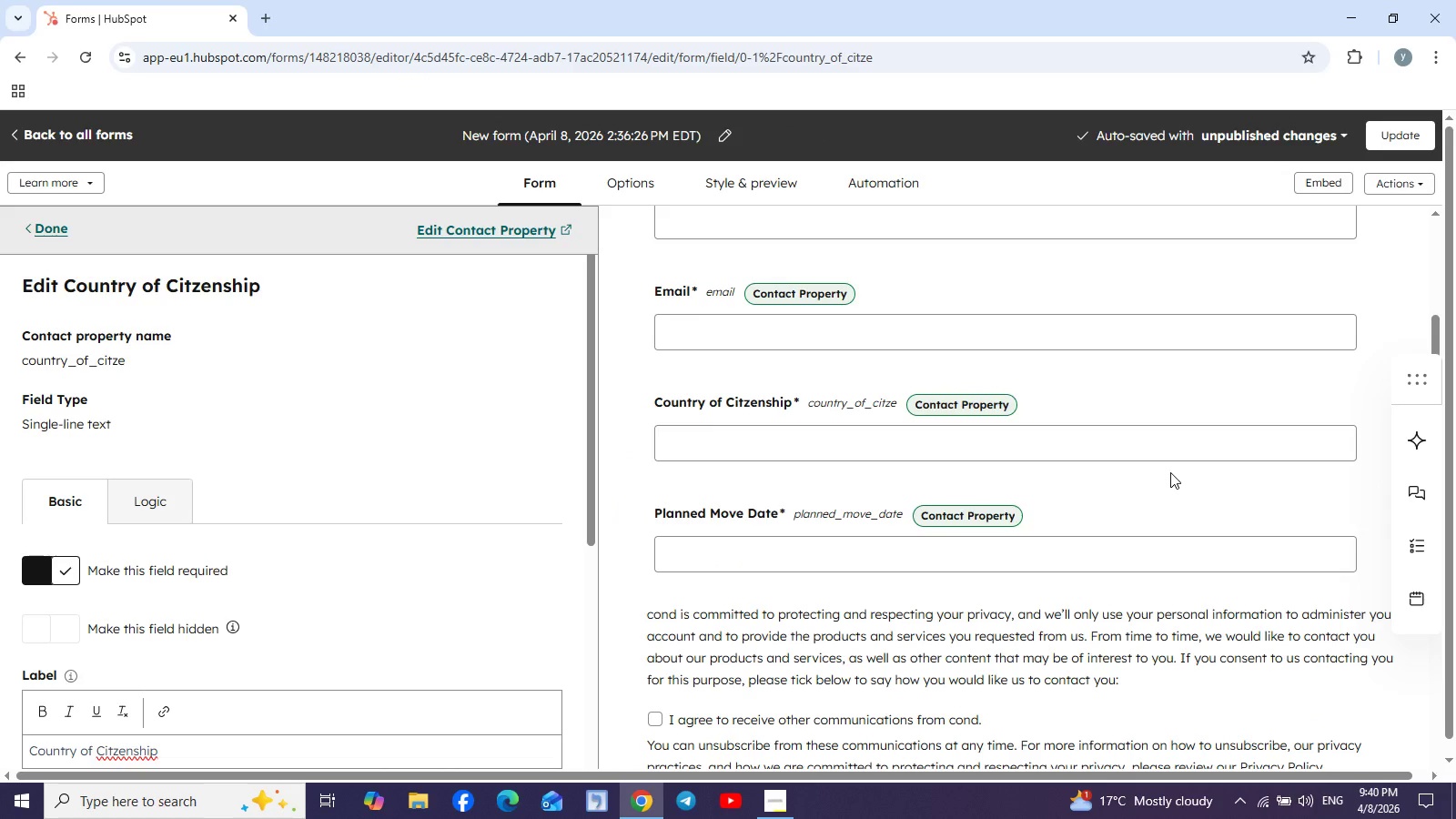 
scroll: coordinate [1170, 472], scroll_direction: up, amount: 1.0
 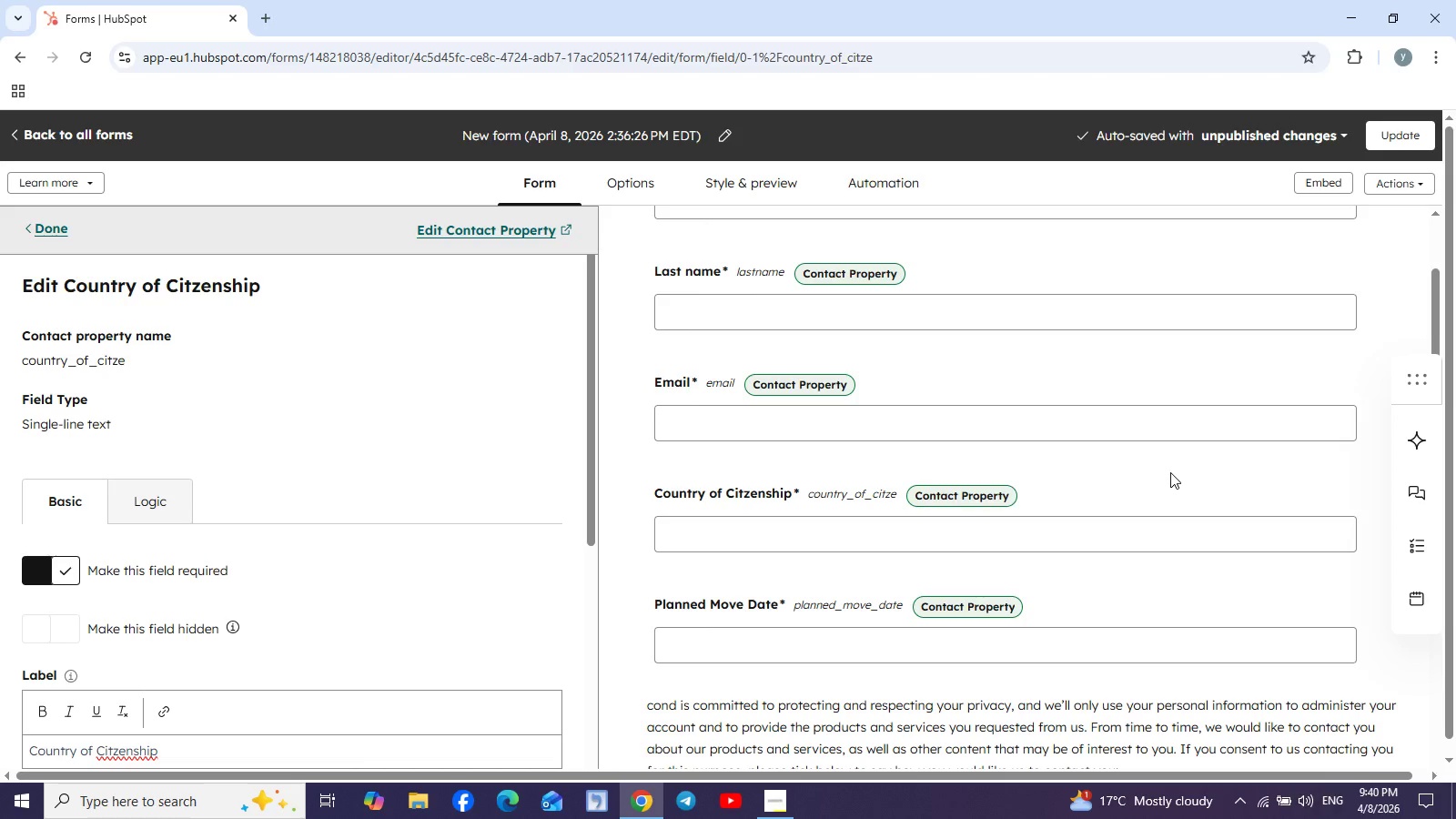 
wait(17.35)
 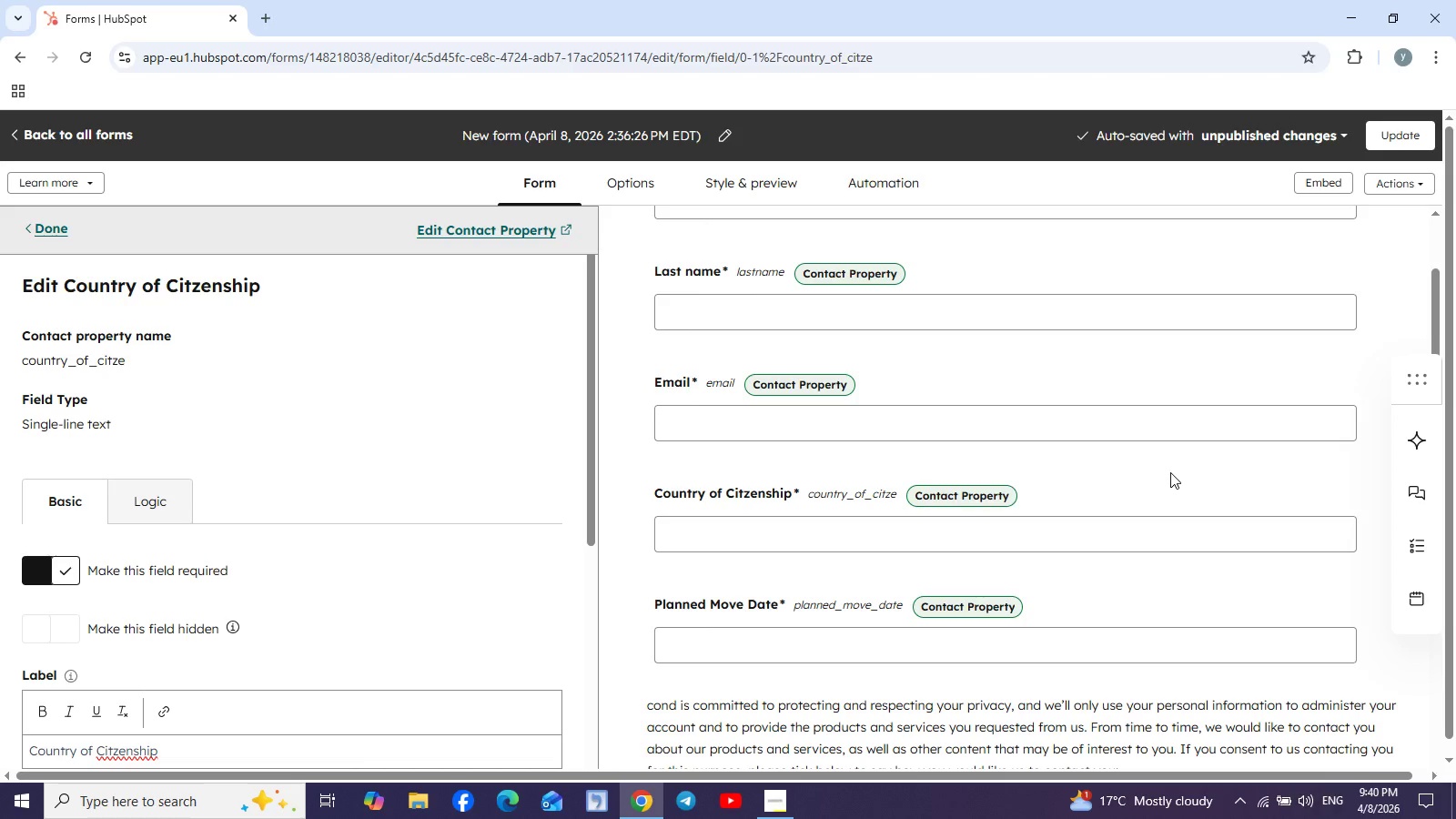 
scroll: coordinate [374, 571], scroll_direction: down, amount: 11.0
 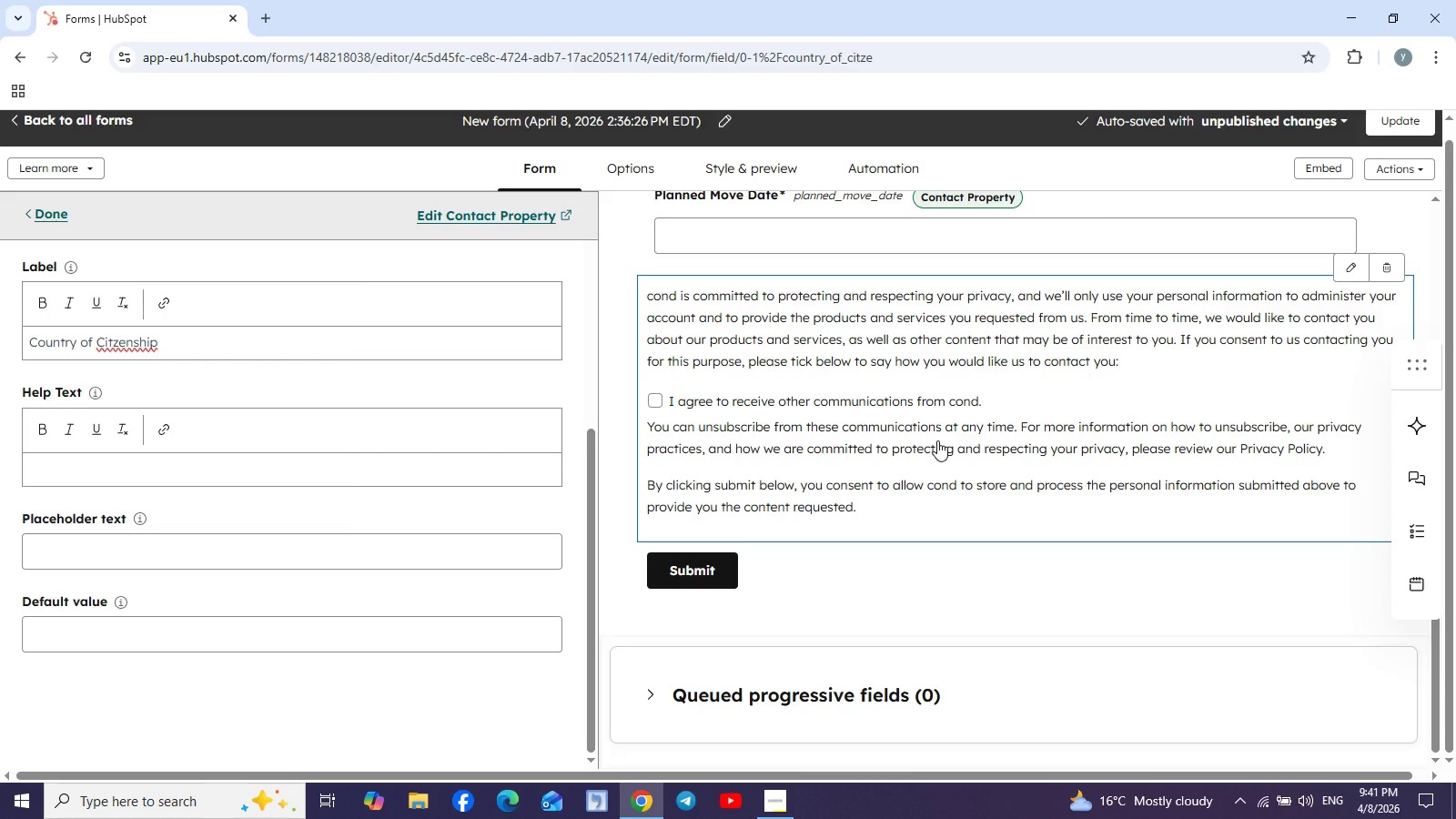 
wait(22.25)
 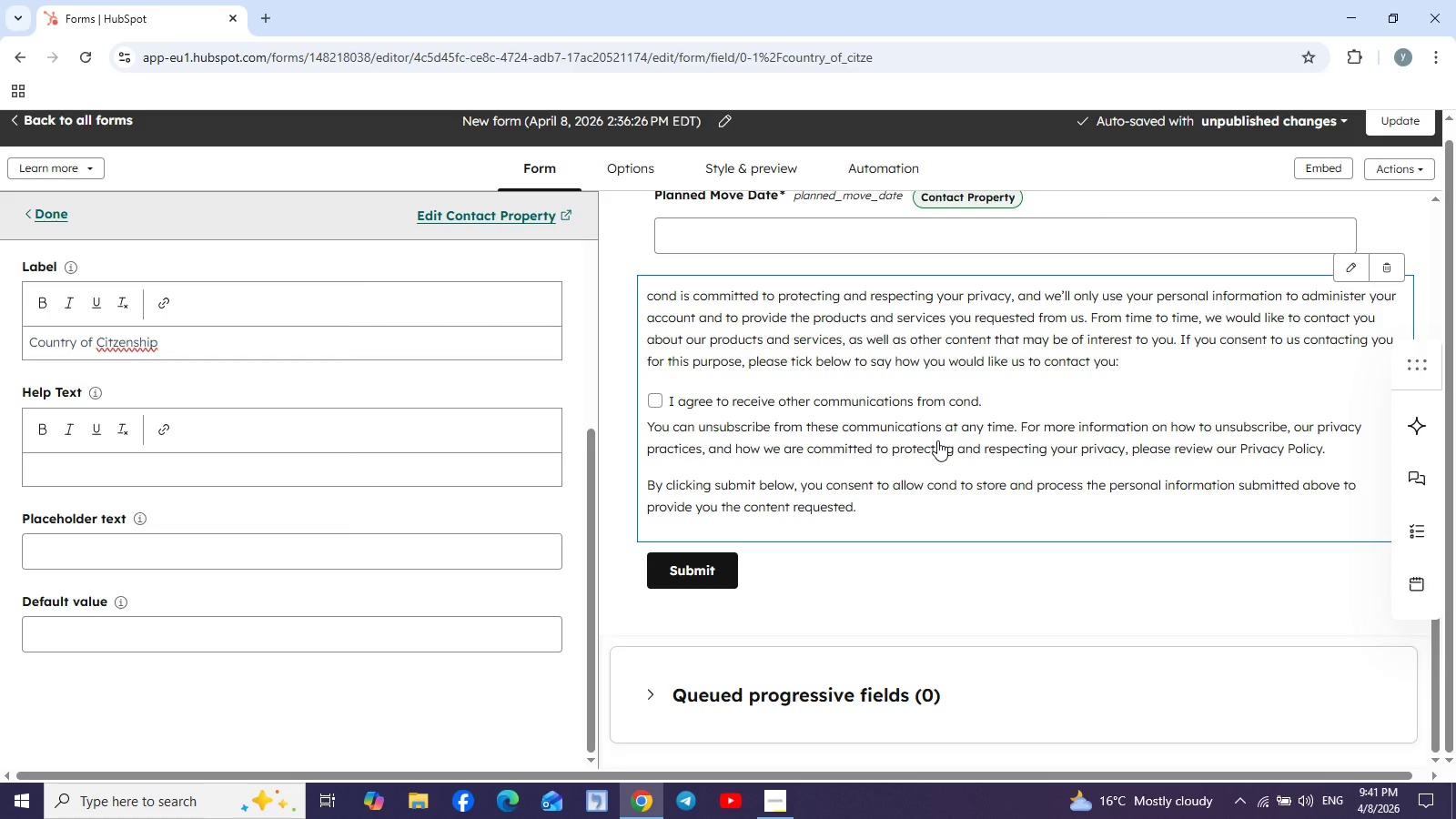 
scroll: coordinate [1156, 406], scroll_direction: up, amount: 9.0
 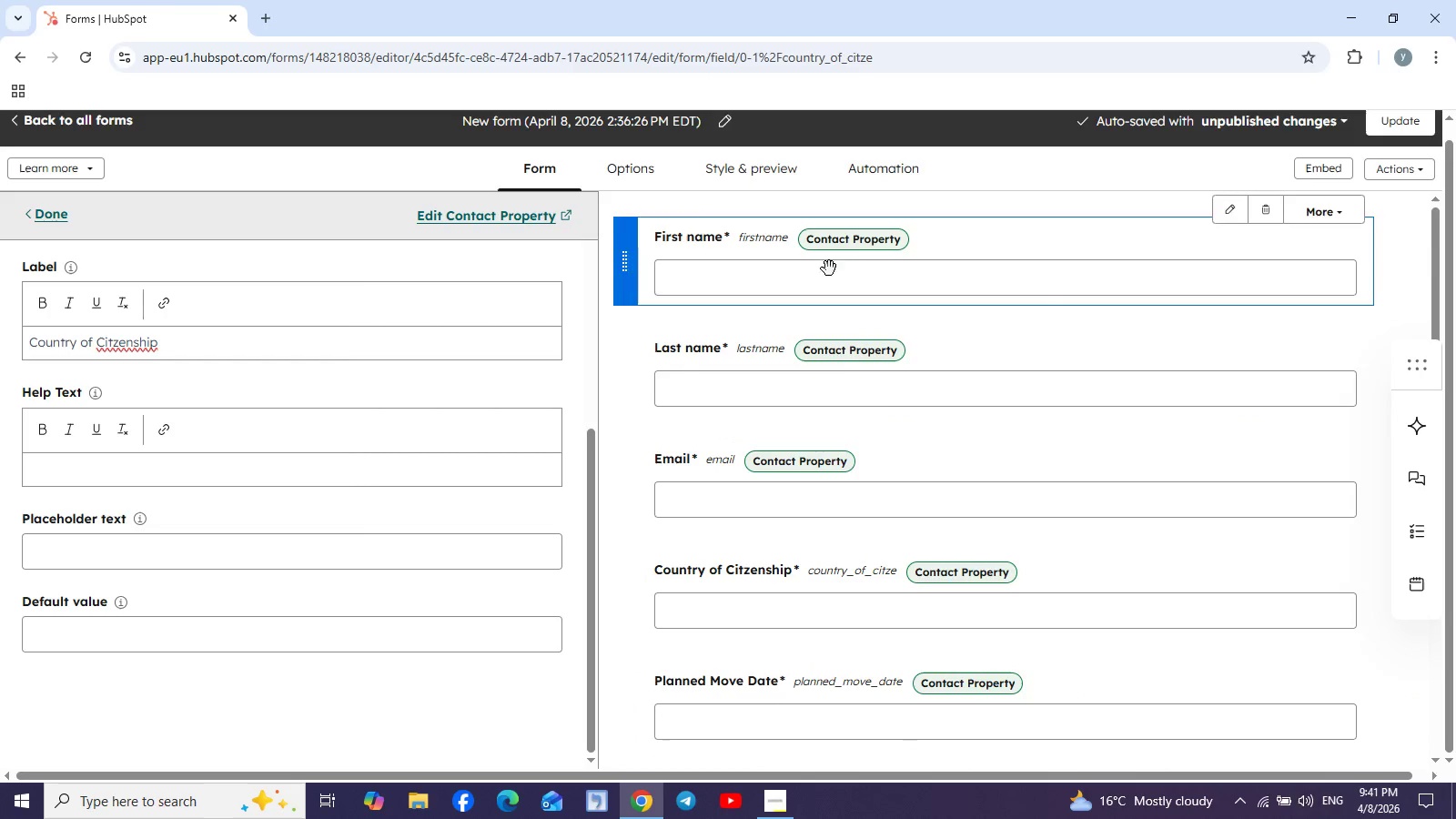 
scroll: coordinate [947, 491], scroll_direction: down, amount: 7.0
 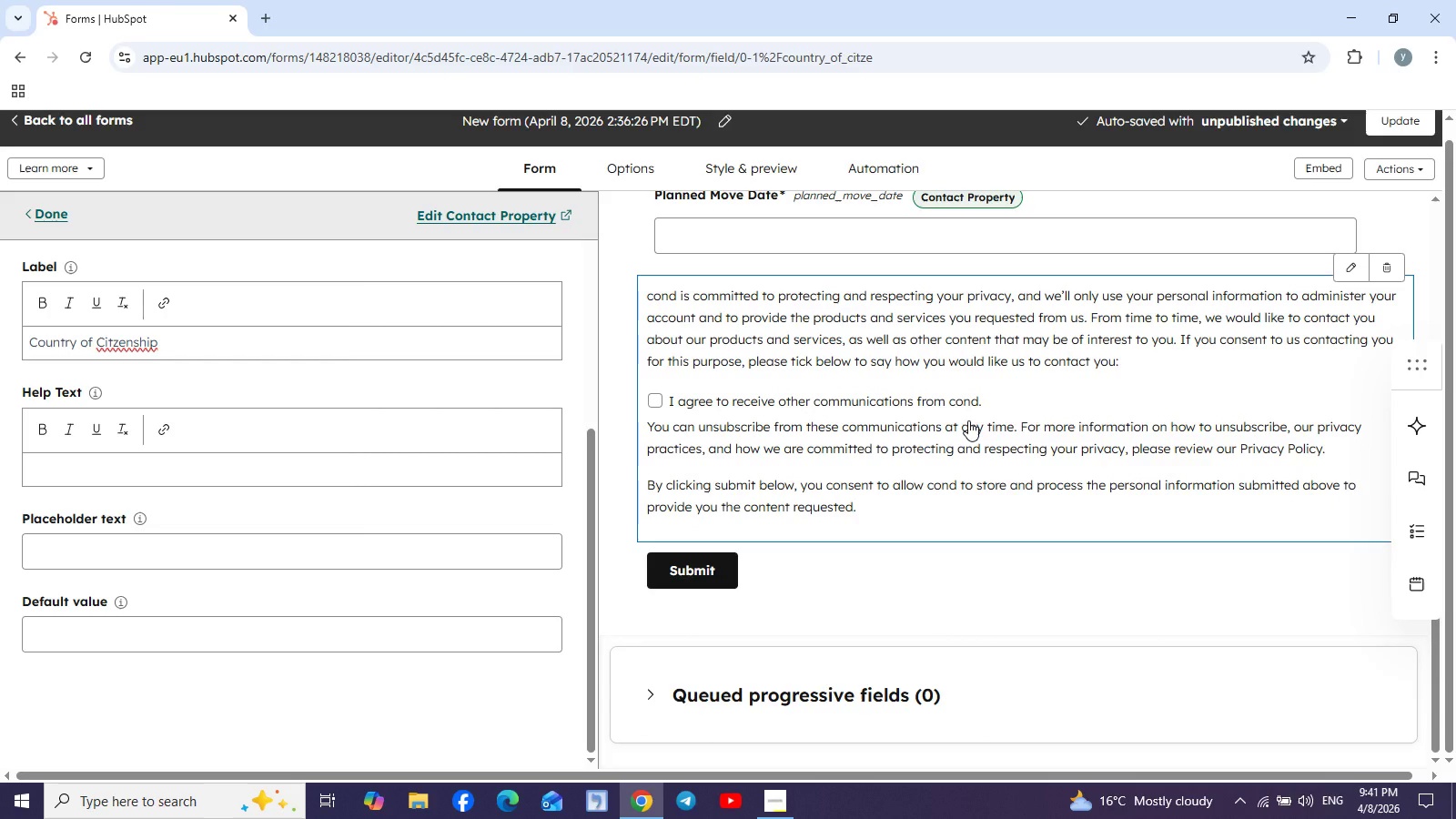 
scroll: coordinate [898, 434], scroll_direction: up, amount: 1.0
 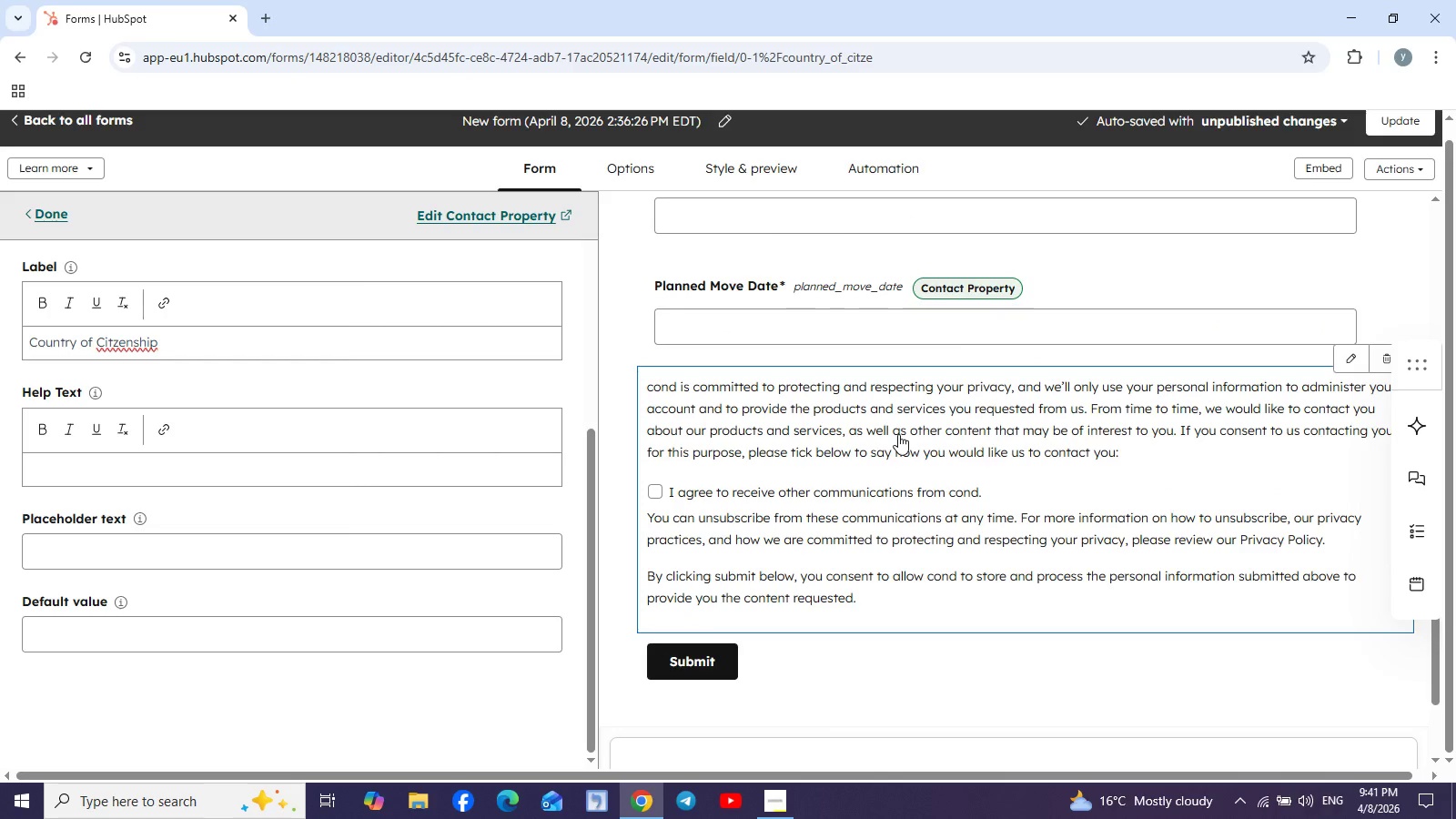 
scroll: coordinate [898, 434], scroll_direction: down, amount: 4.0
 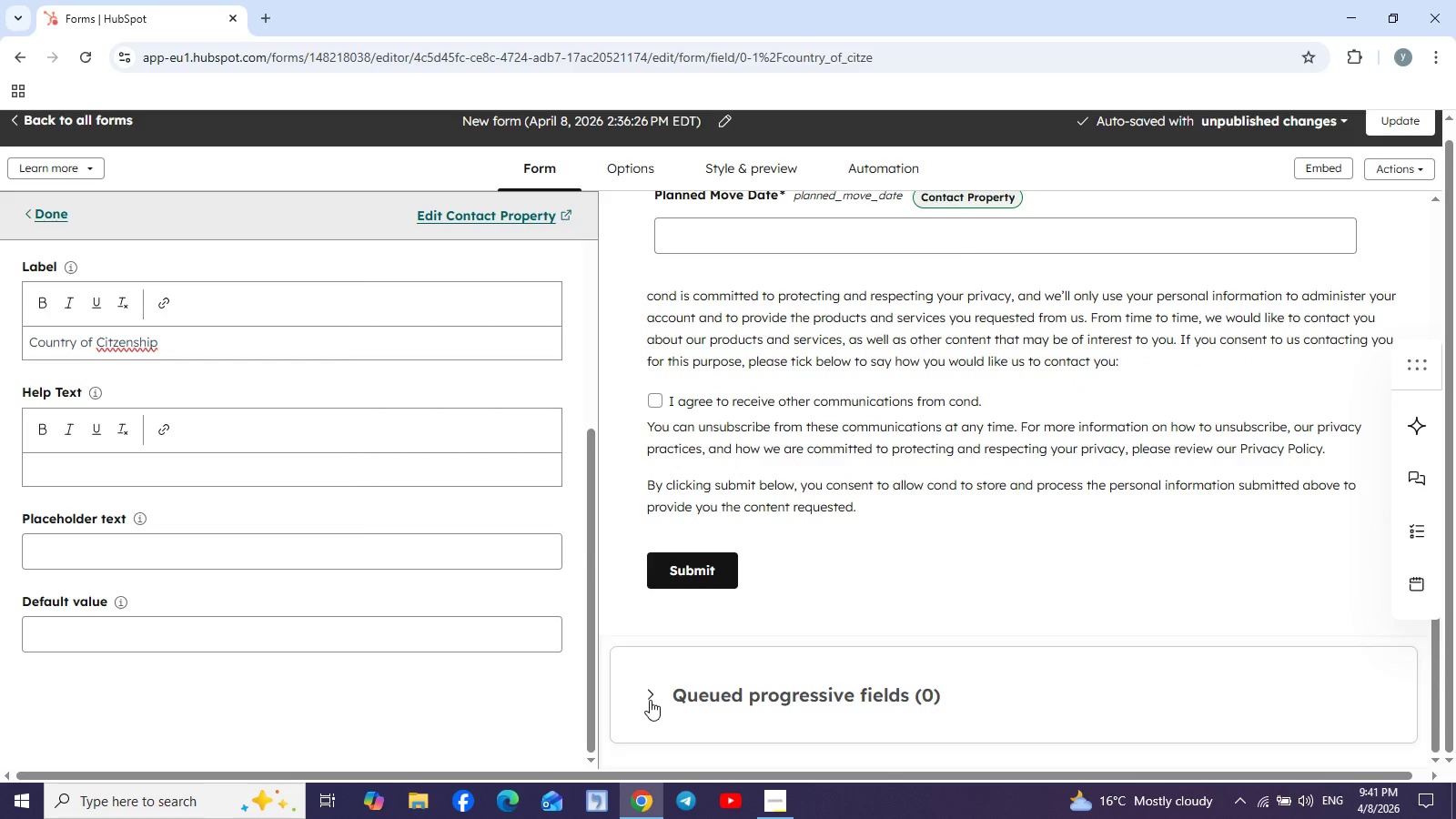 
left_click([650, 694])
 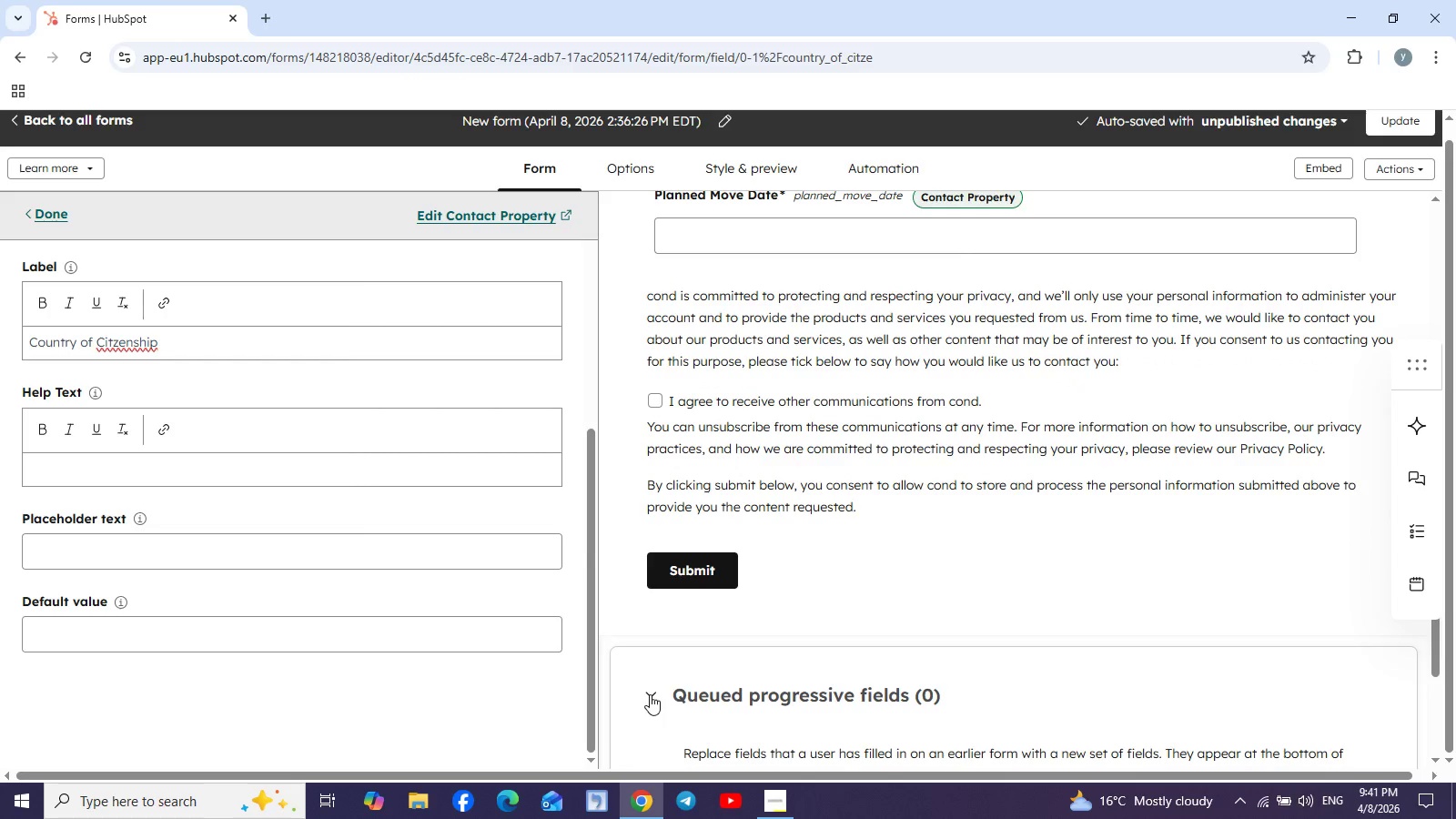 
scroll: coordinate [799, 671], scroll_direction: down, amount: 1.0
 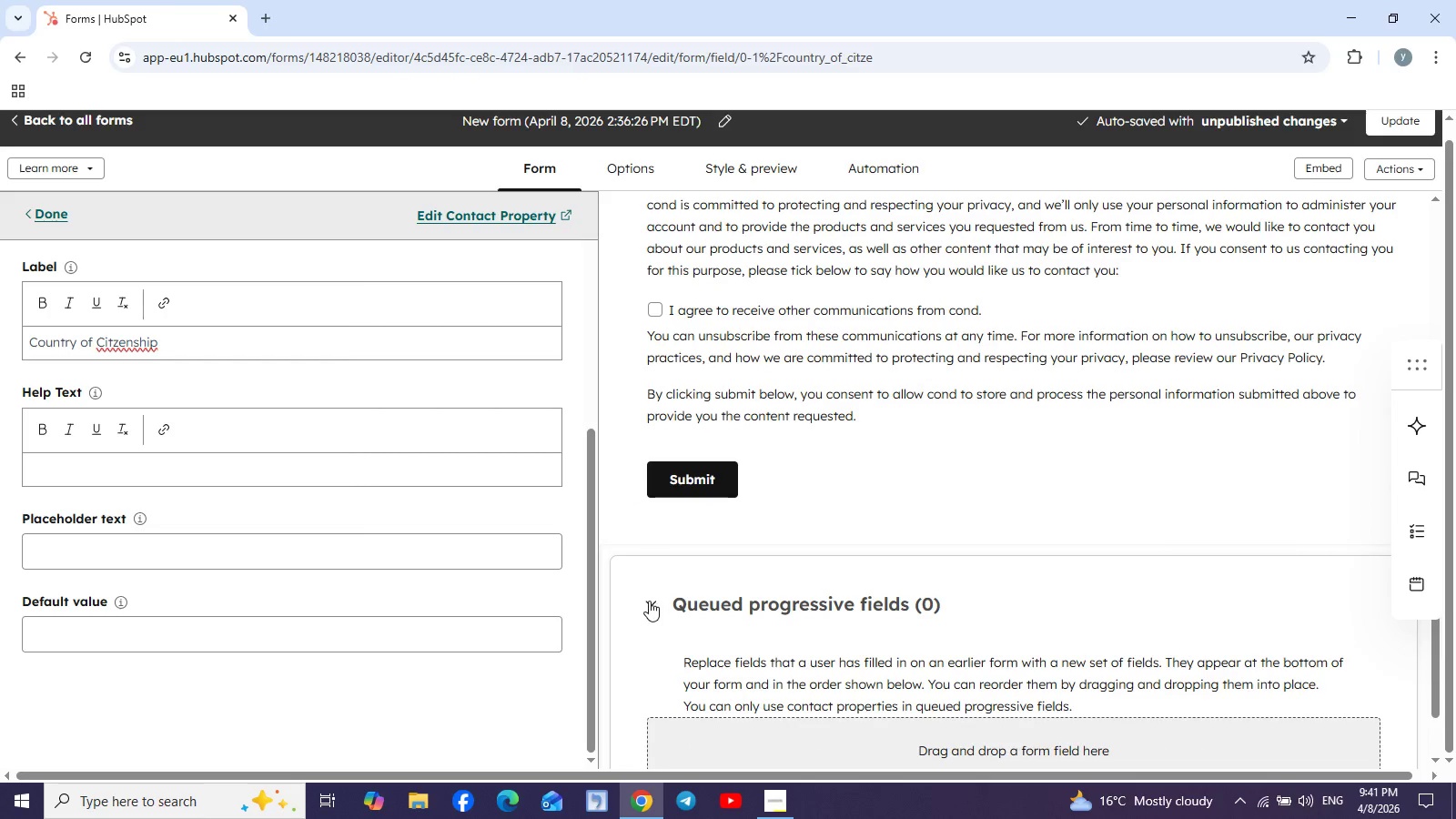 
left_click([649, 601])
 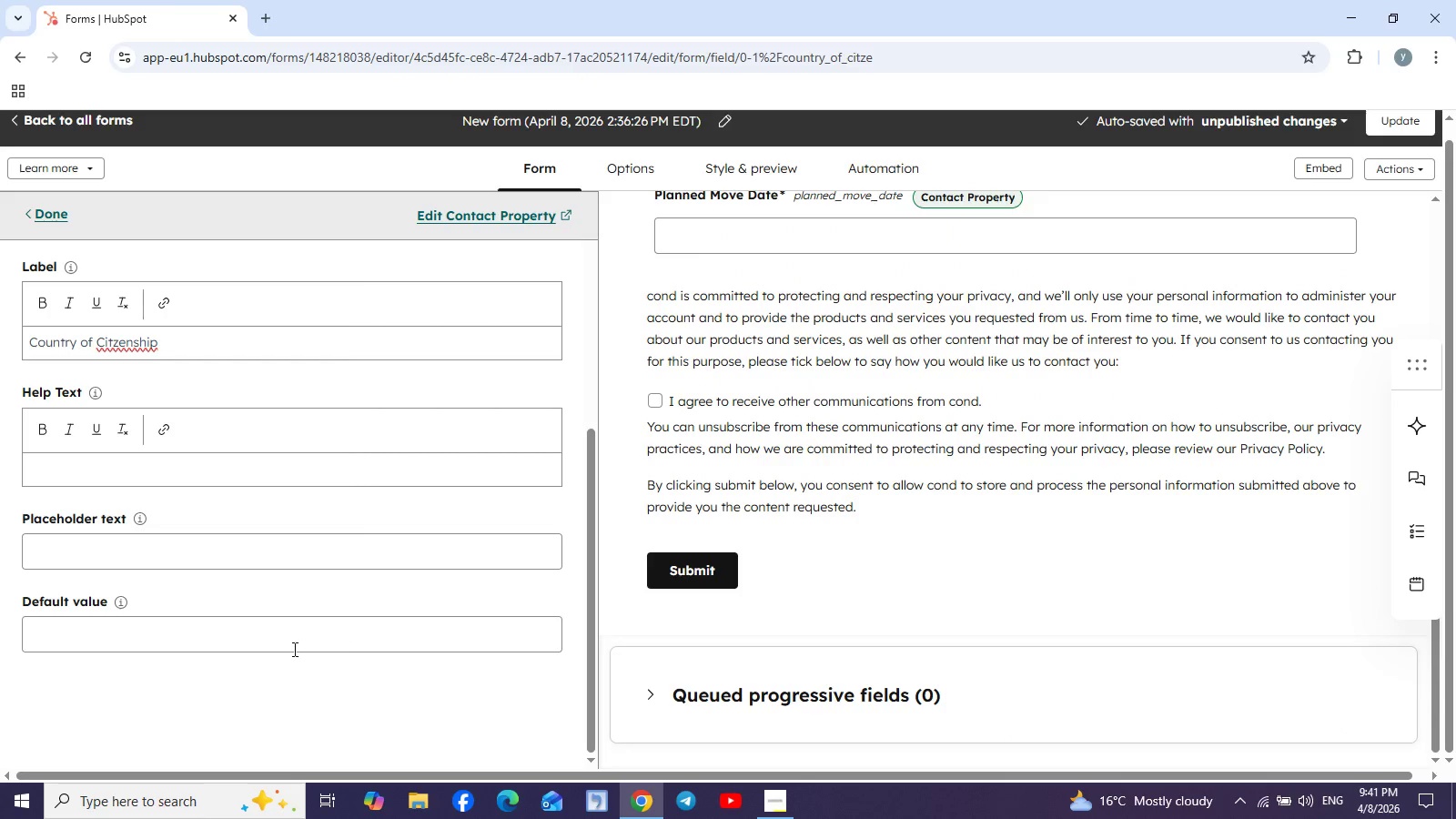 
scroll: coordinate [293, 649], scroll_direction: down, amount: 4.0
 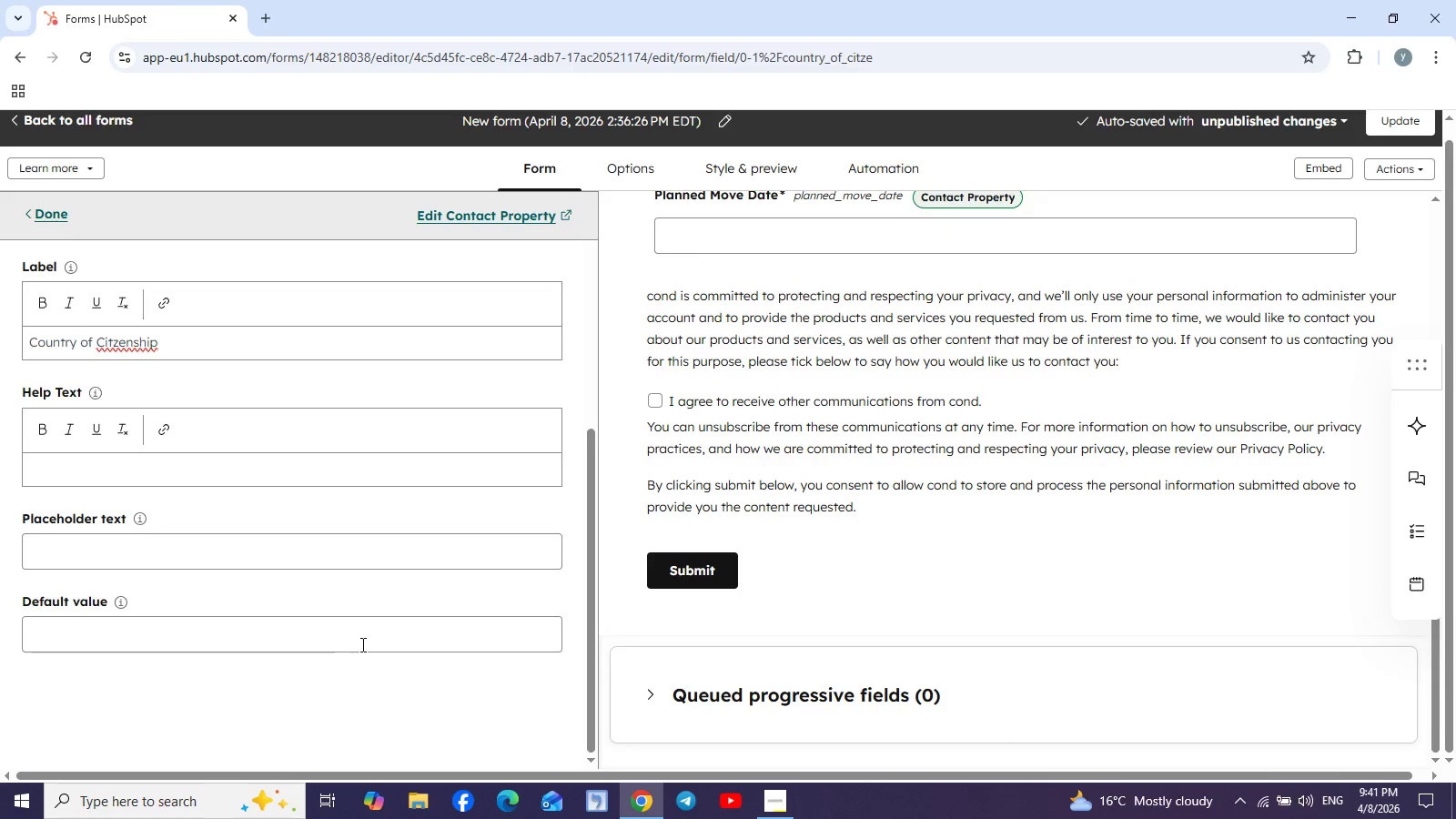 
scroll: coordinate [361, 644], scroll_direction: up, amount: 5.0
 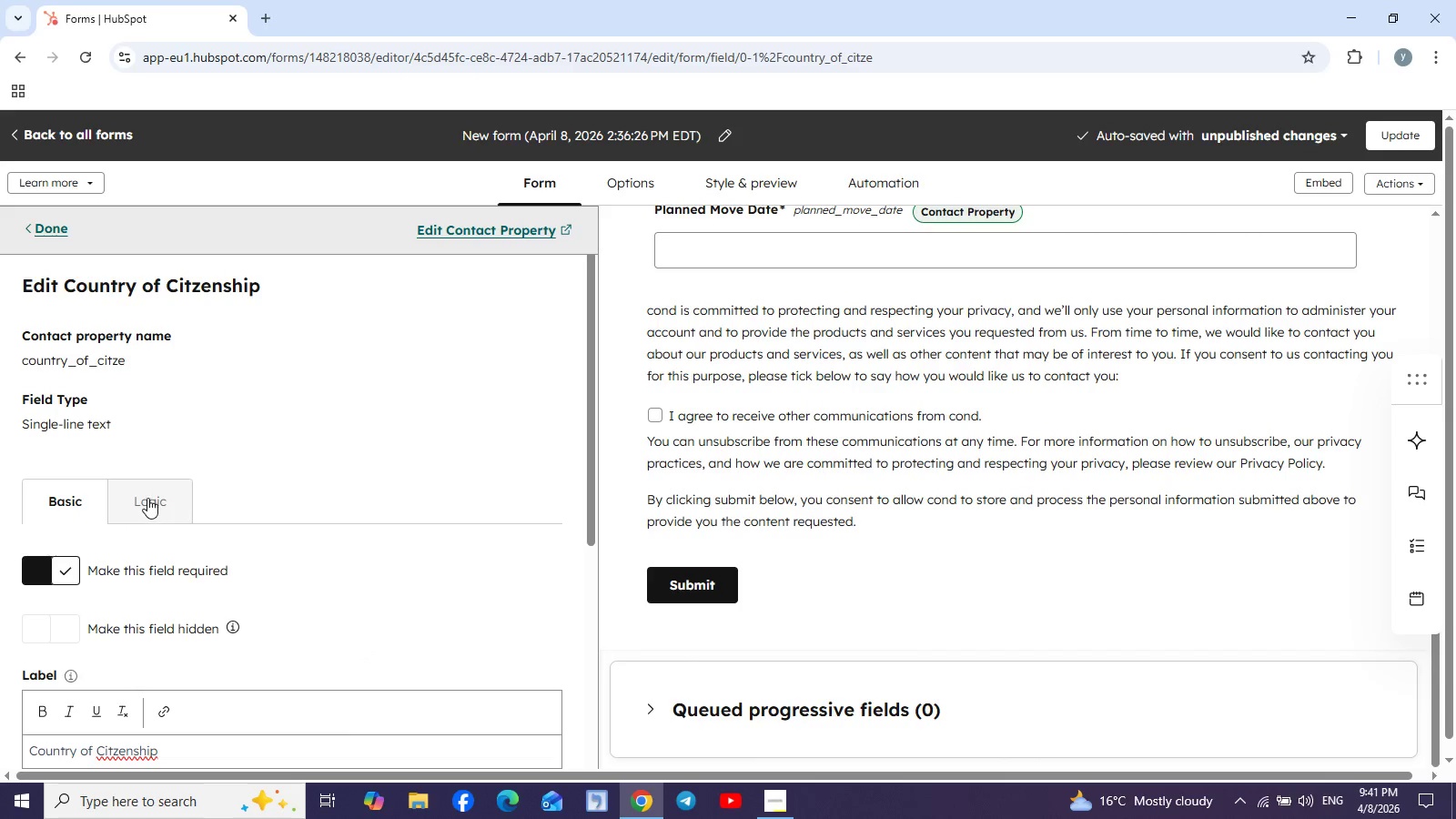 
left_click([167, 505])
 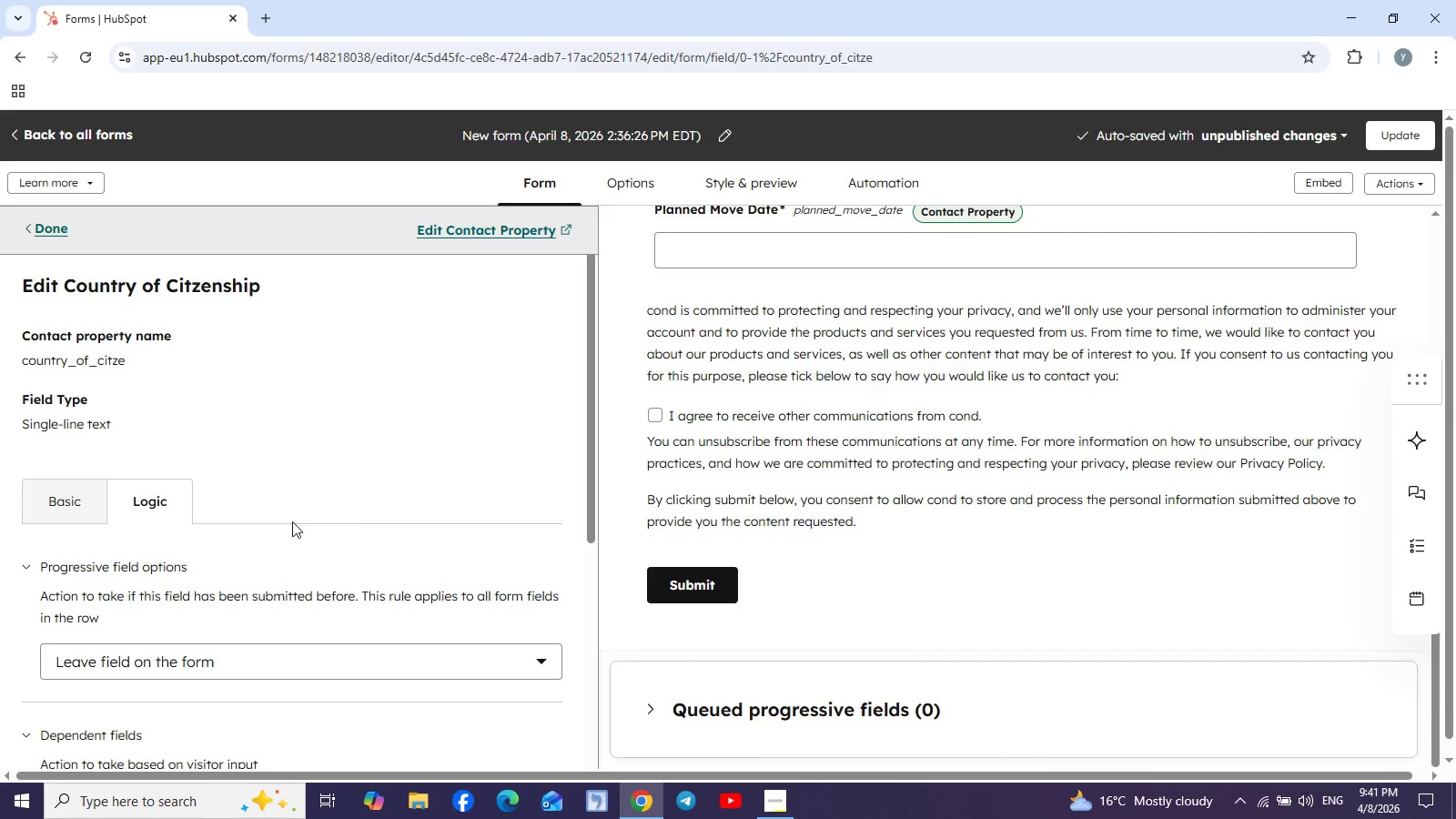 
left_click([69, 510])
 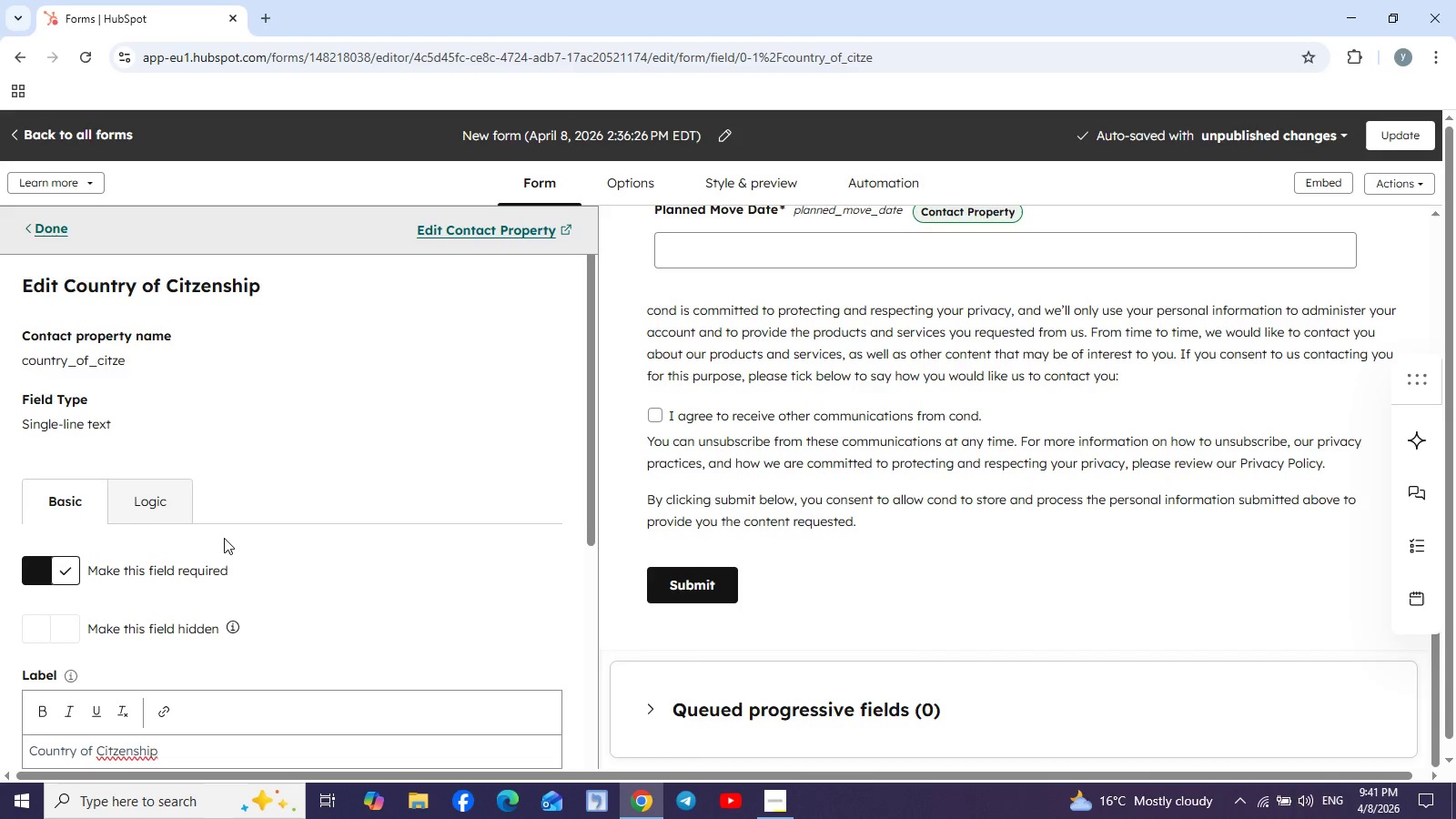 
scroll: coordinate [224, 538], scroll_direction: down, amount: 2.0
 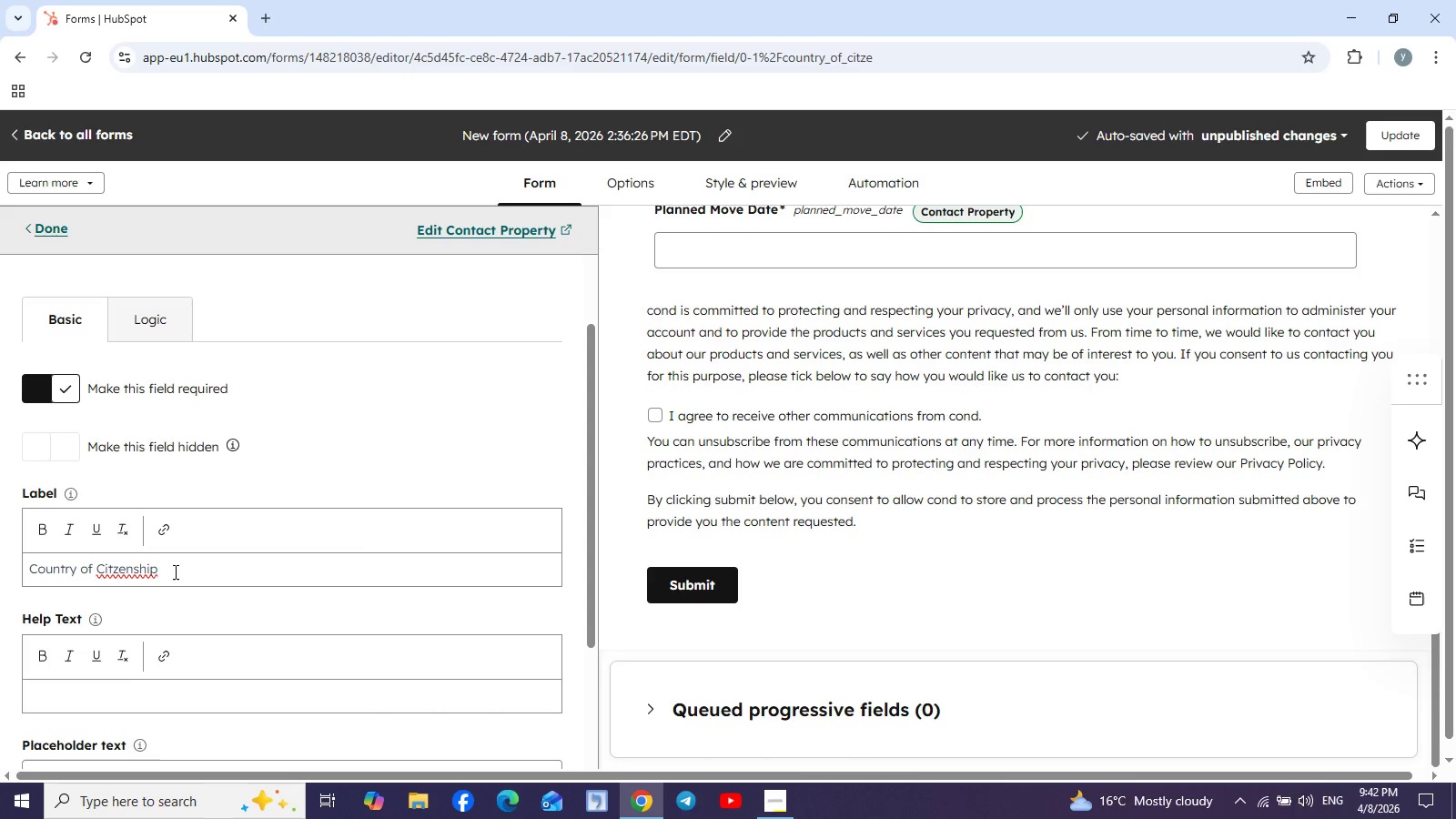 
wait(6.09)
 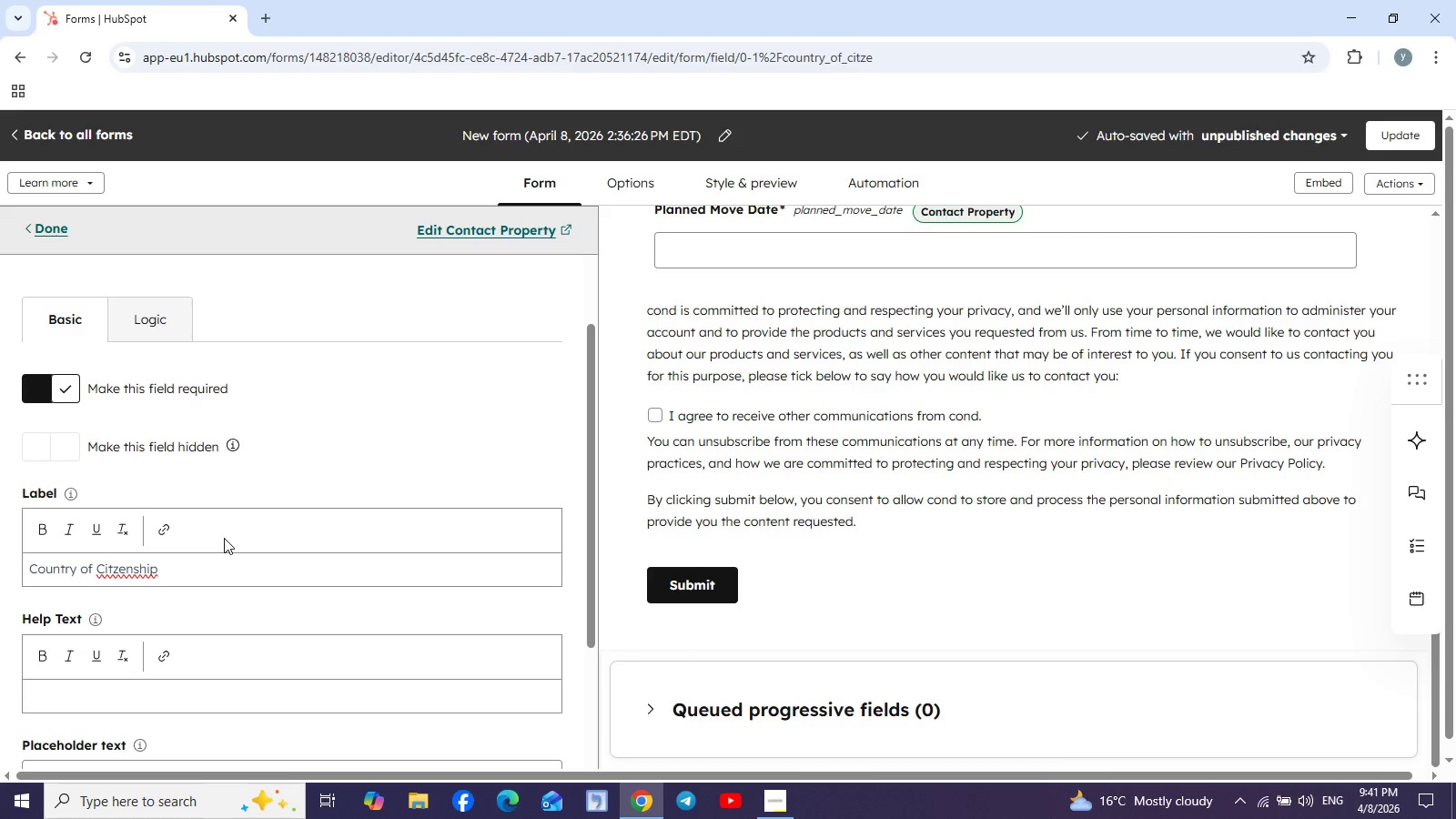 
scroll: coordinate [276, 572], scroll_direction: down, amount: 3.0
 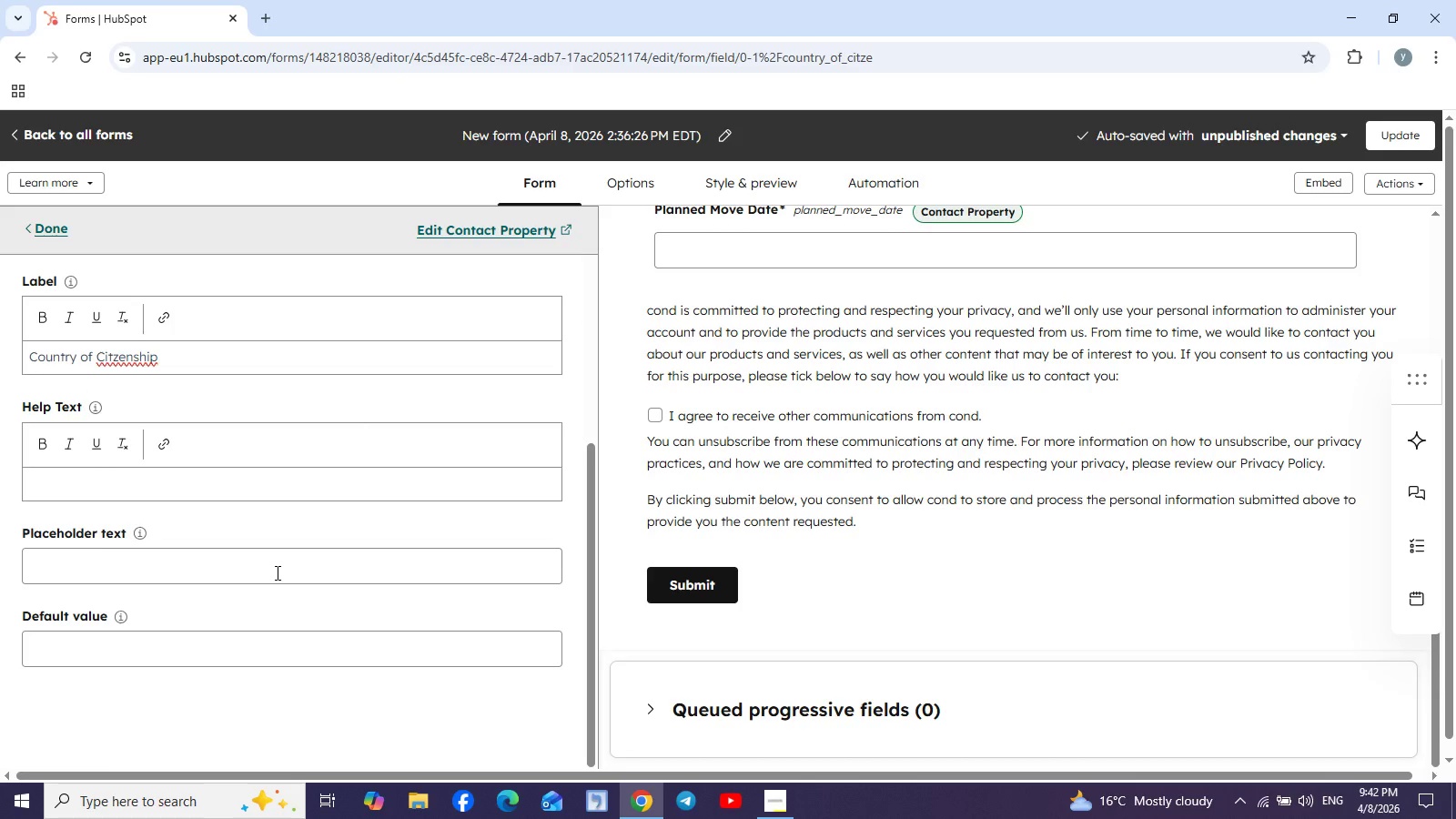 
scroll: coordinate [1261, 291], scroll_direction: up, amount: 12.0
 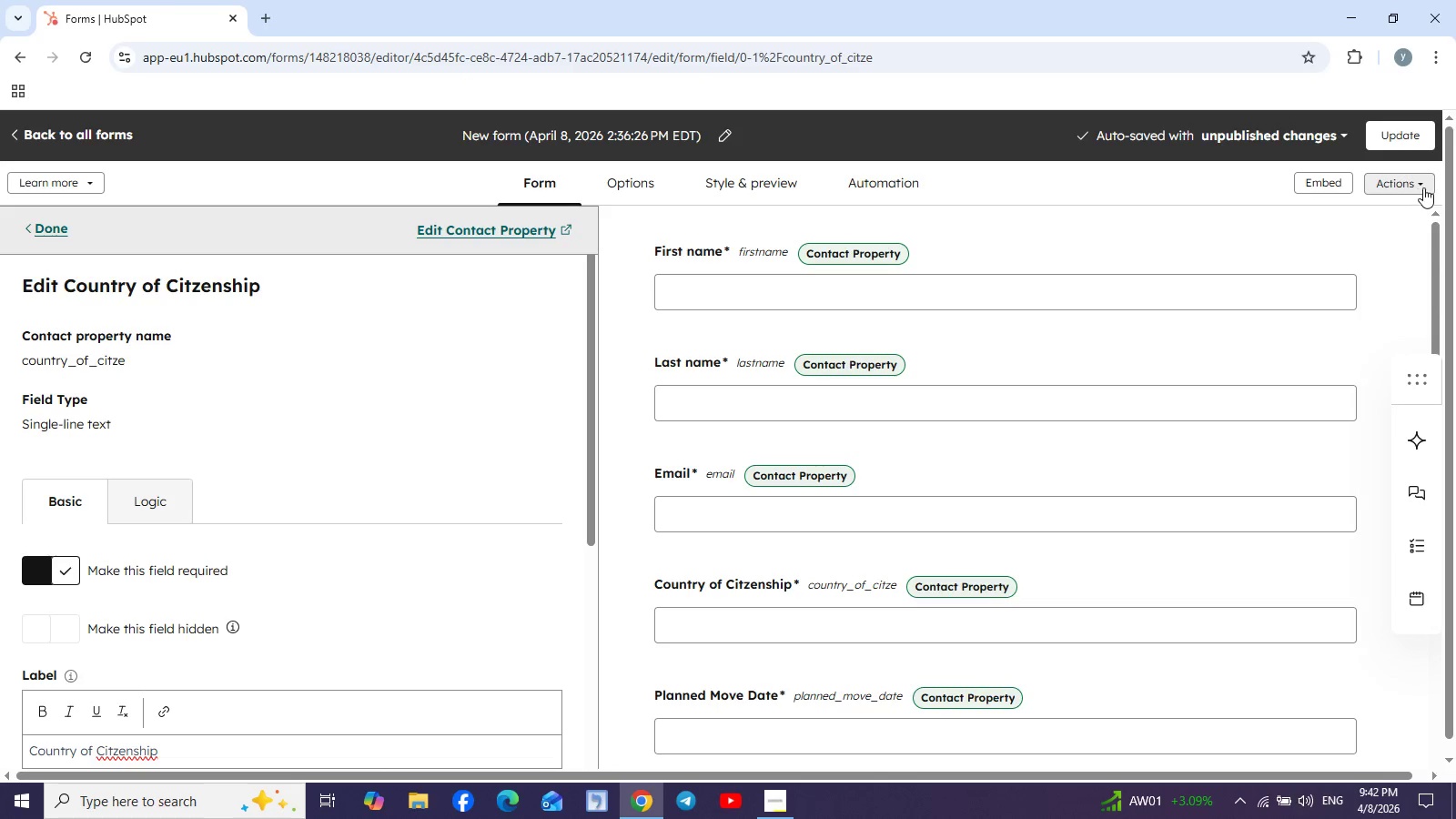 
left_click([1427, 181])
 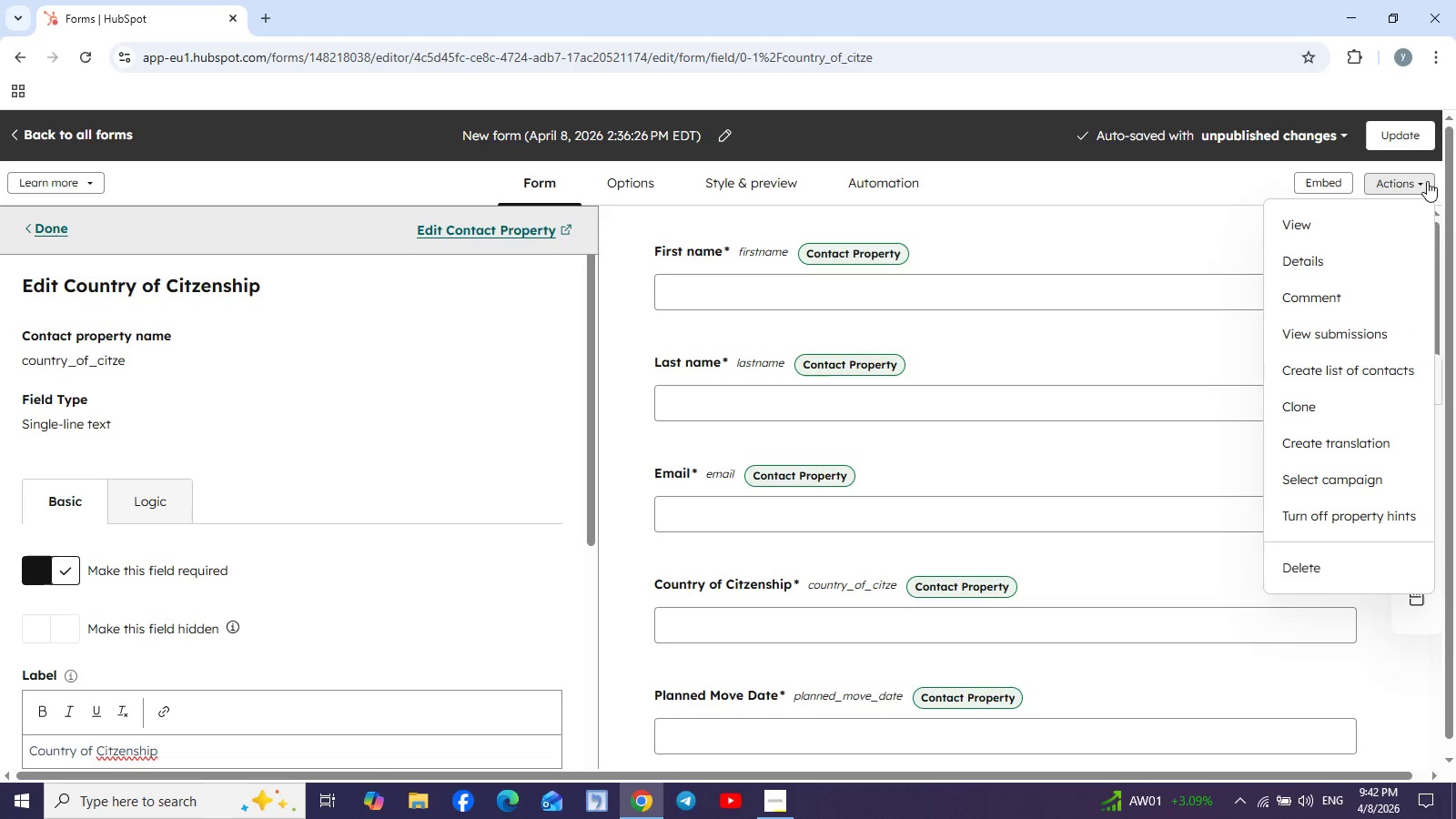 
wait(28.26)
 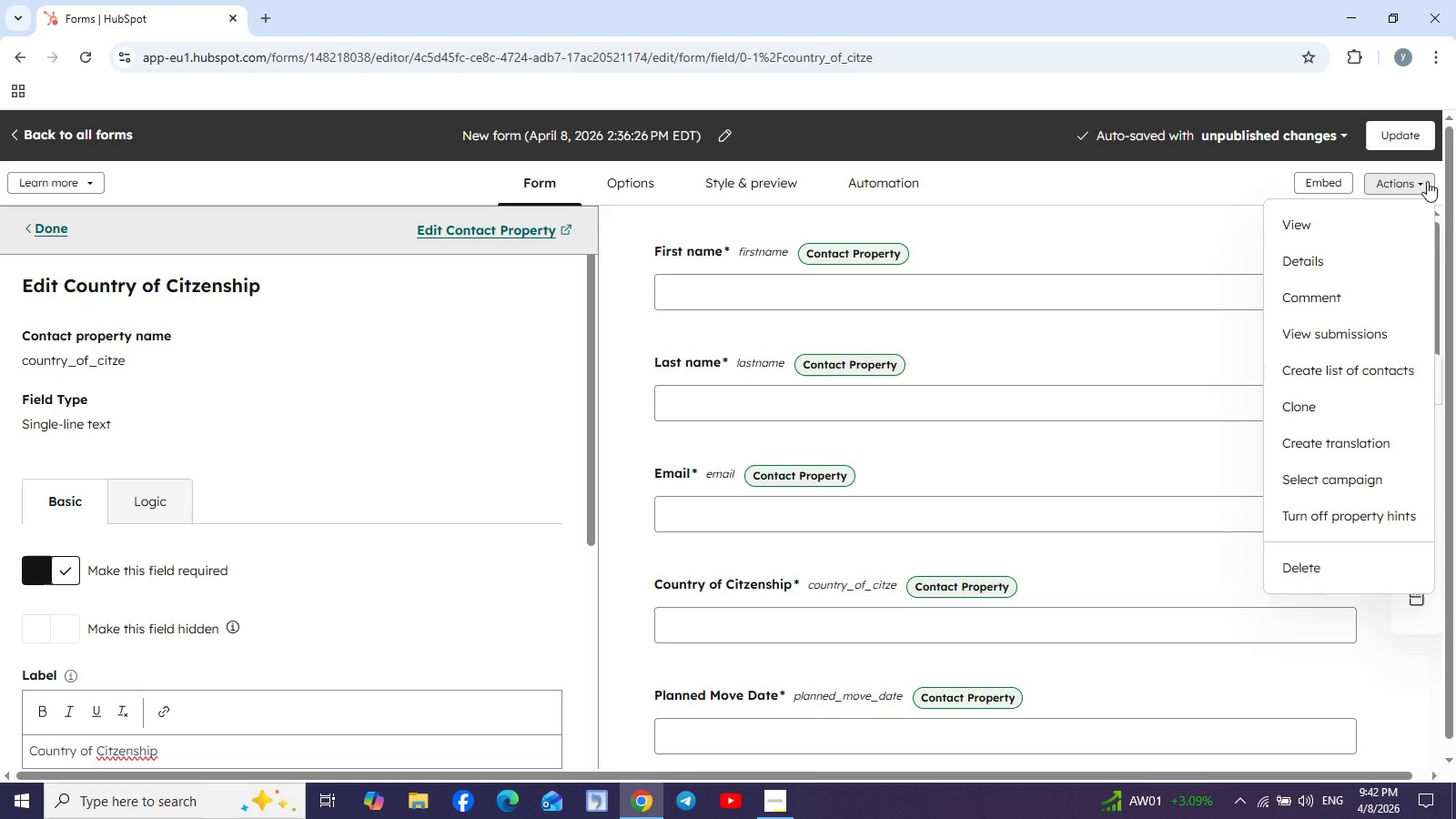 
scroll: coordinate [1178, 571], scroll_direction: down, amount: 1.0
 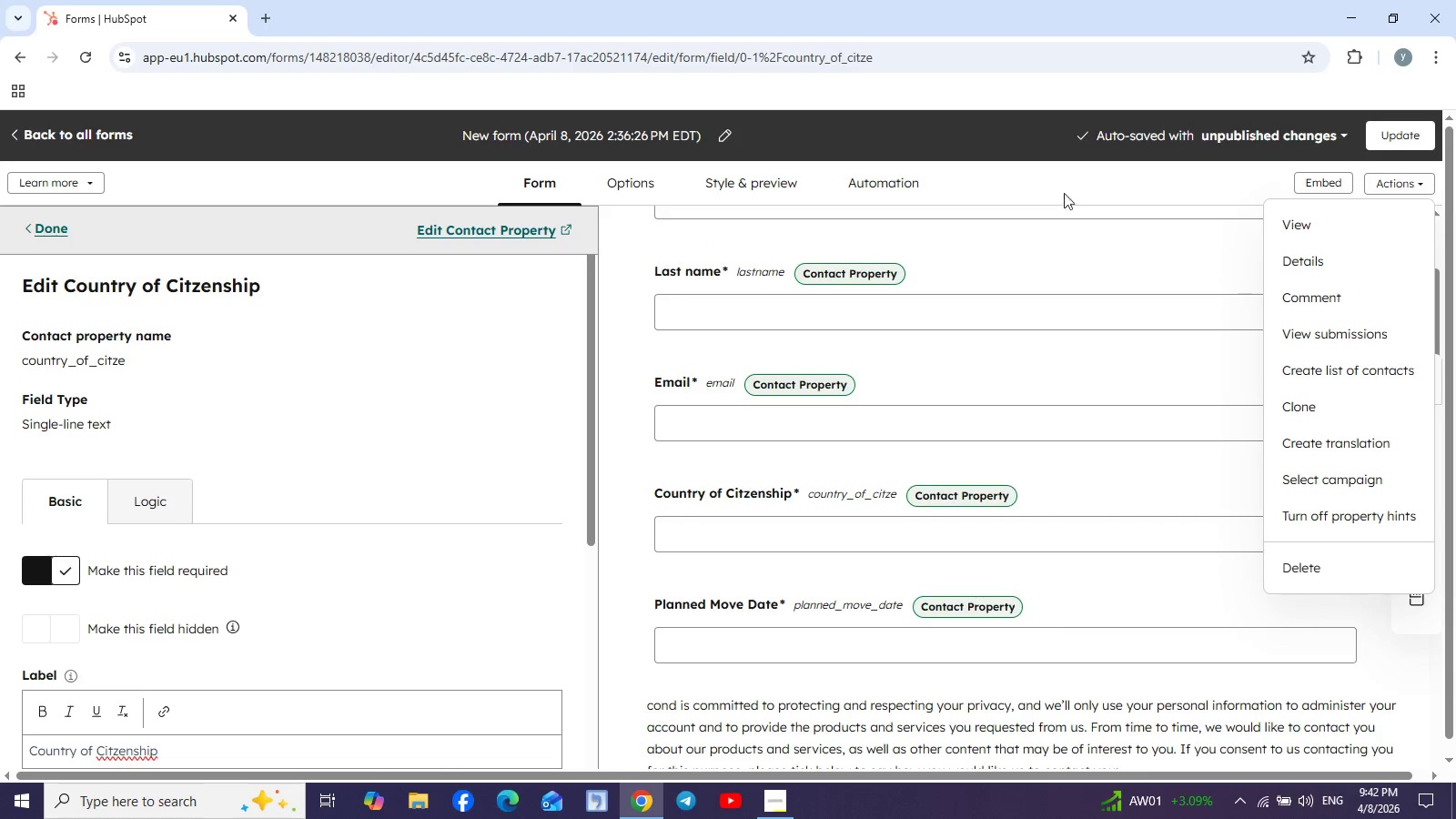 
left_click([1059, 174])
 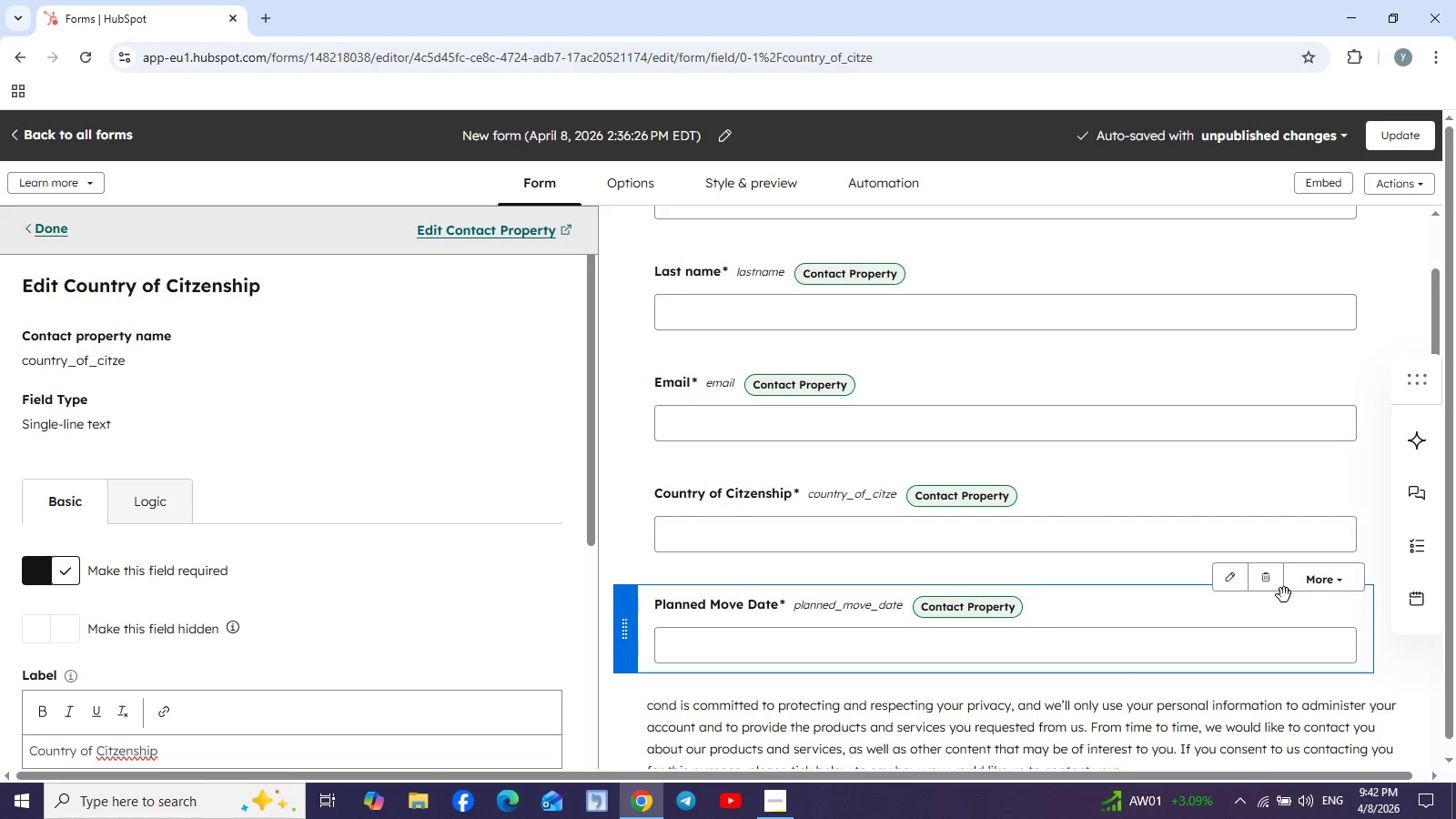 
left_click([1236, 578])
 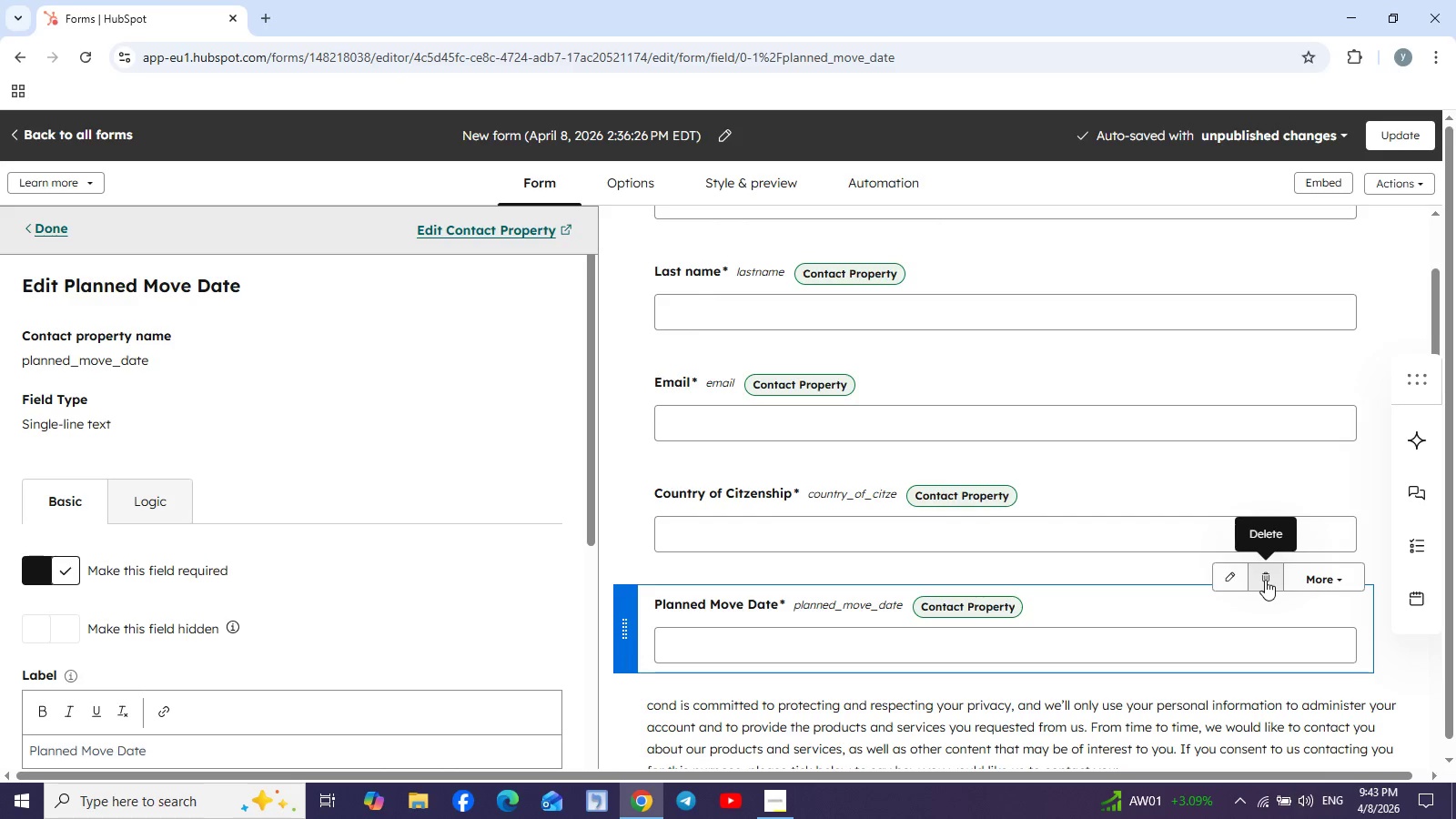 
wait(6.66)
 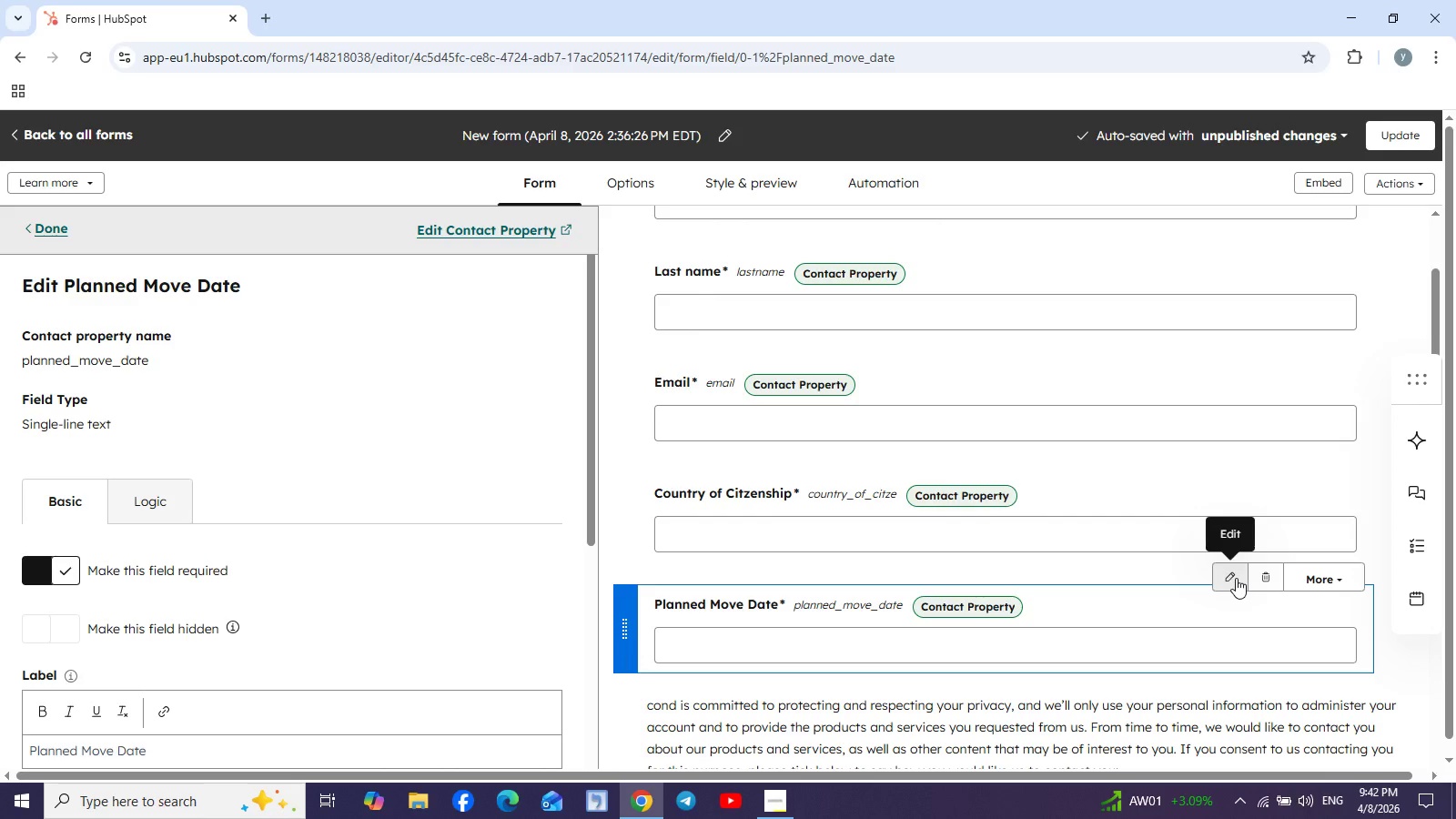 
left_click([1265, 580])
 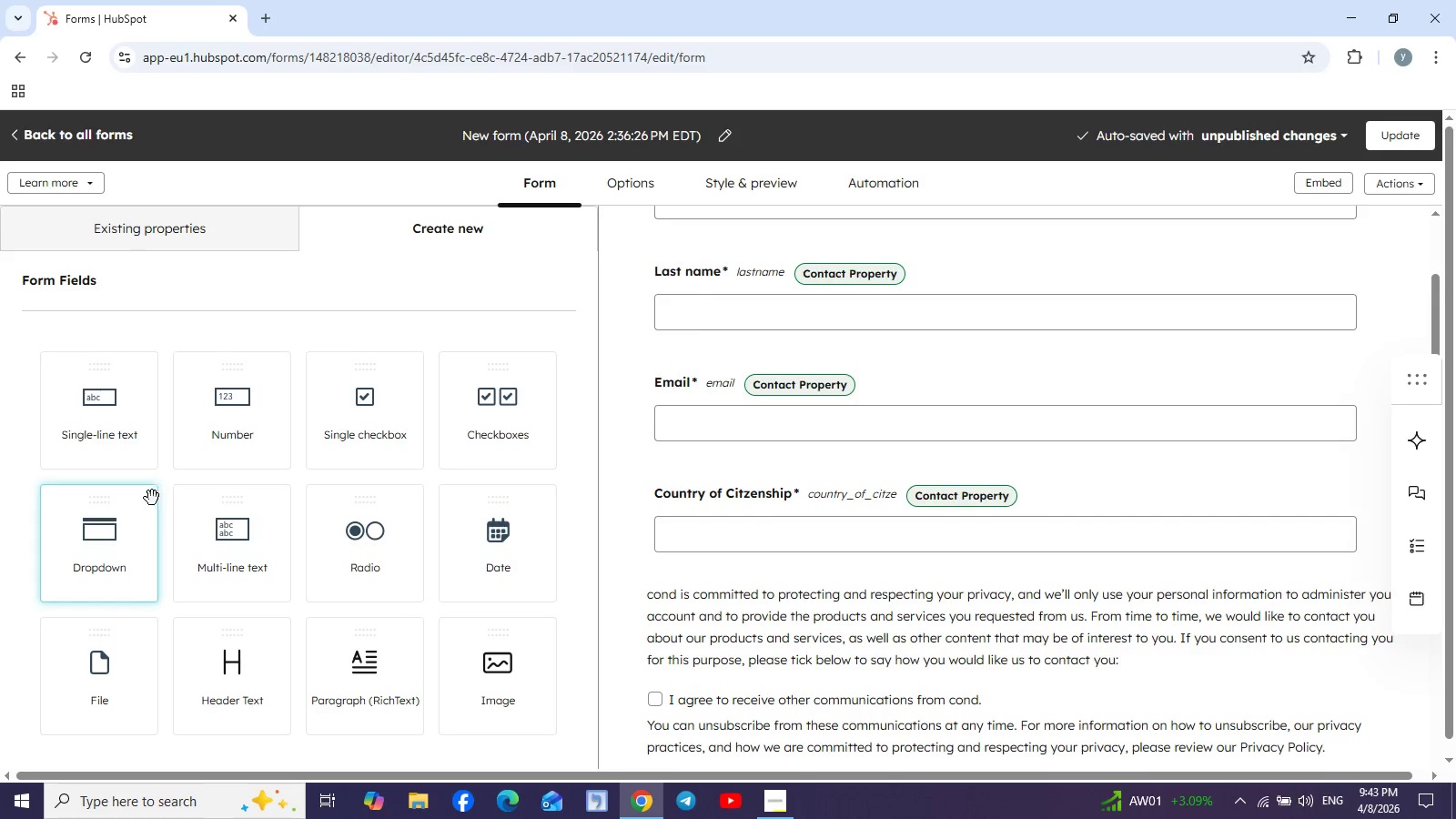 
wait(11.55)
 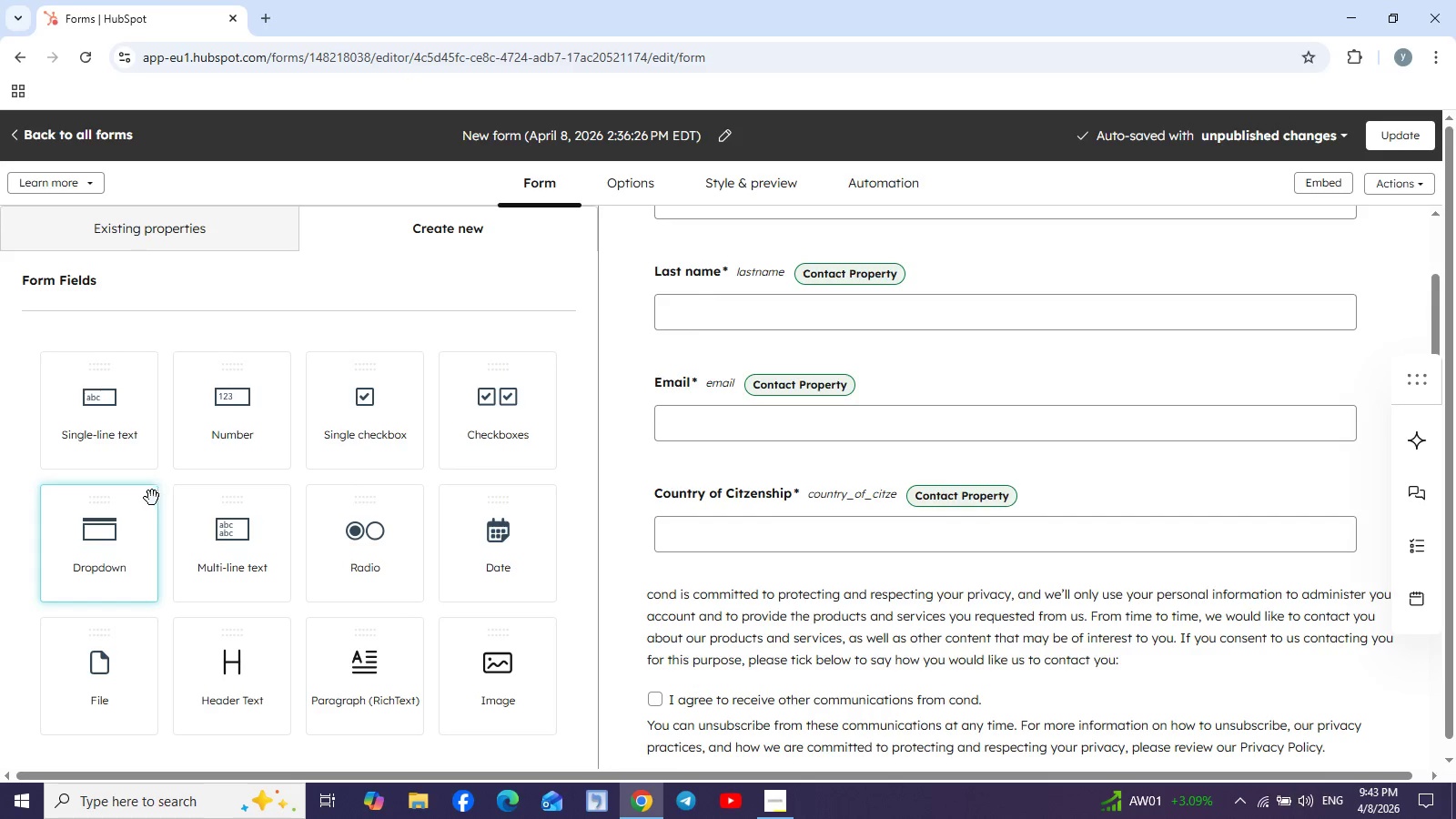 
scroll: coordinate [561, 618], scroll_direction: down, amount: 2.0
 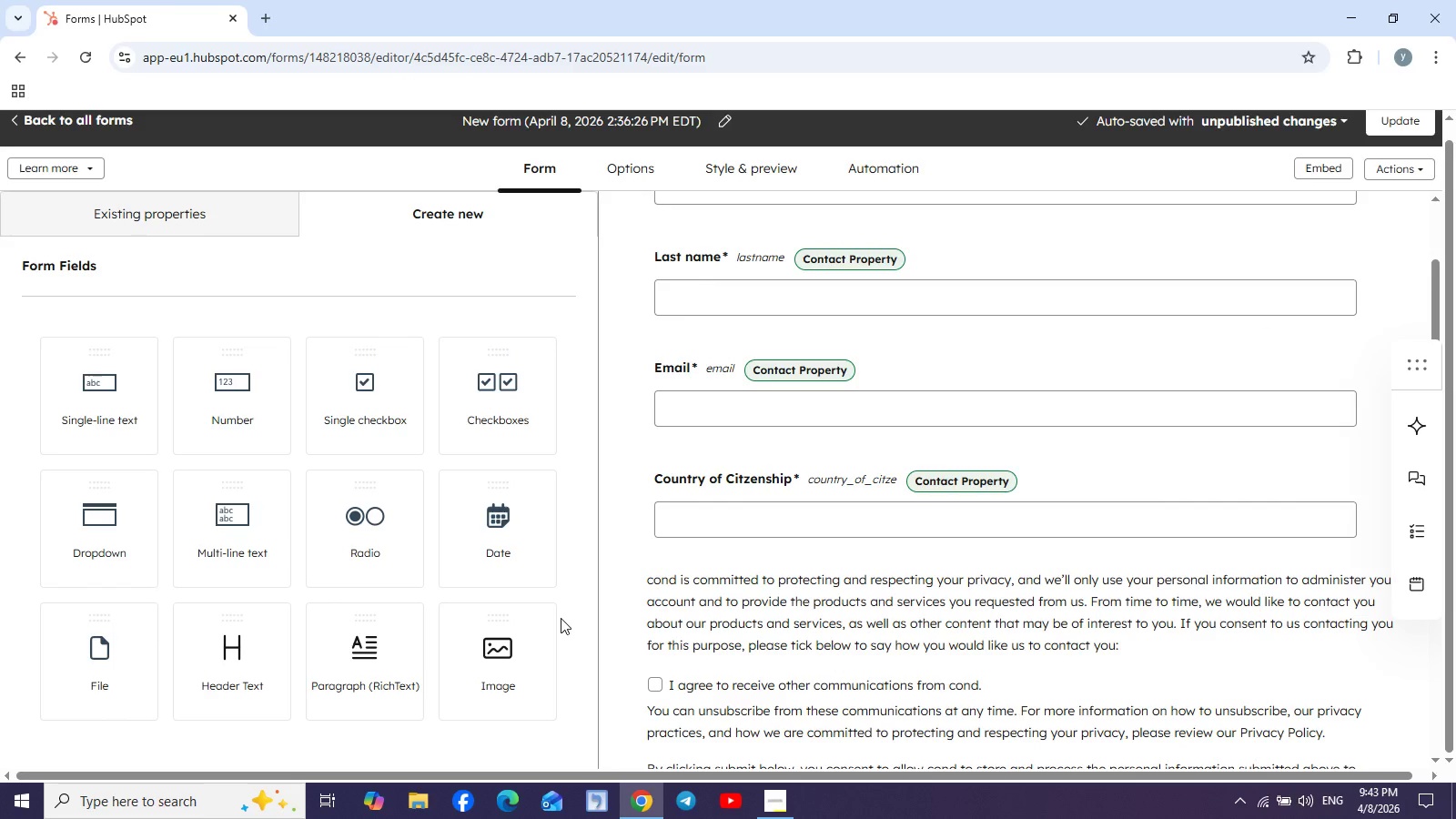 
scroll: coordinate [324, 529], scroll_direction: up, amount: 3.0
 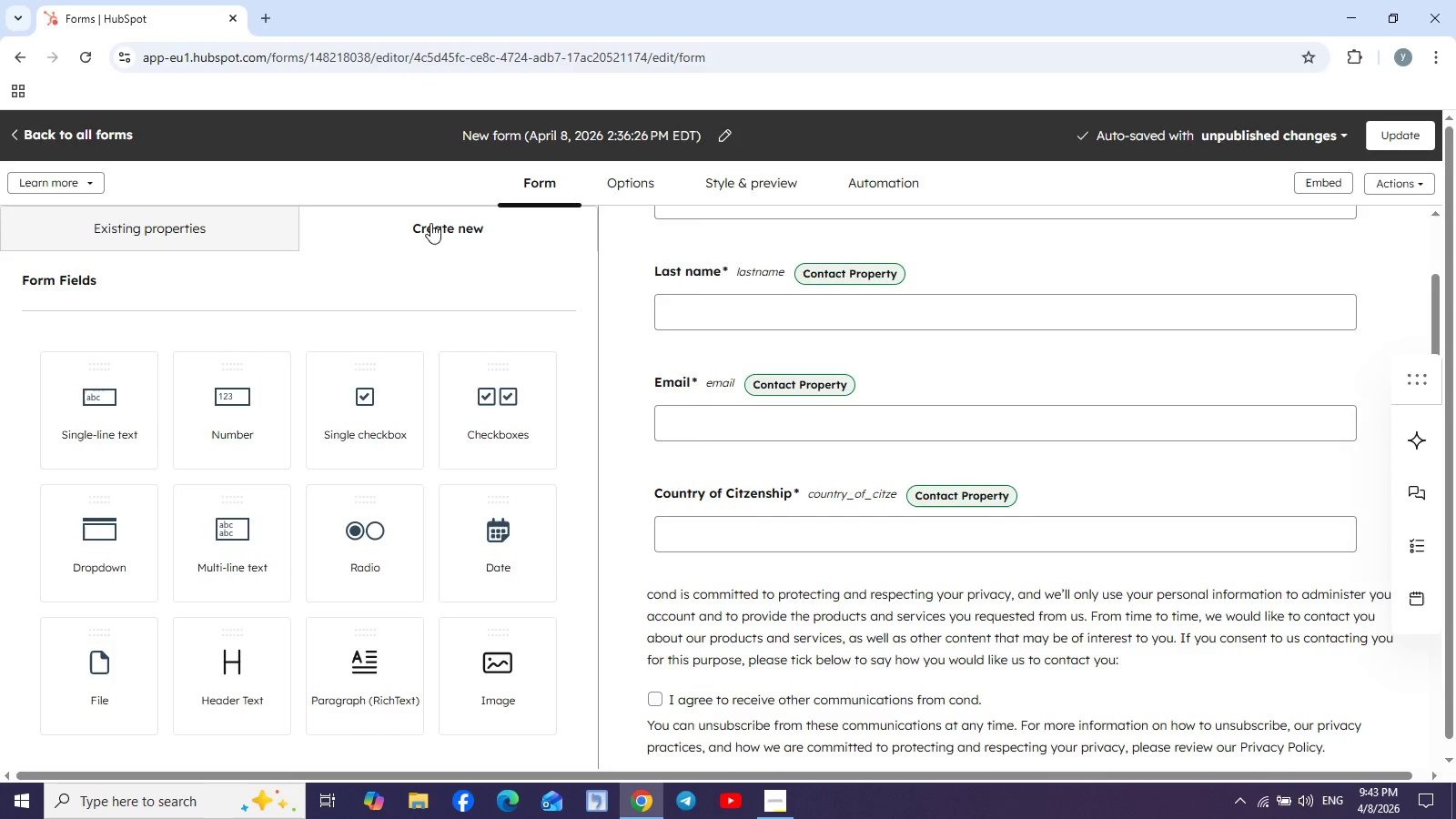 
left_click([436, 225])
 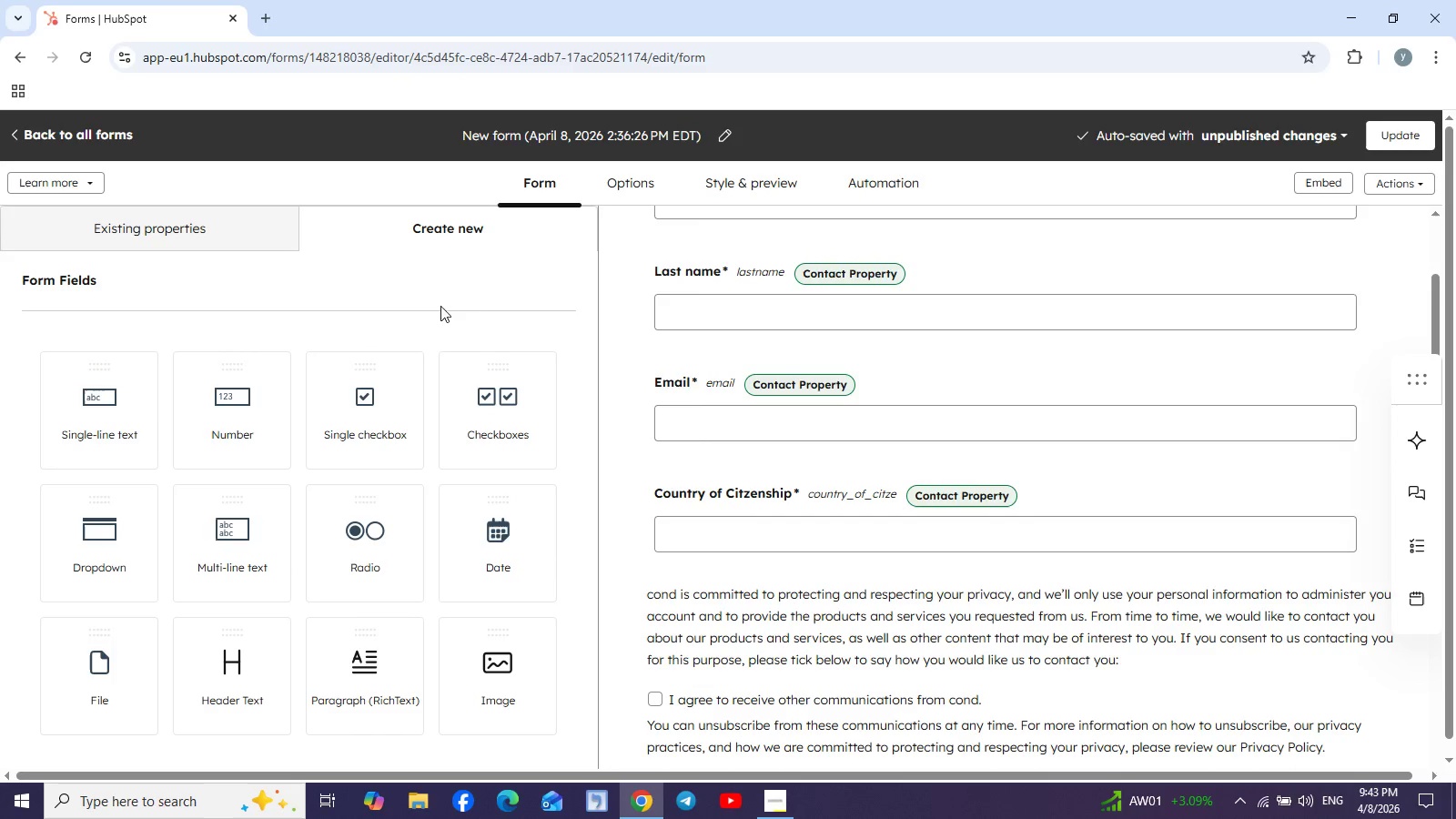 
wait(6.61)
 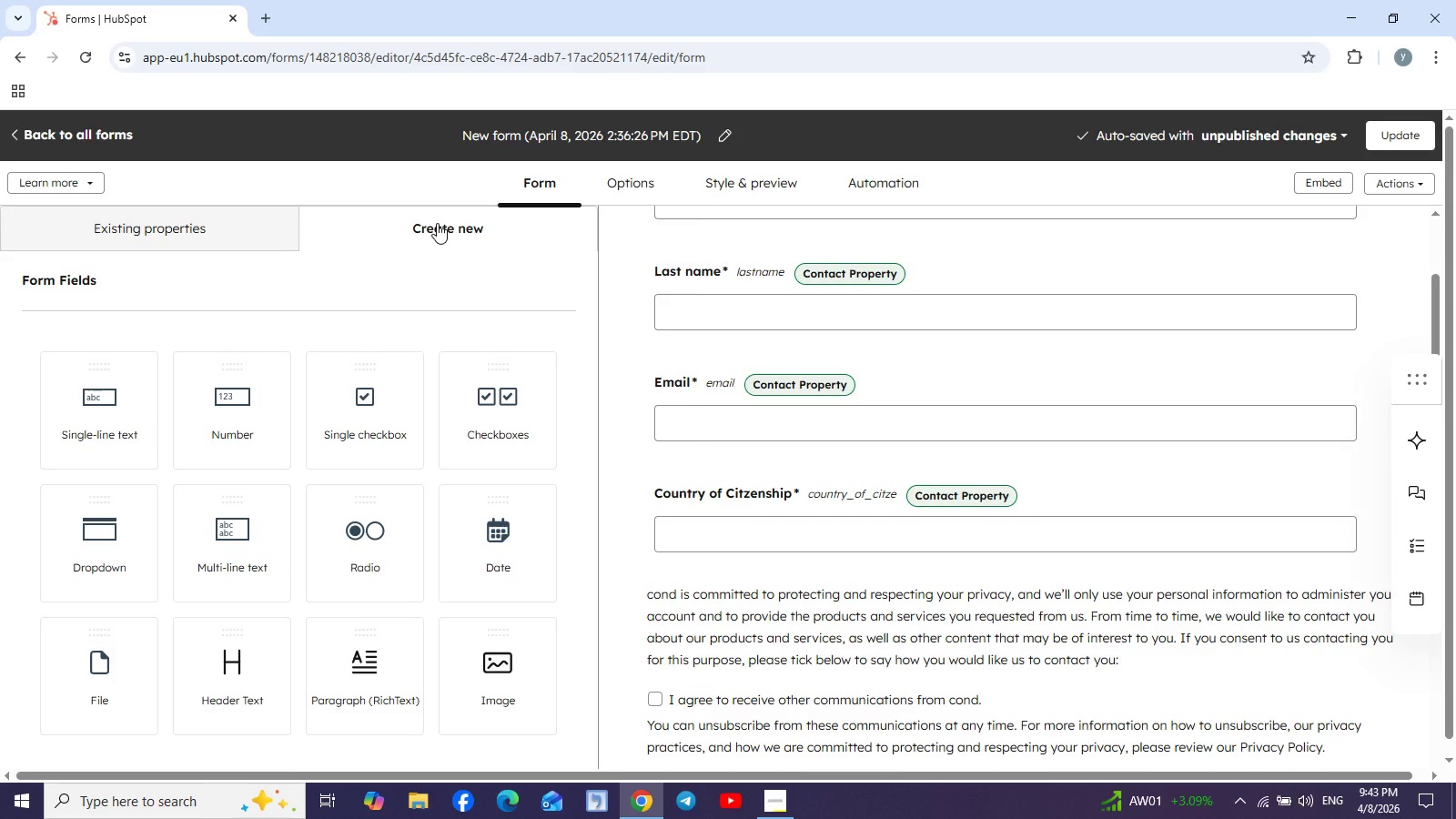 
left_click([517, 546])
 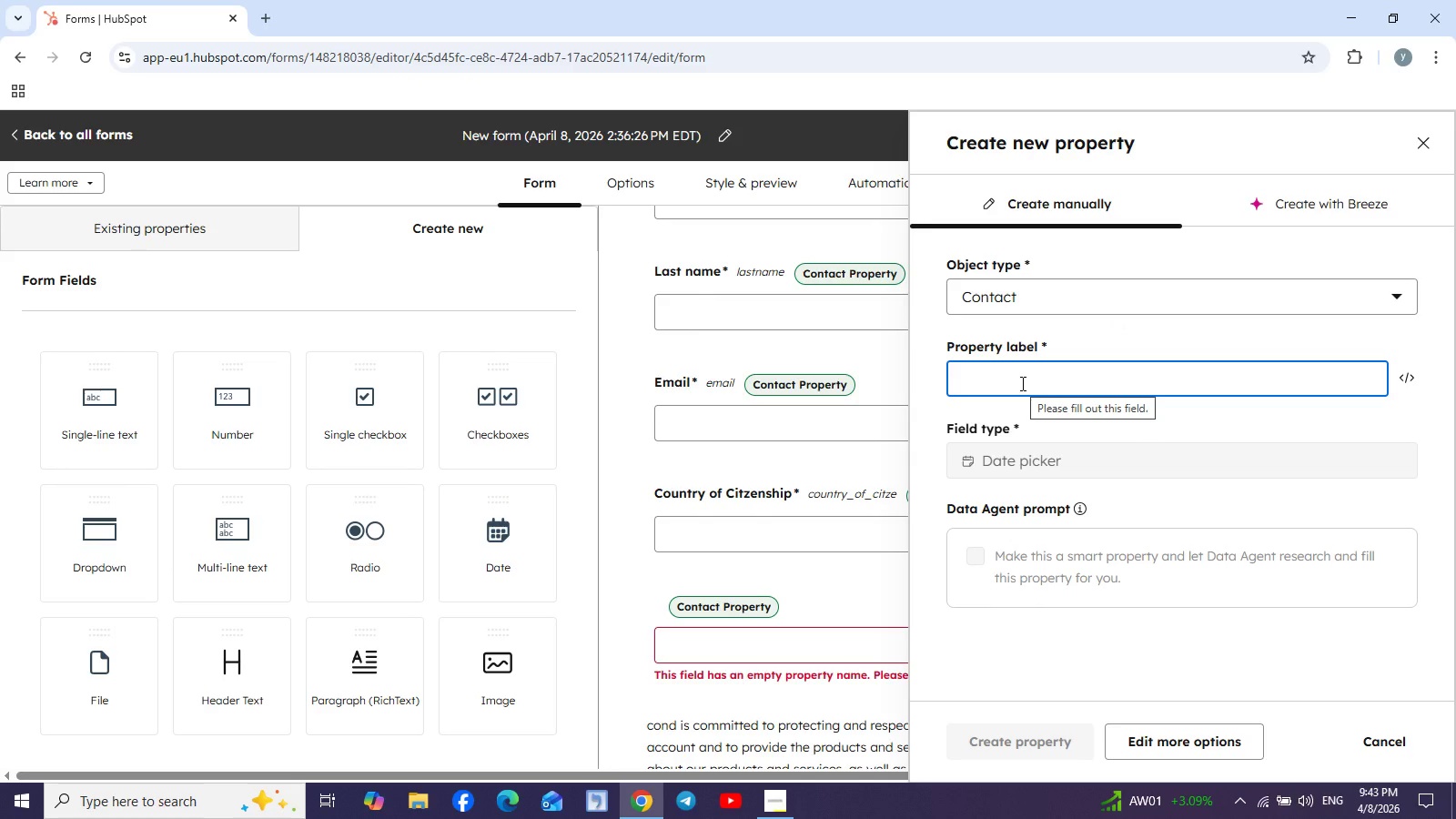 
wait(12.56)
 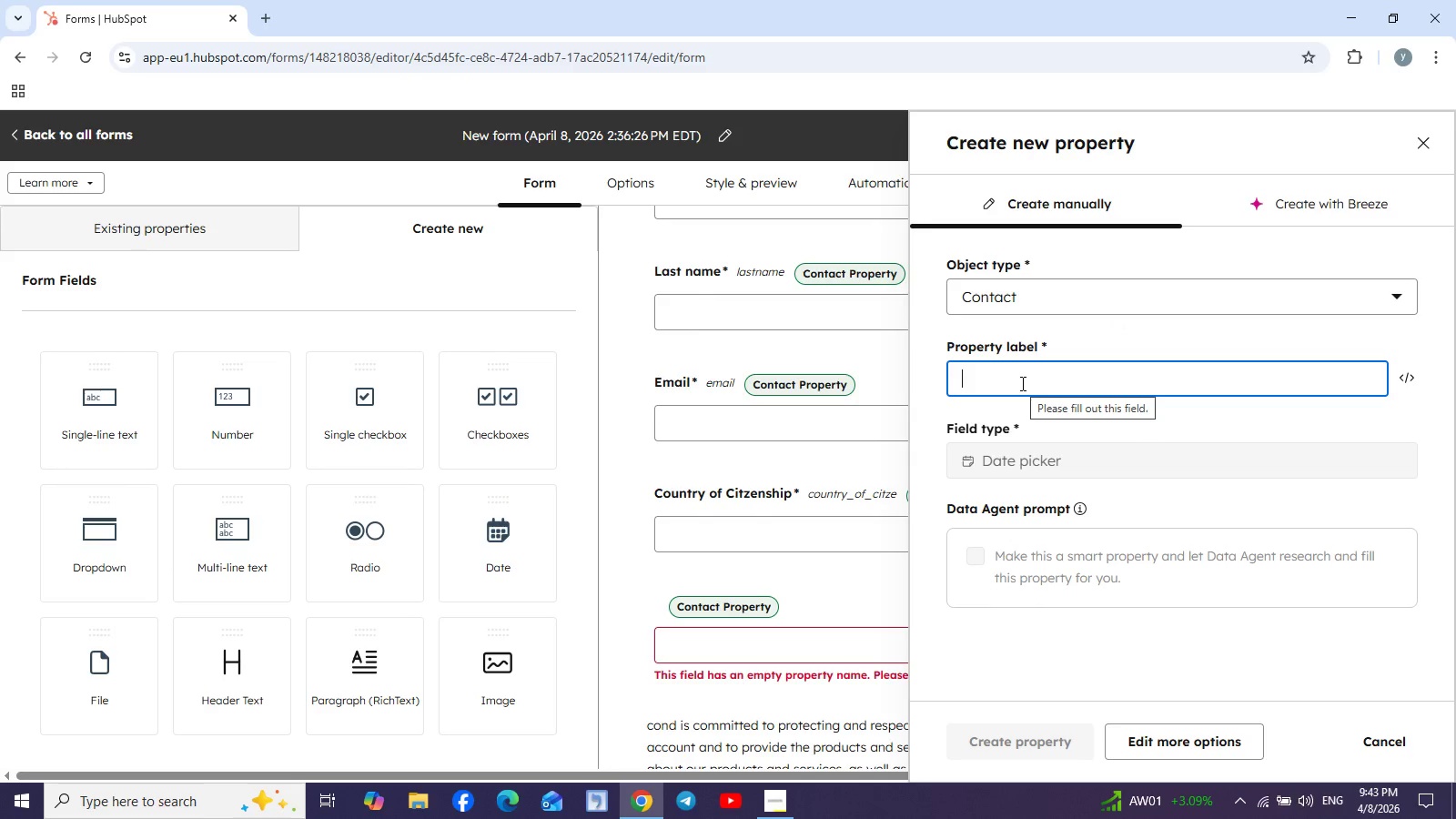 
type(Planned Move date)
 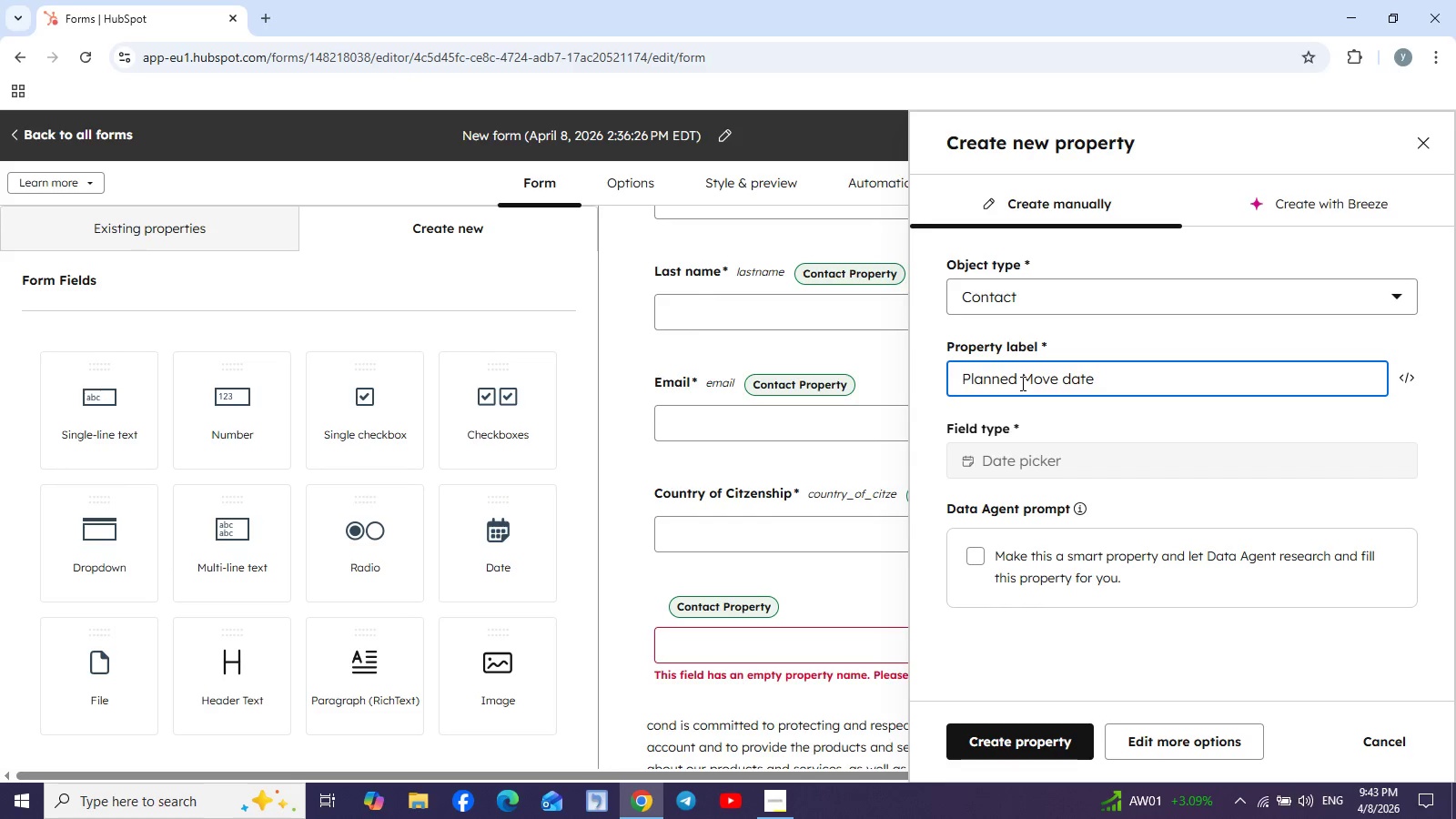 
wait(7.25)
 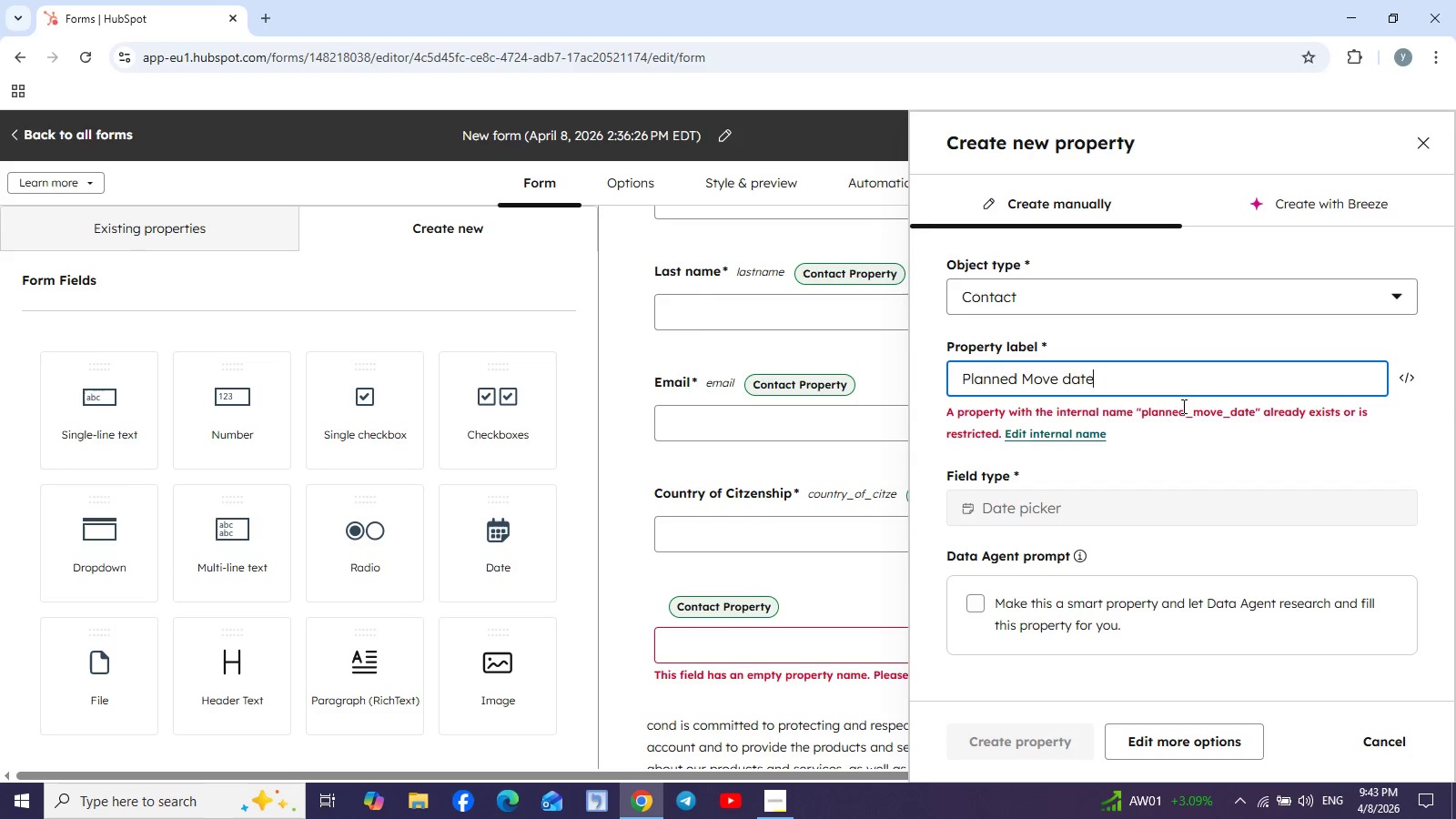 
left_click([1068, 432])
 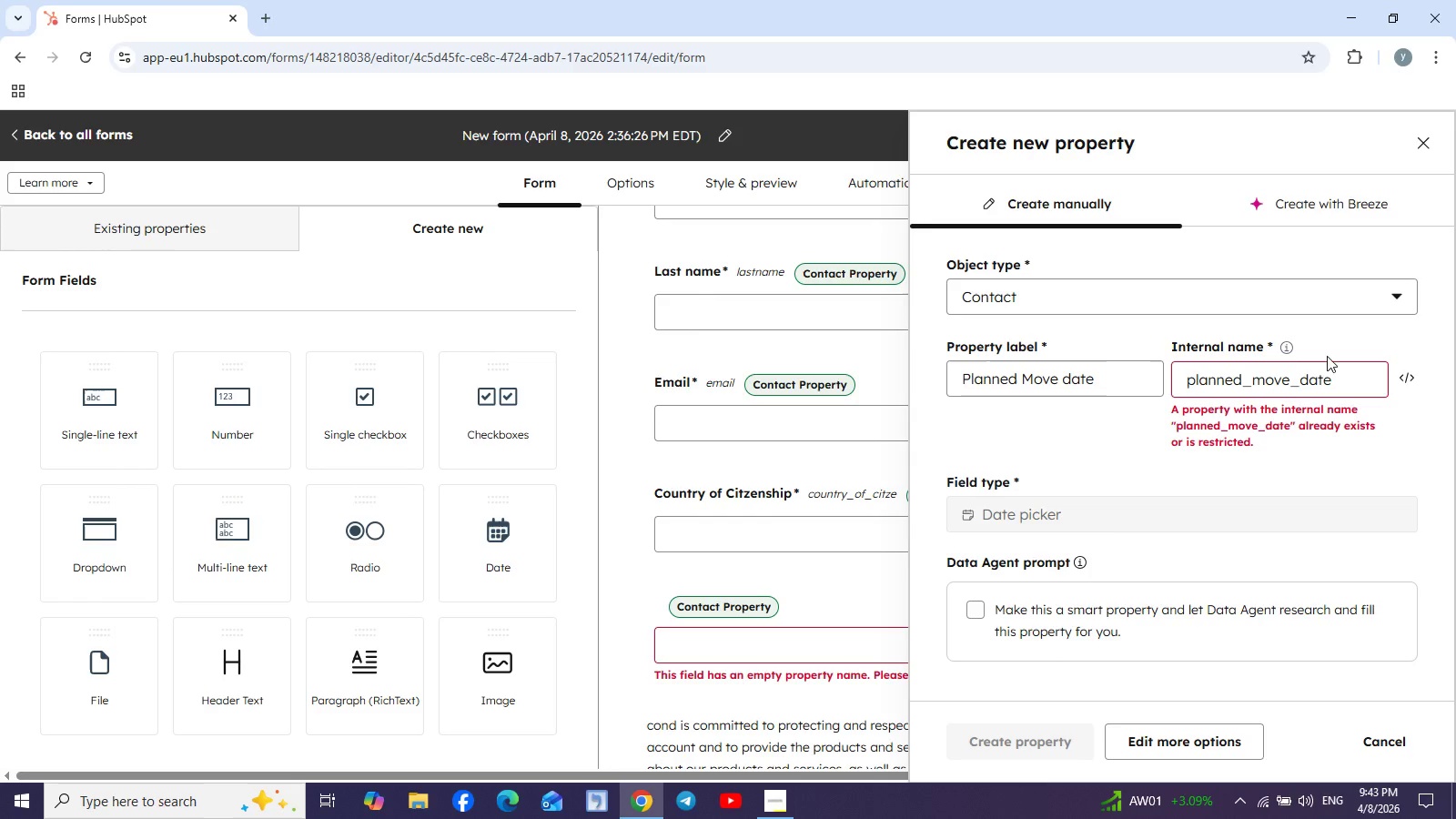 
wait(11.0)
 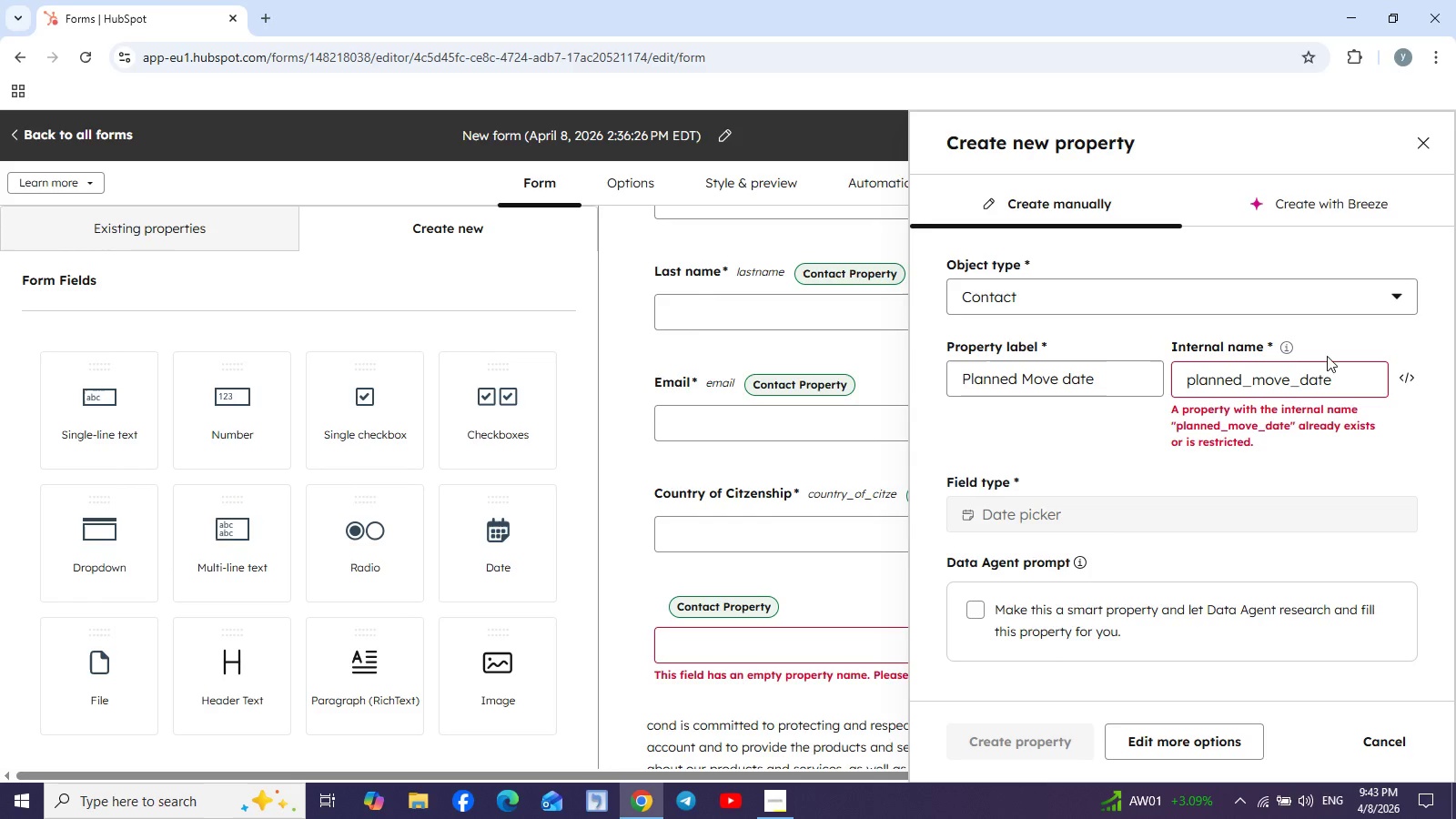 
left_click([1197, 739])
 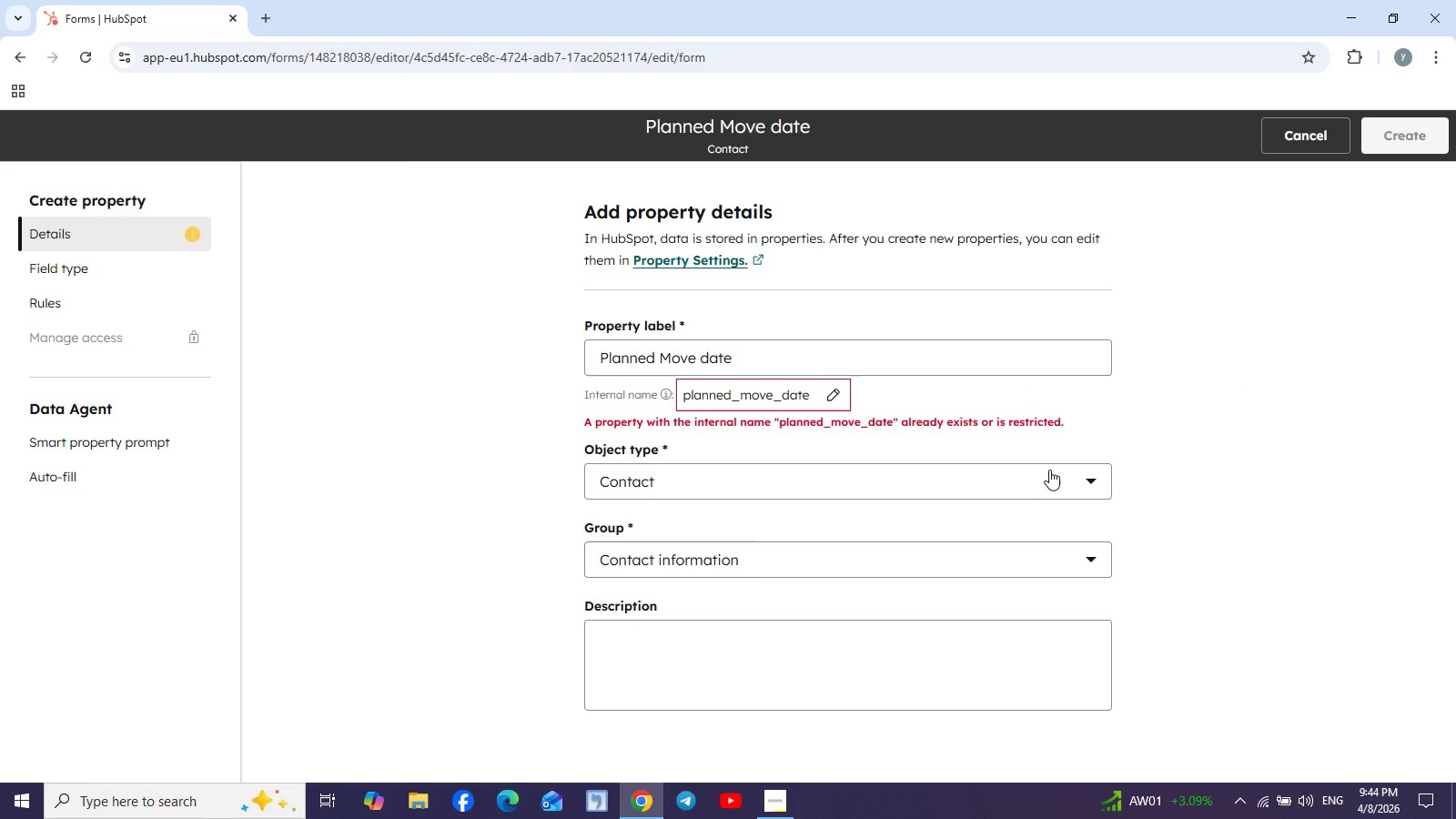 
wait(17.0)
 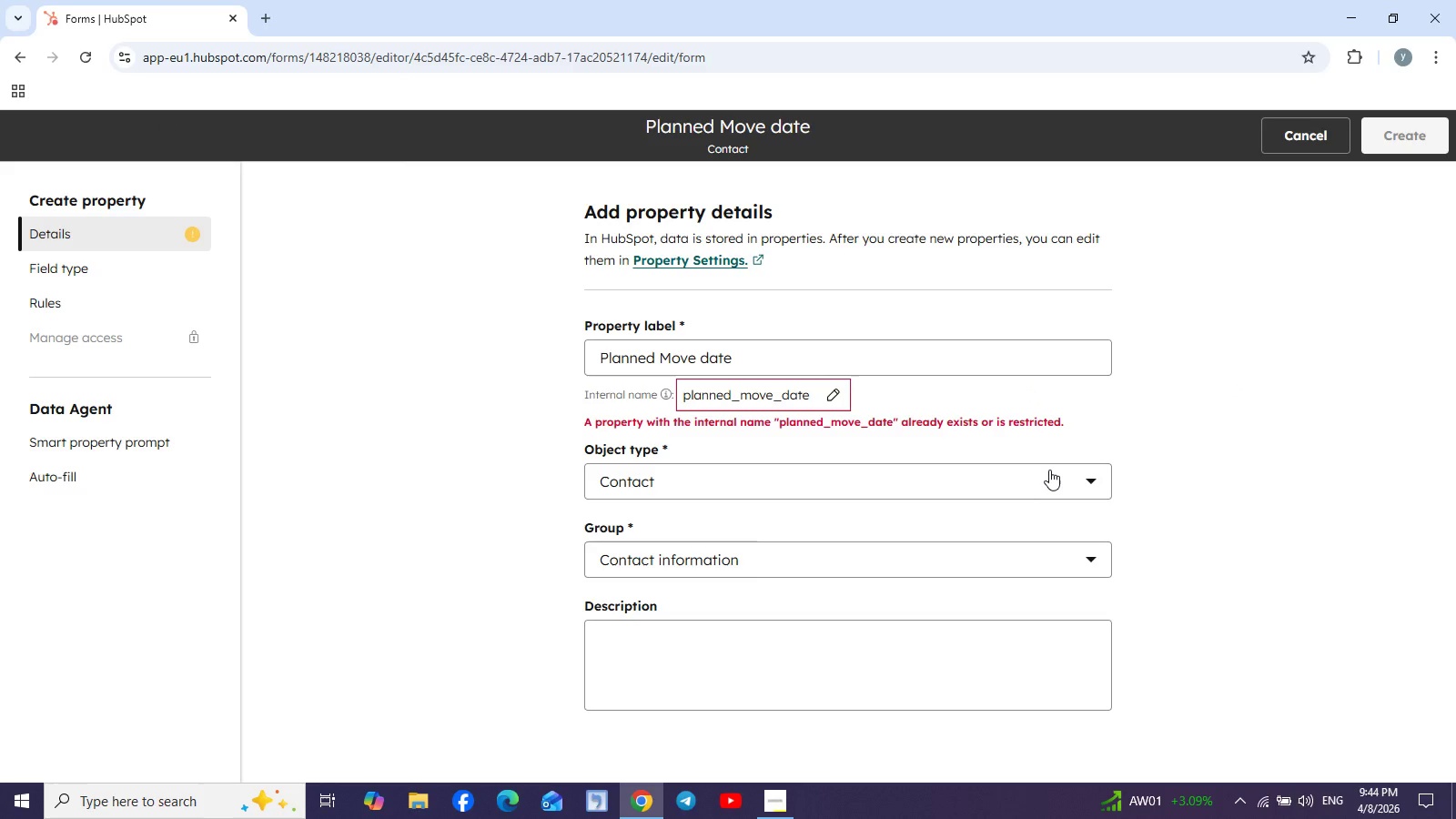 
left_click([831, 395])
 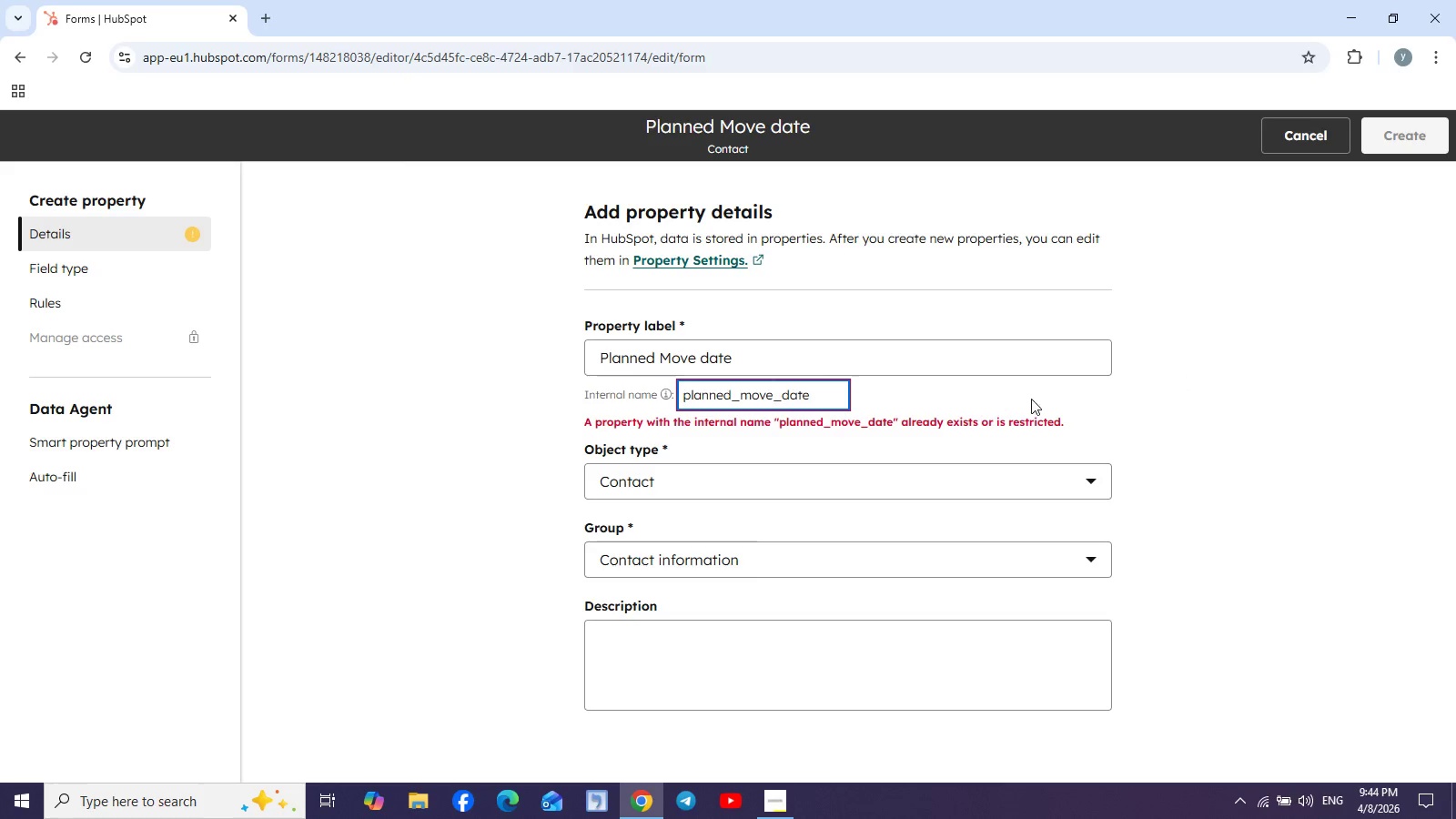 
left_click([1103, 400])
 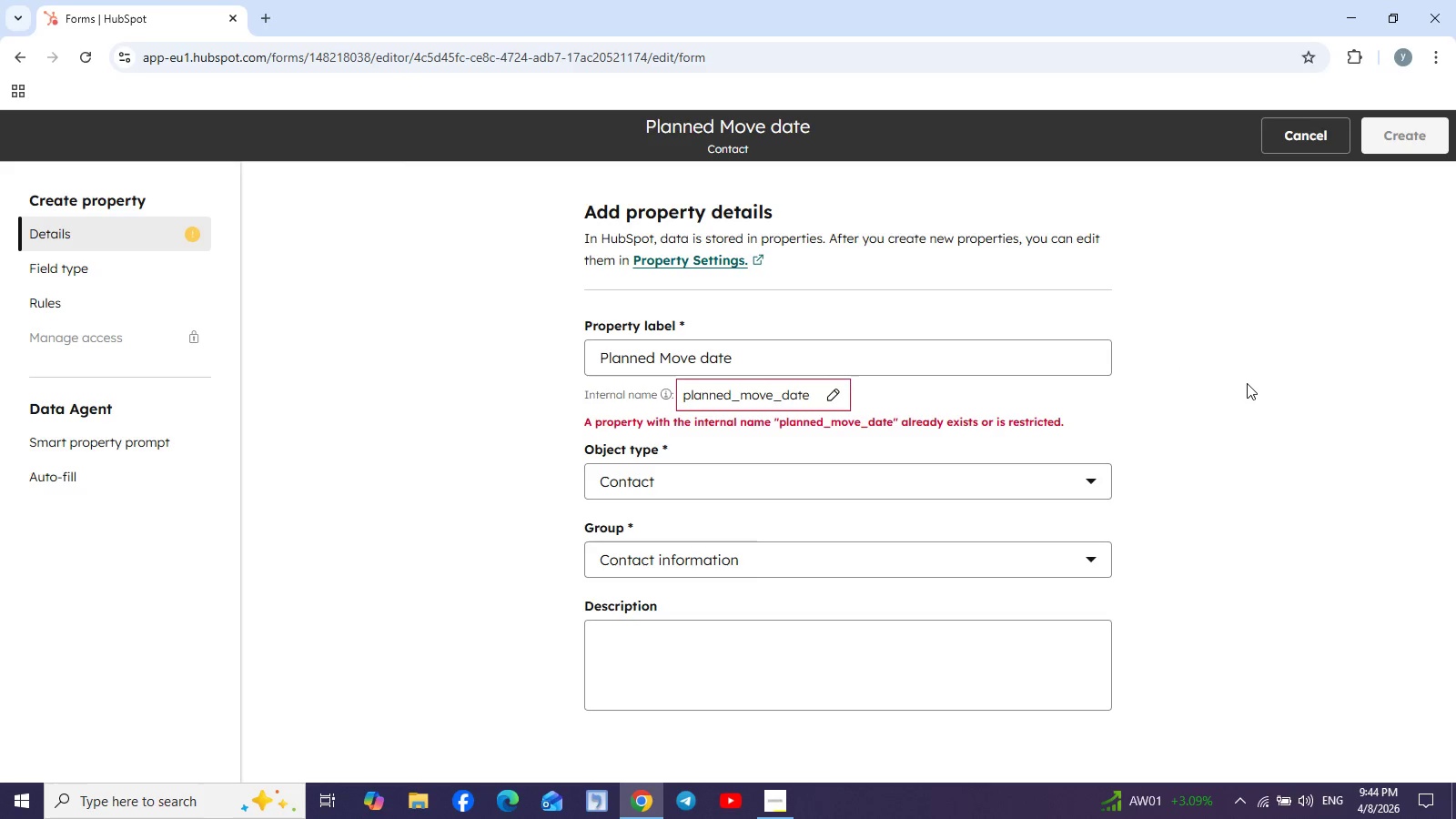 
scroll: coordinate [824, 551], scroll_direction: down, amount: 7.0
 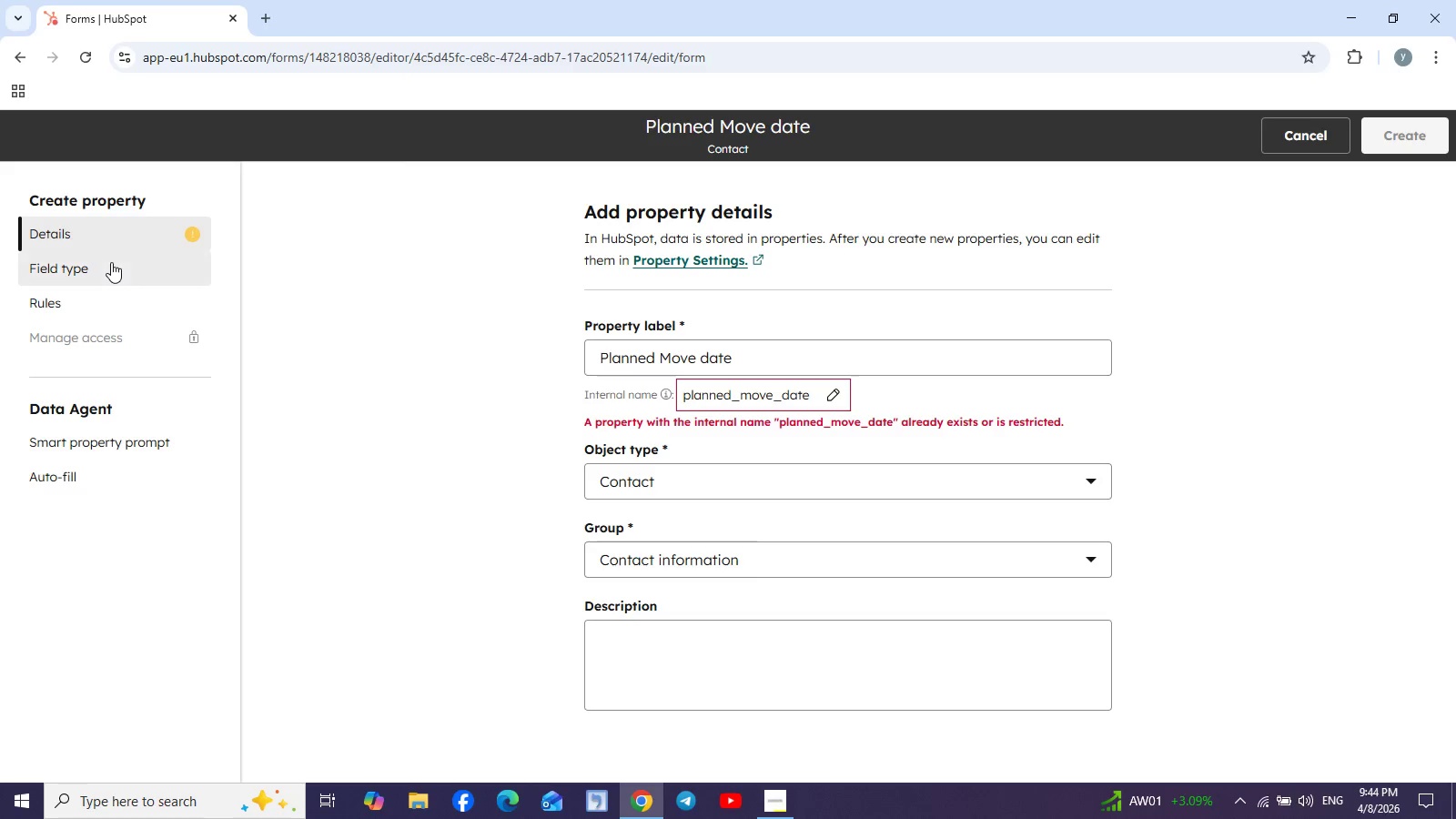 
wait(5.2)
 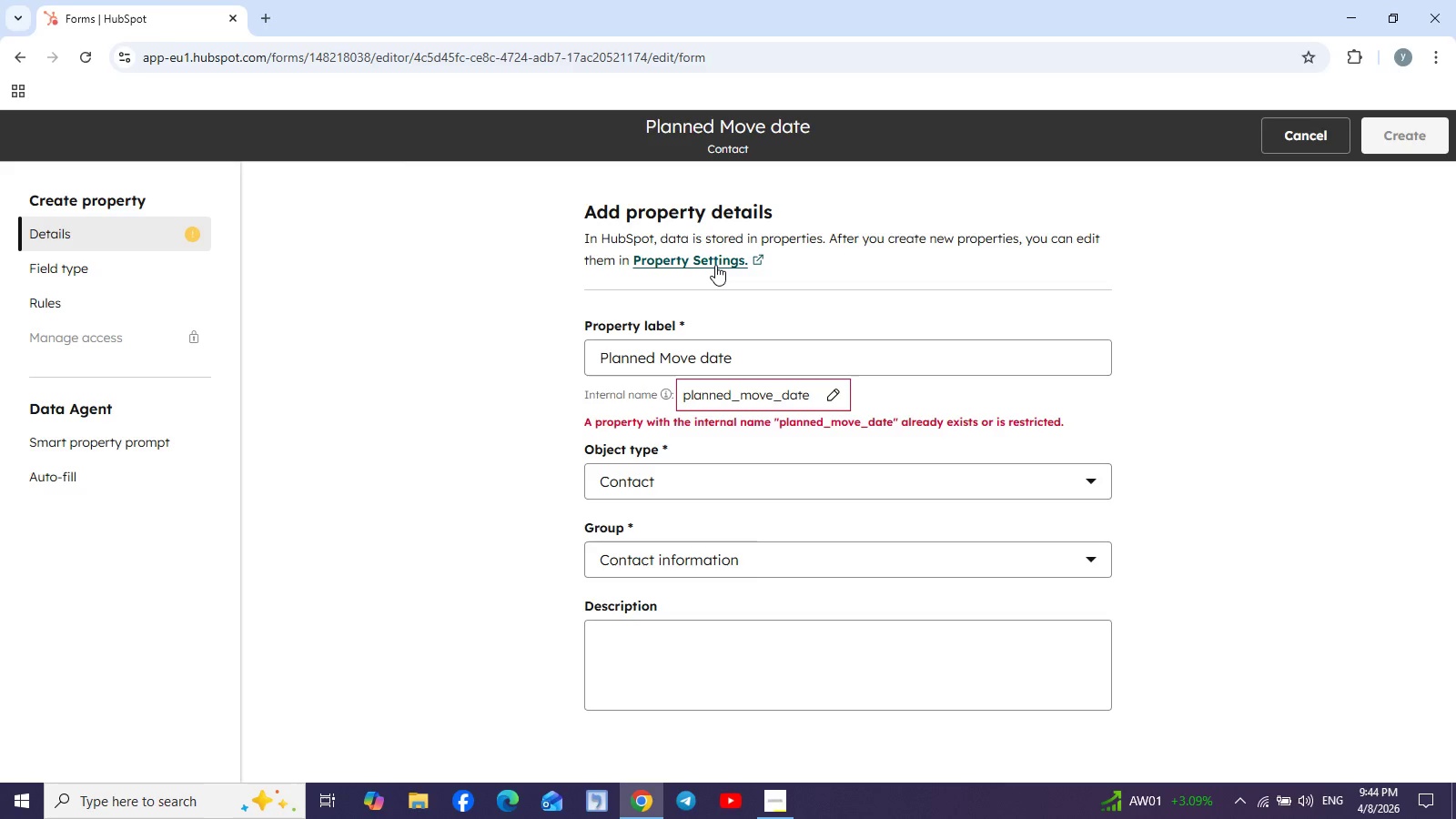 
left_click([104, 264])
 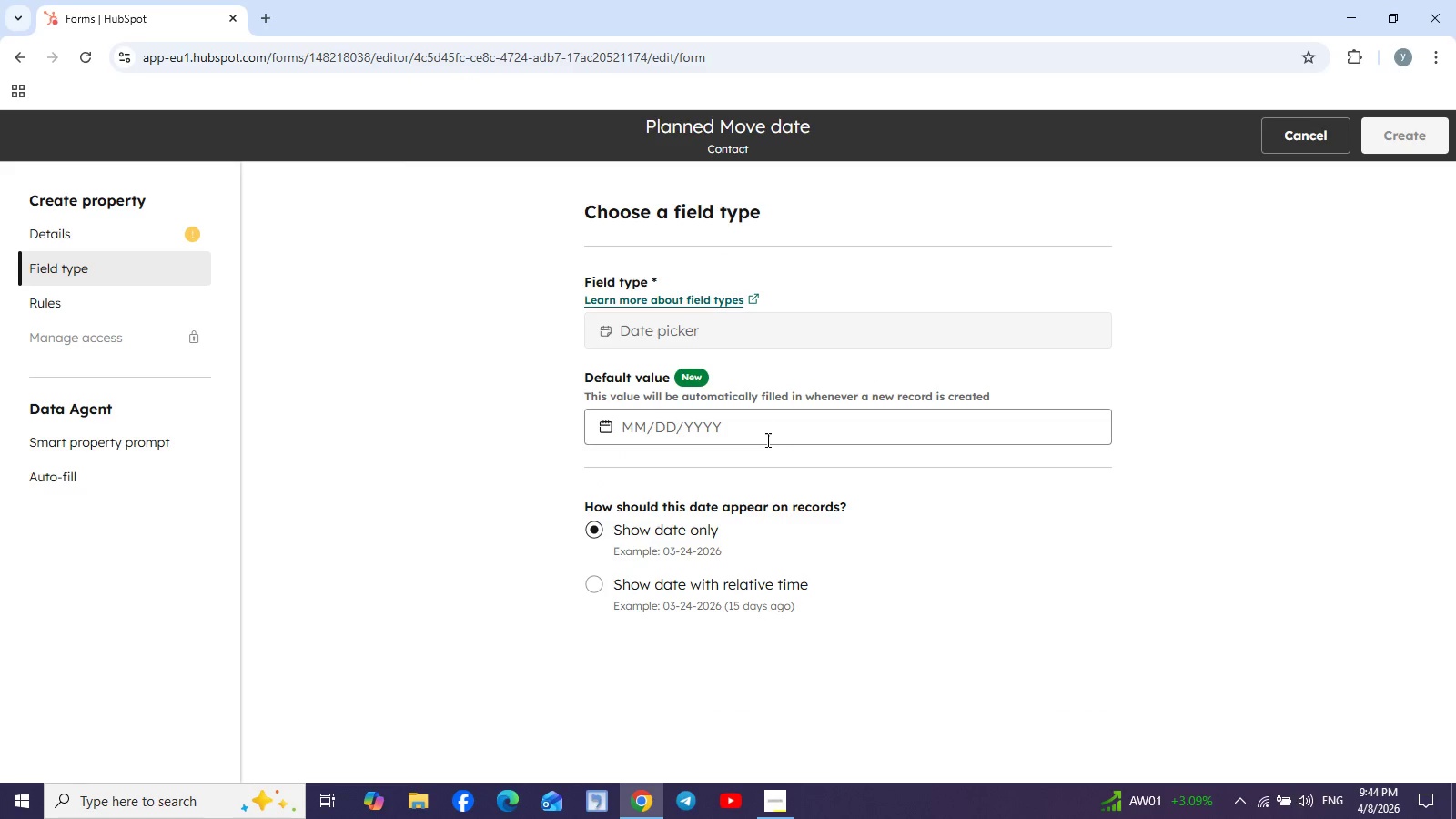 
wait(10.84)
 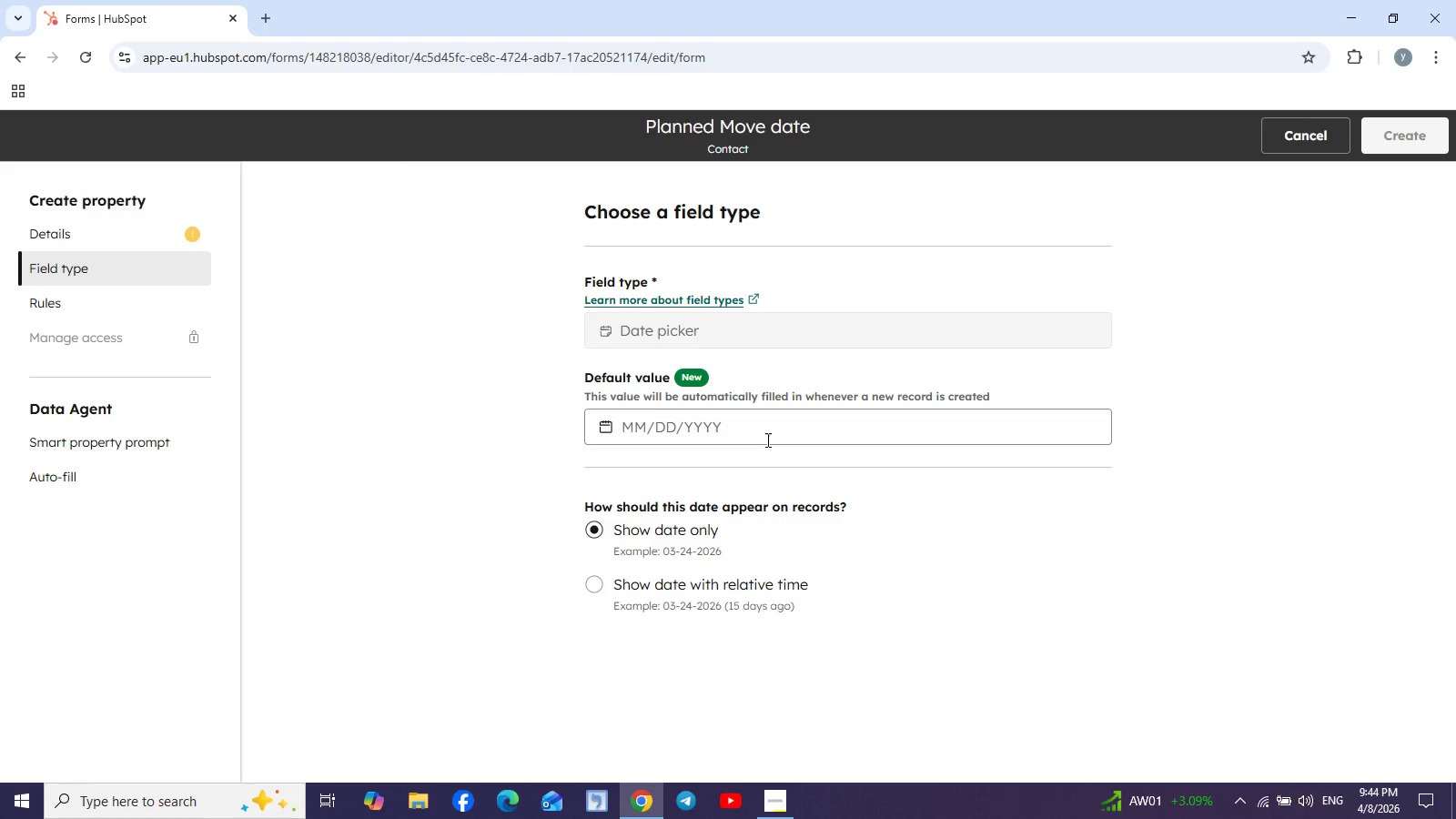 
left_click([46, 302])
 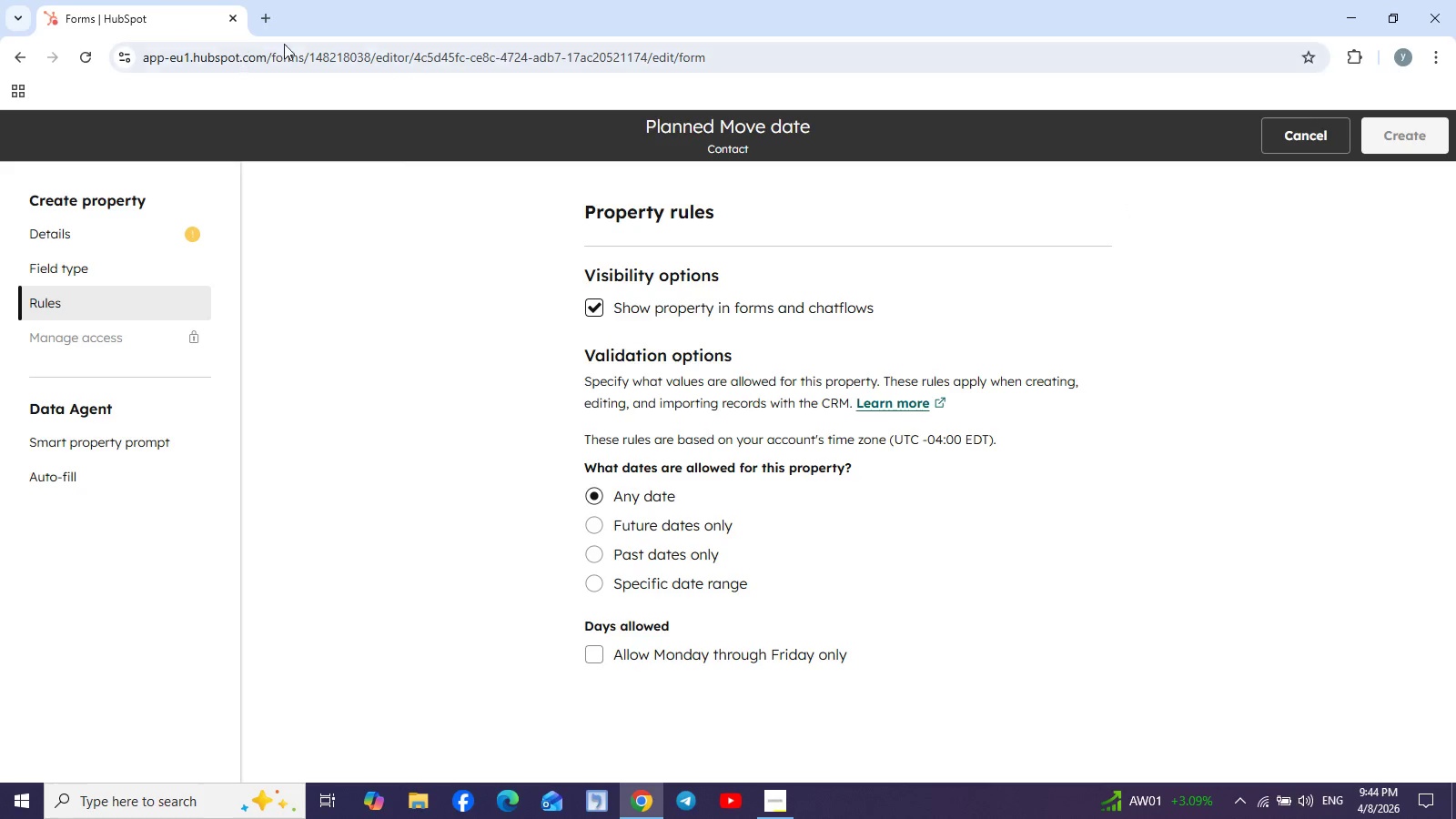 
wait(7.36)
 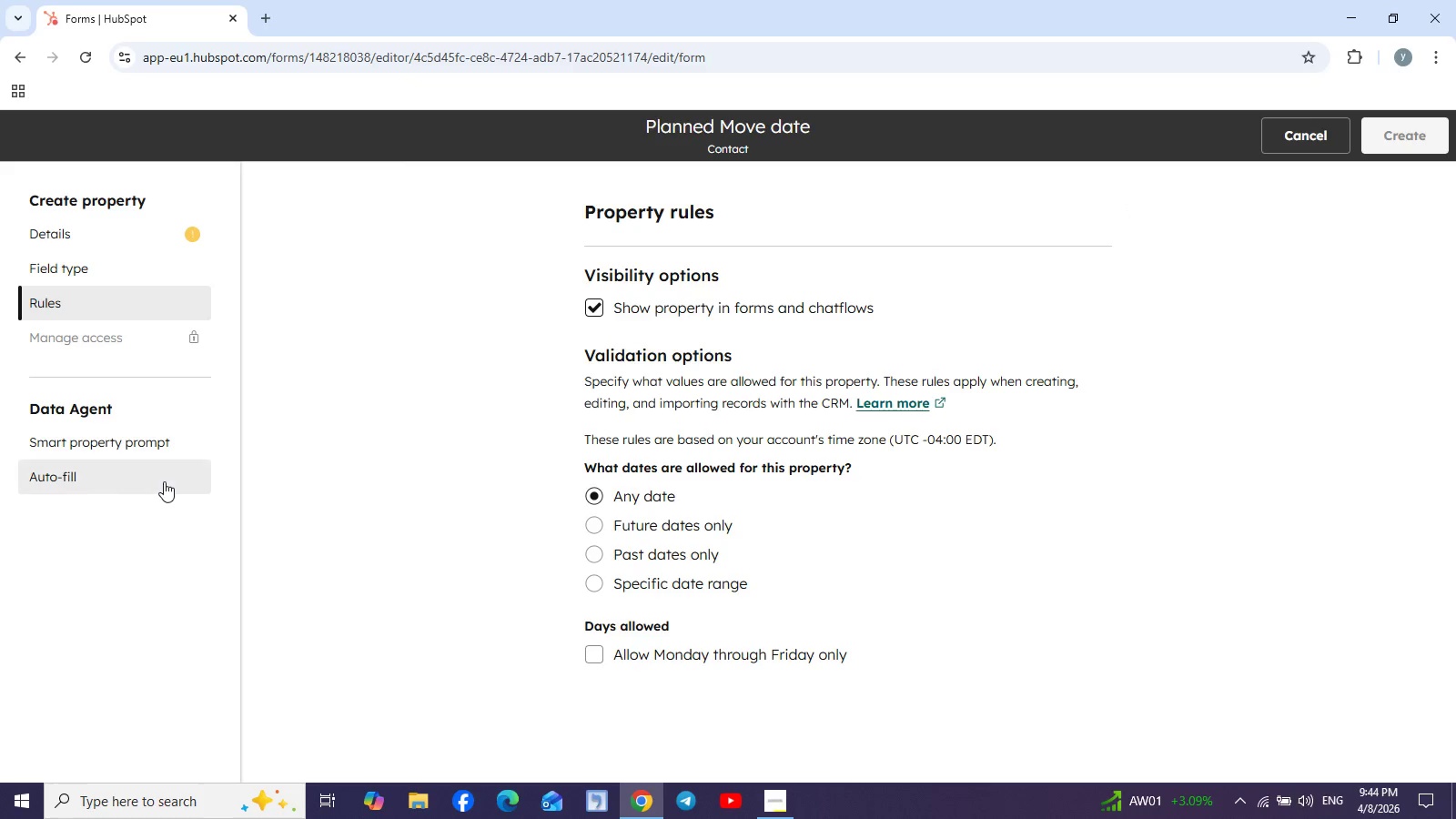 
left_click([1417, 141])
 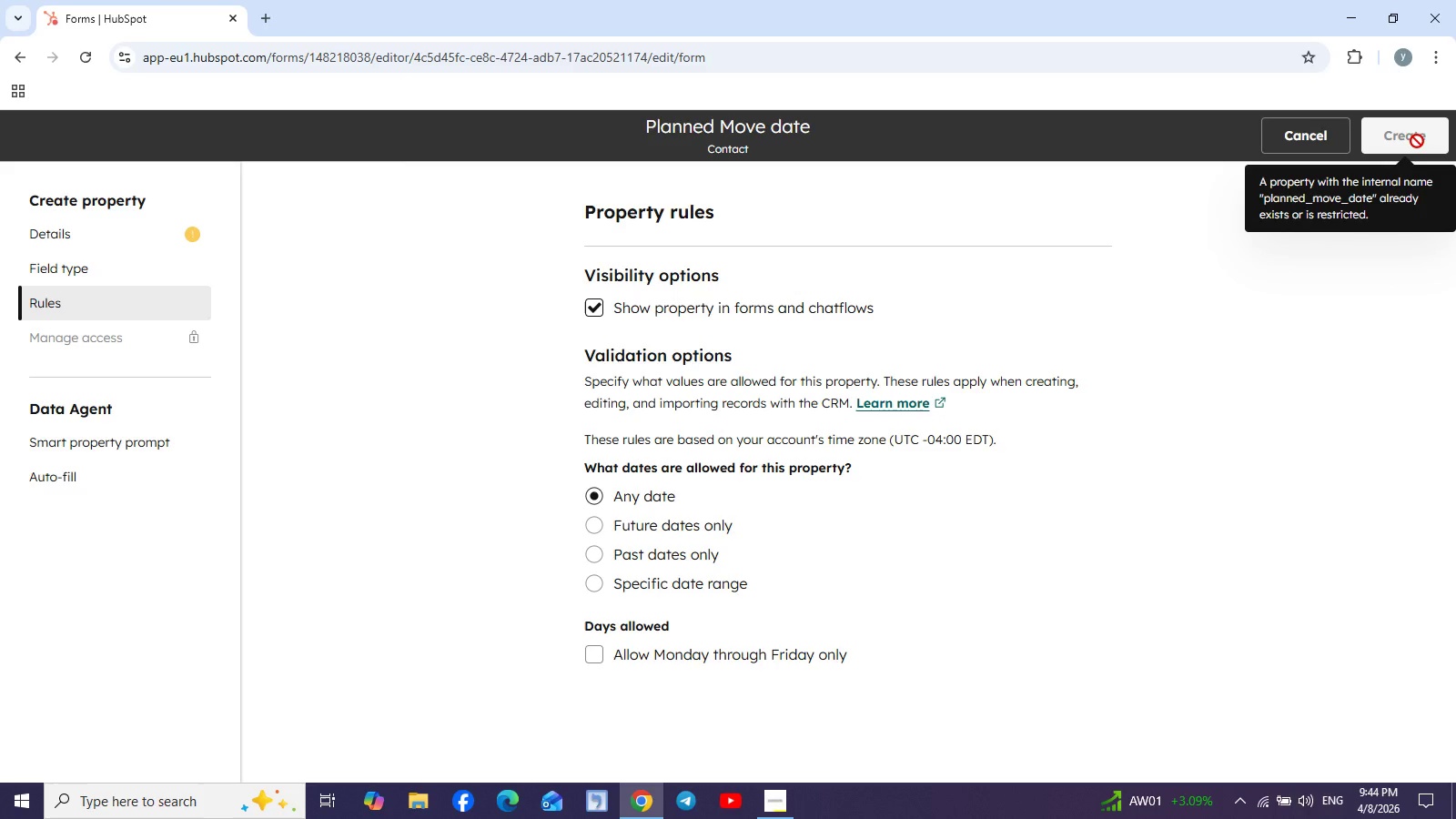 
left_click([1417, 141])
 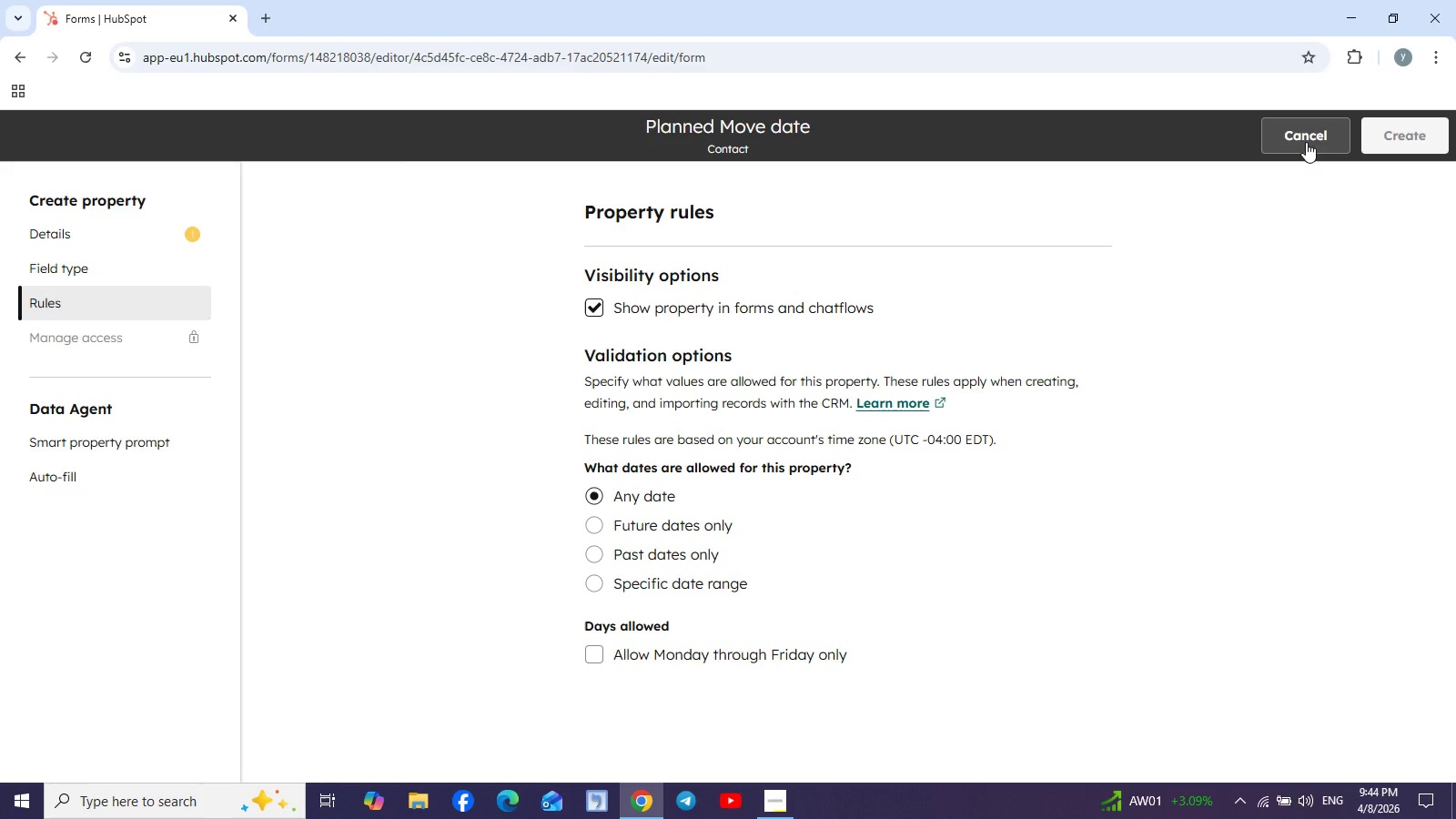 
left_click([1306, 142])
 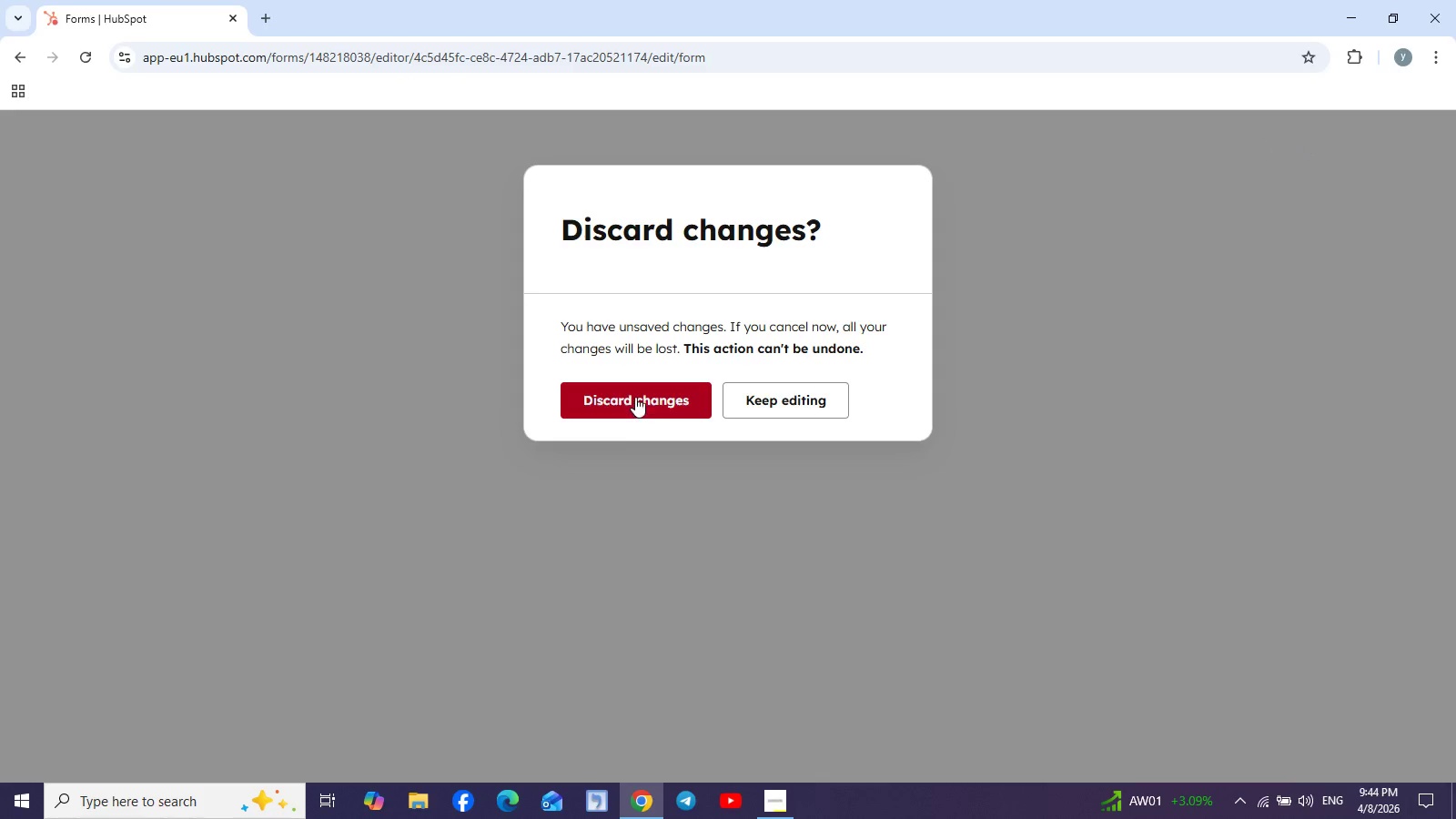 
left_click([635, 397])
 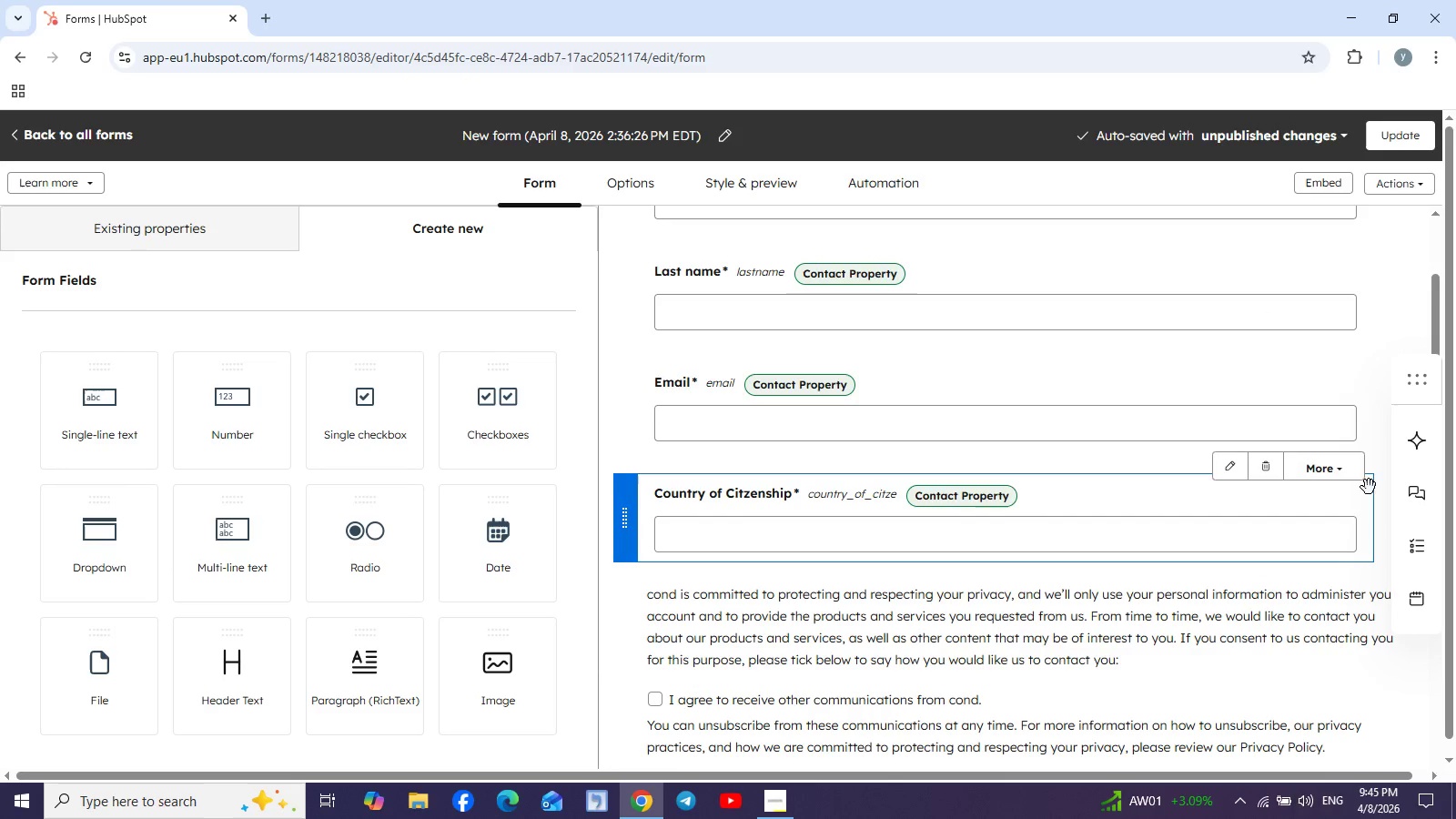 
wait(7.23)
 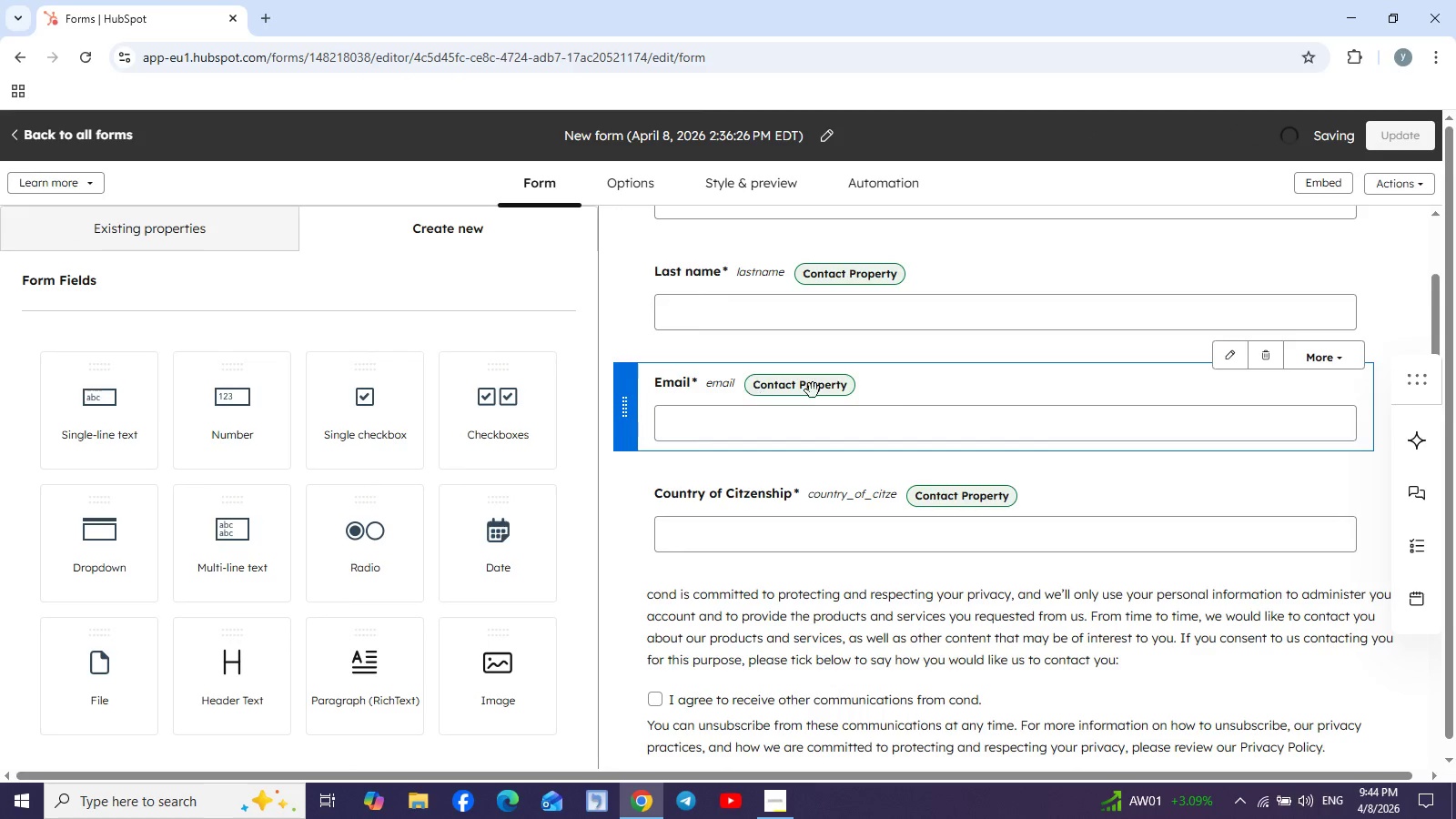 
left_click([1346, 470])
 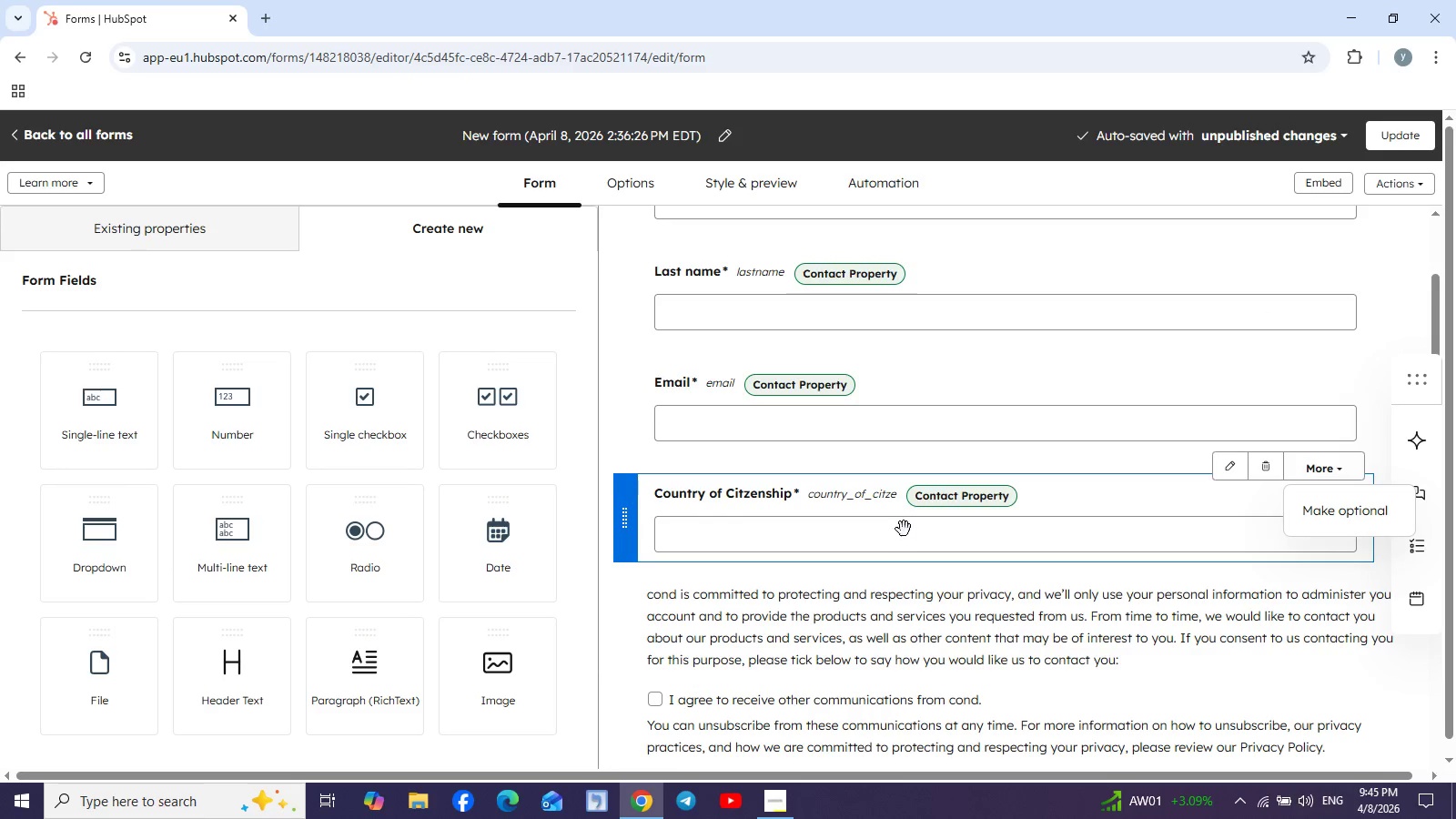 
left_click([903, 539])
 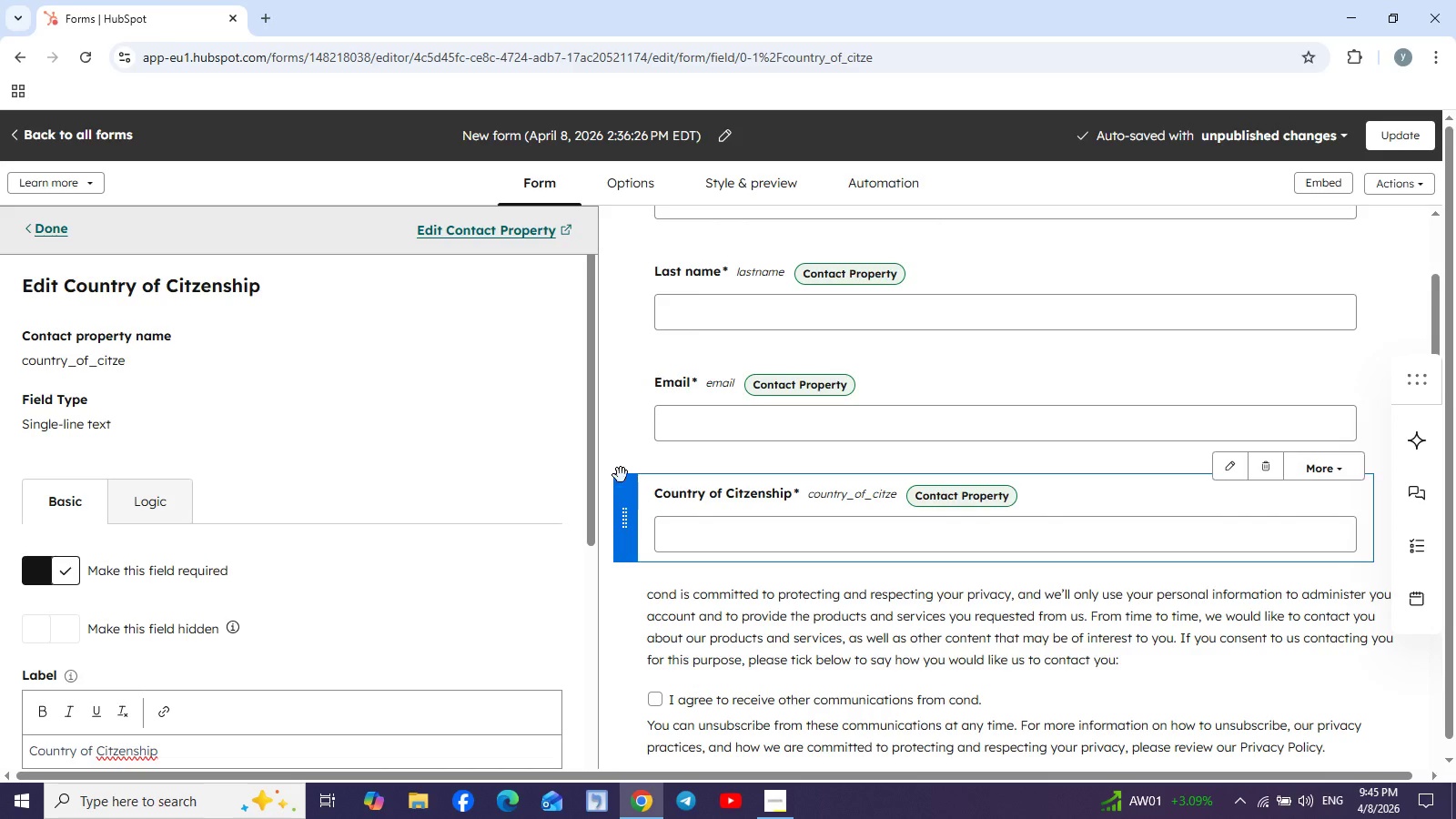 
scroll: coordinate [961, 523], scroll_direction: down, amount: 5.0
 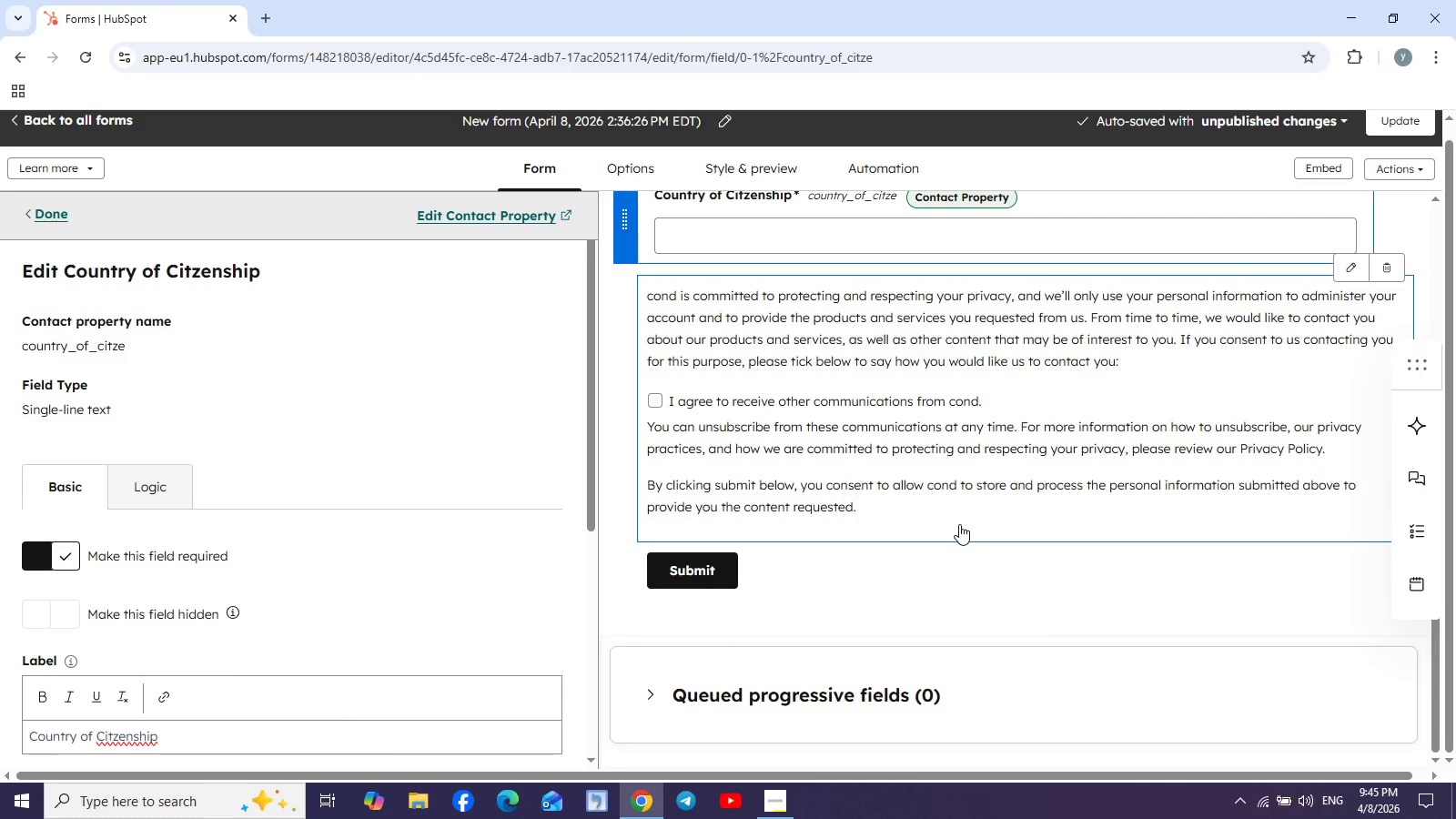 
wait(11.94)
 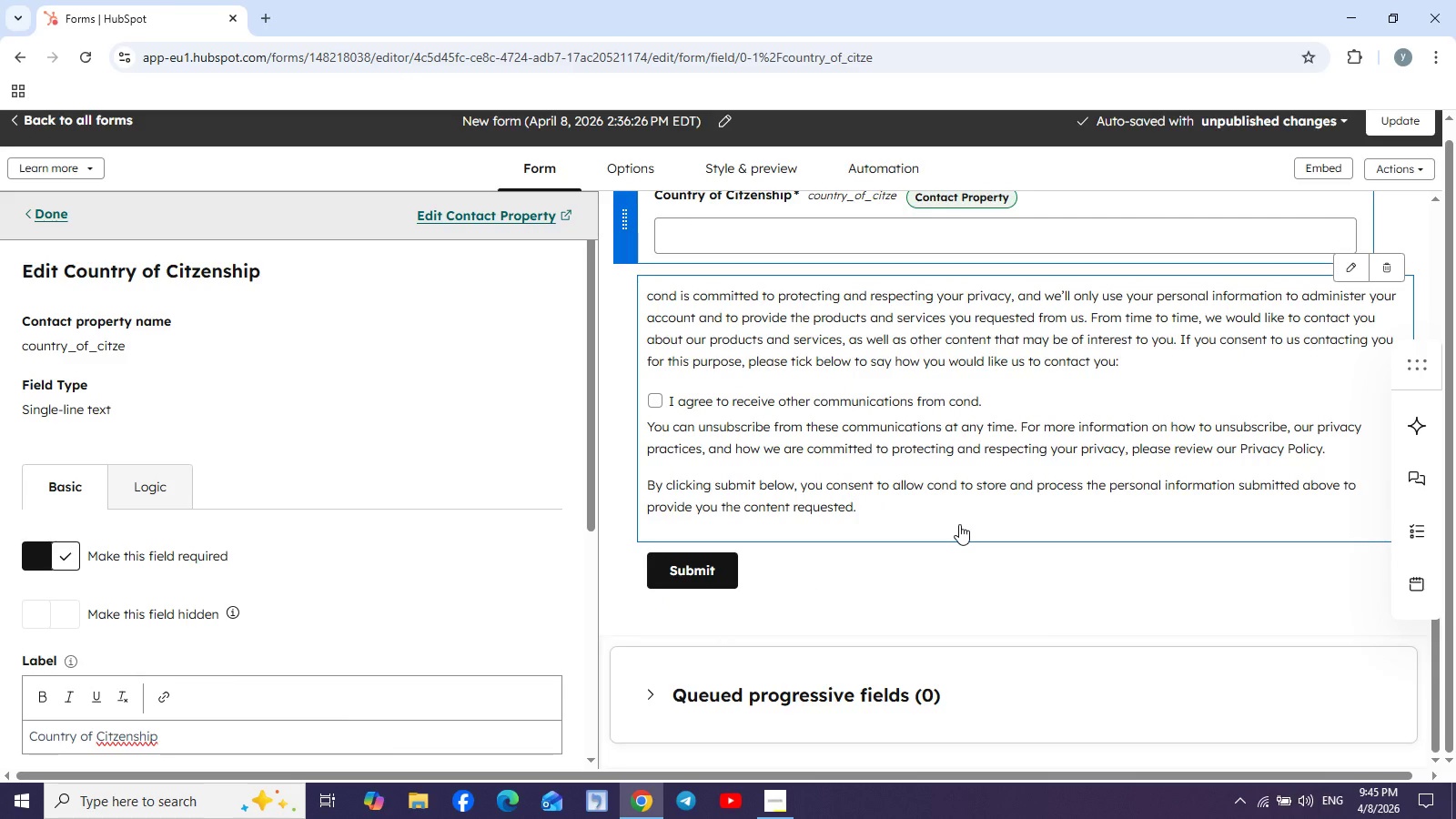 
scroll: coordinate [948, 568], scroll_direction: up, amount: 4.0
 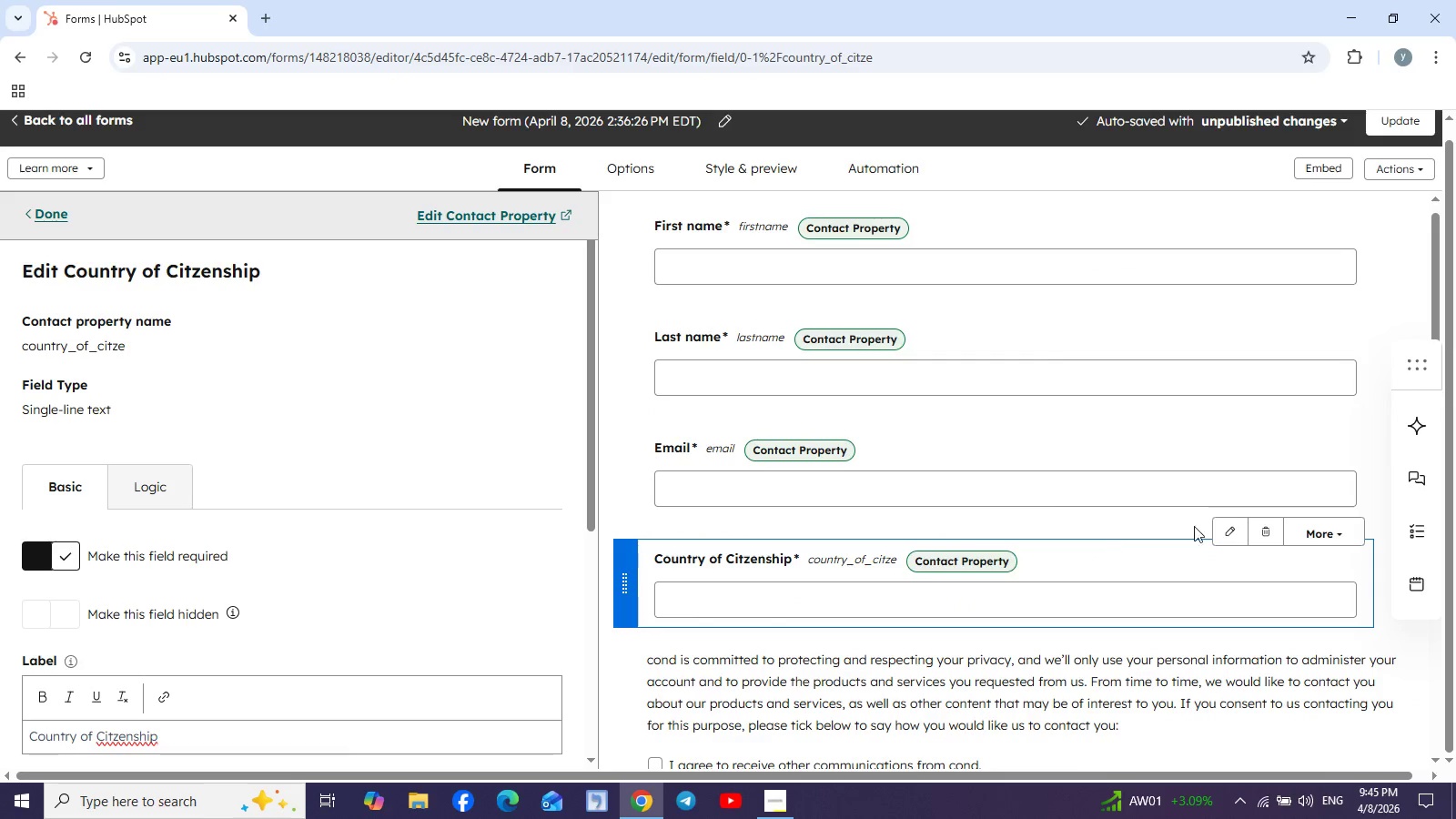 
mouse_move([1245, 532])
 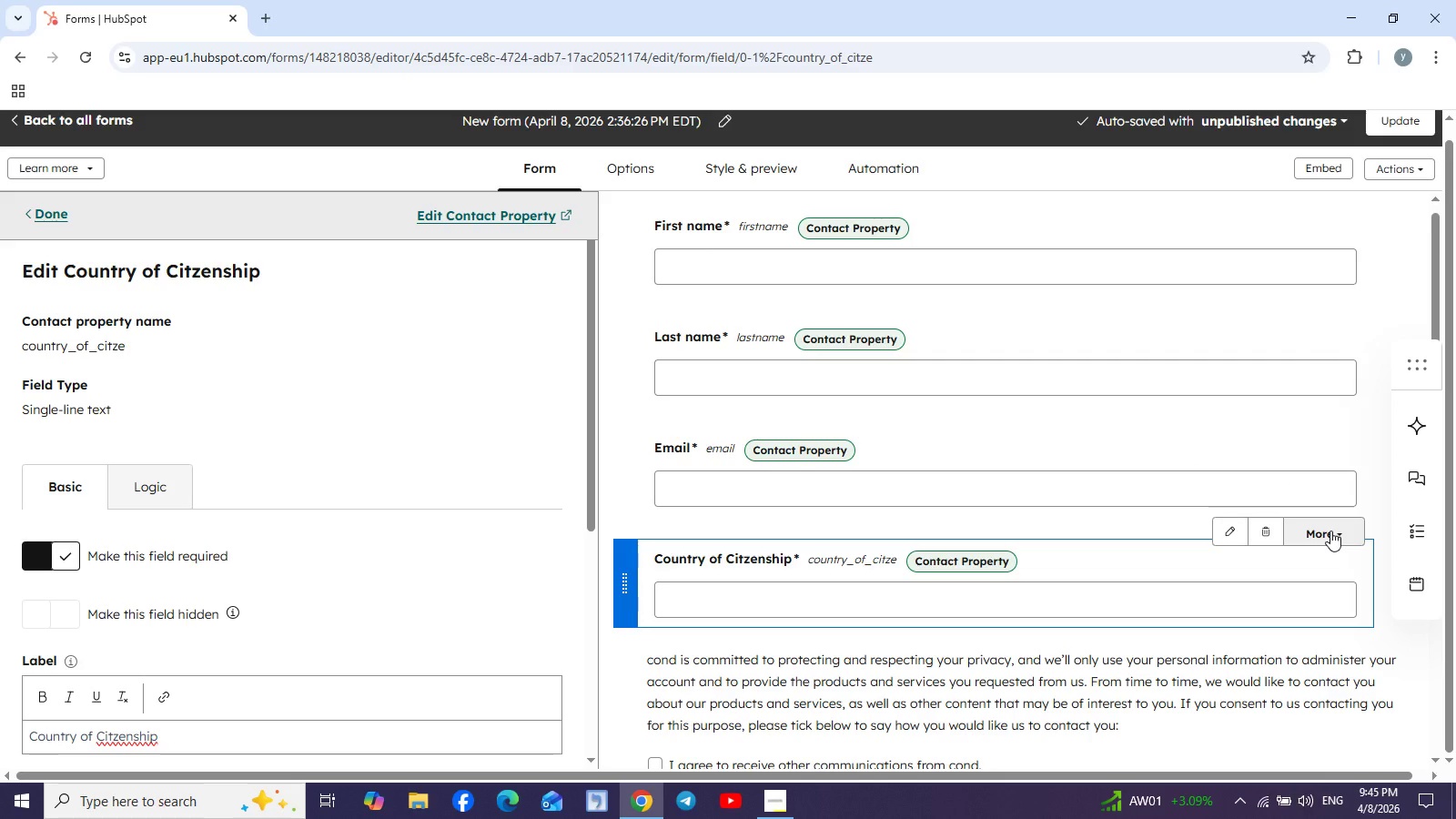 
left_click([1337, 531])
 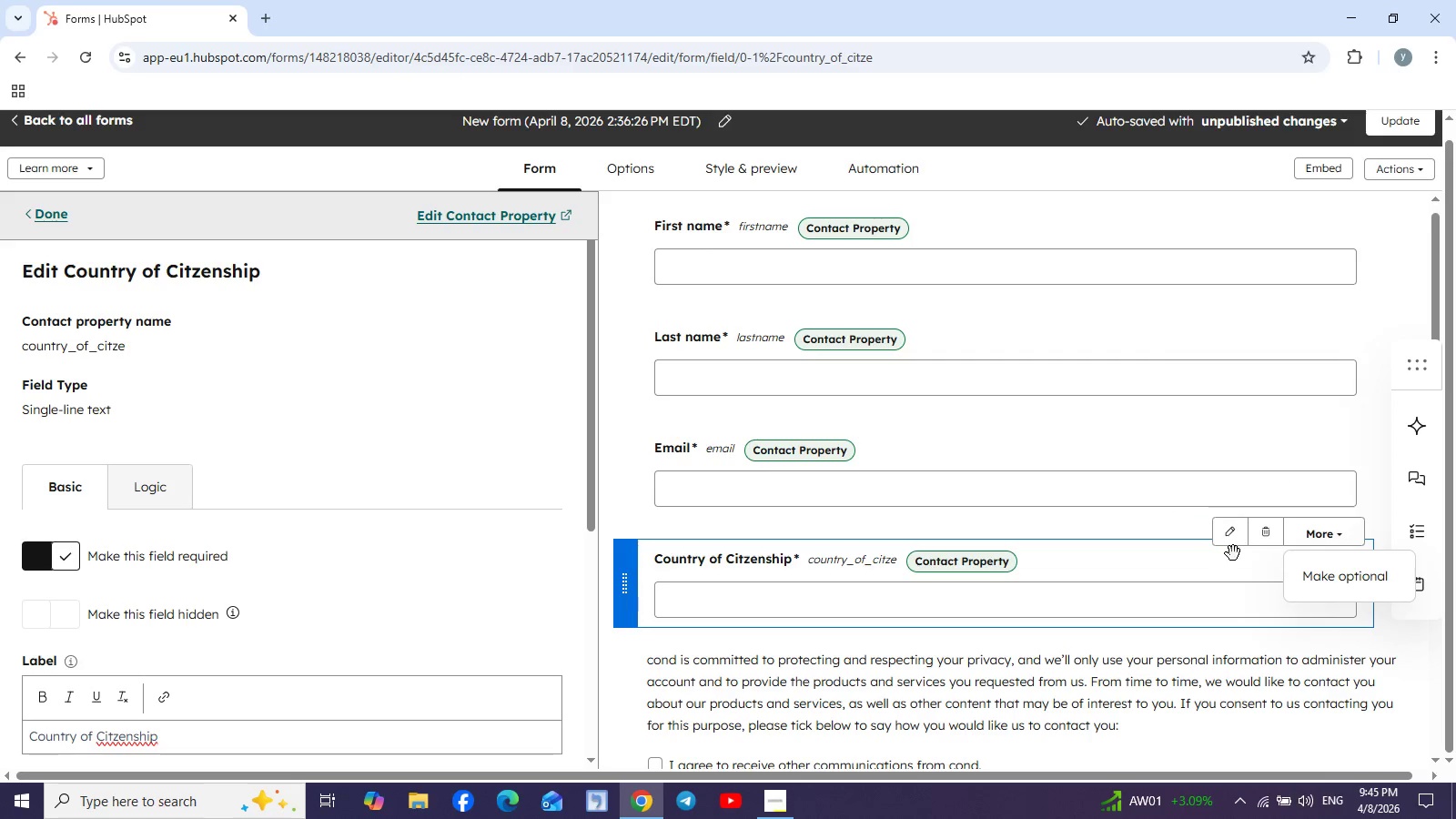 
left_click([1230, 526])
 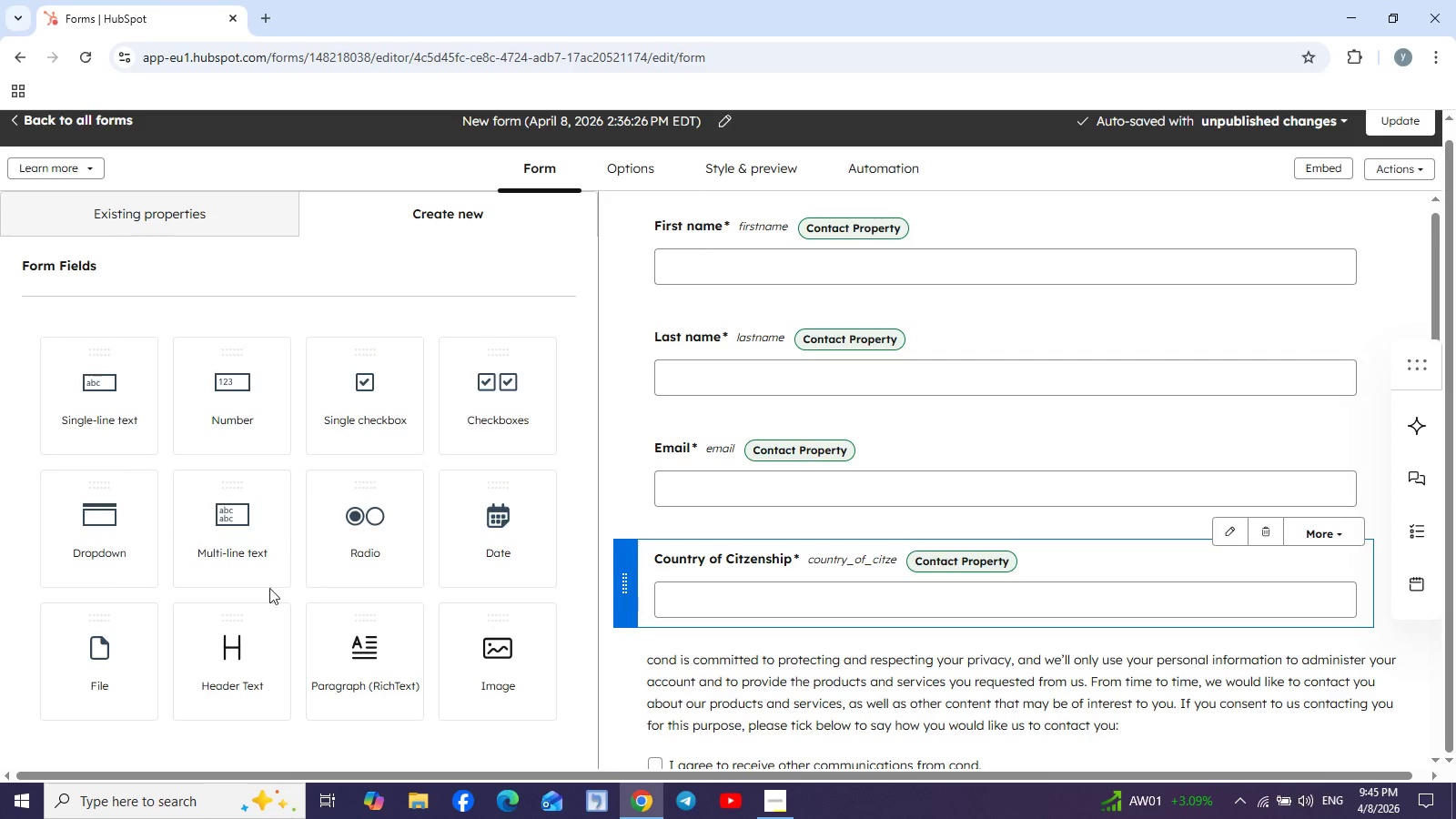 
wait(8.19)
 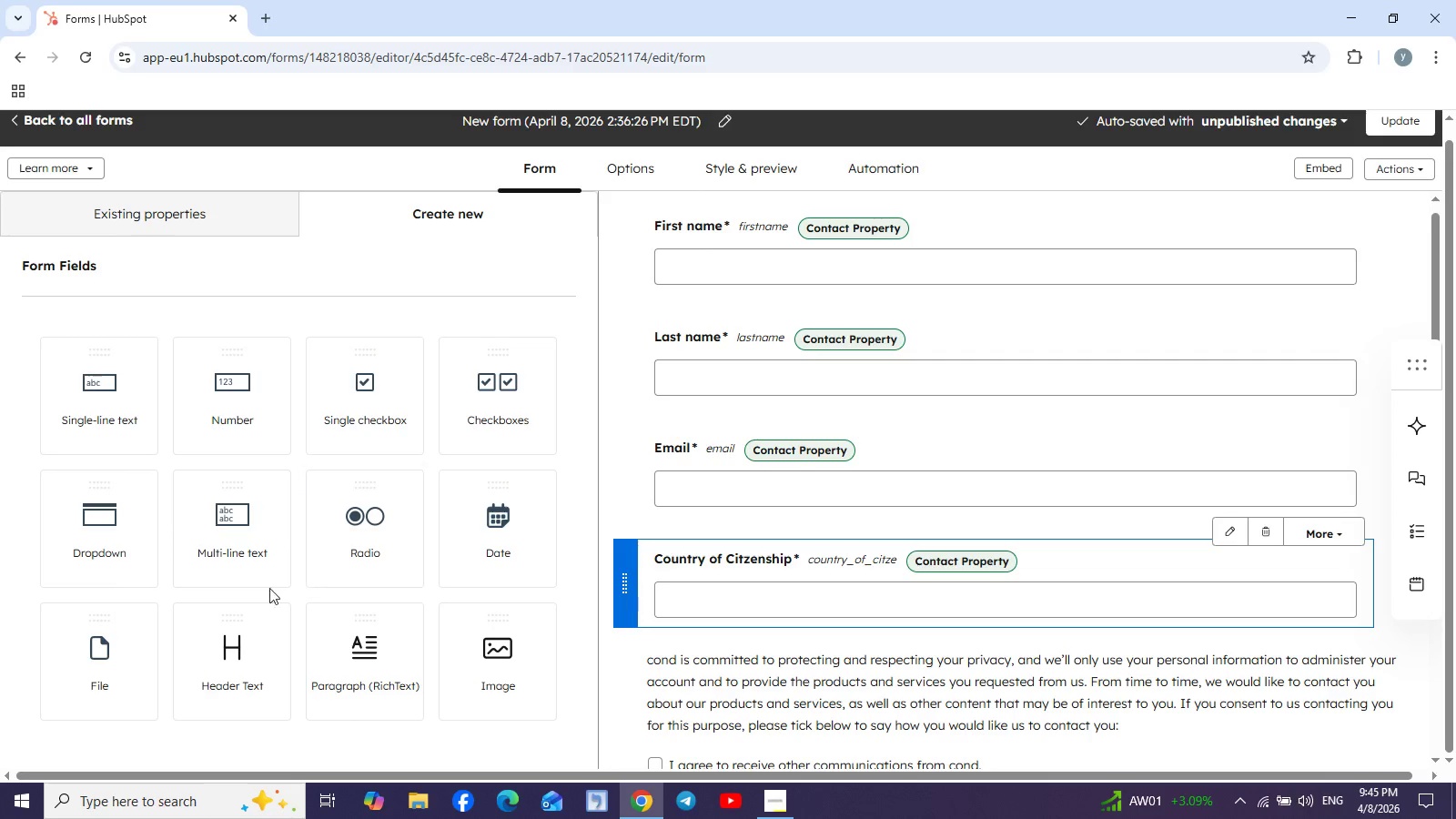 
left_click([514, 521])
 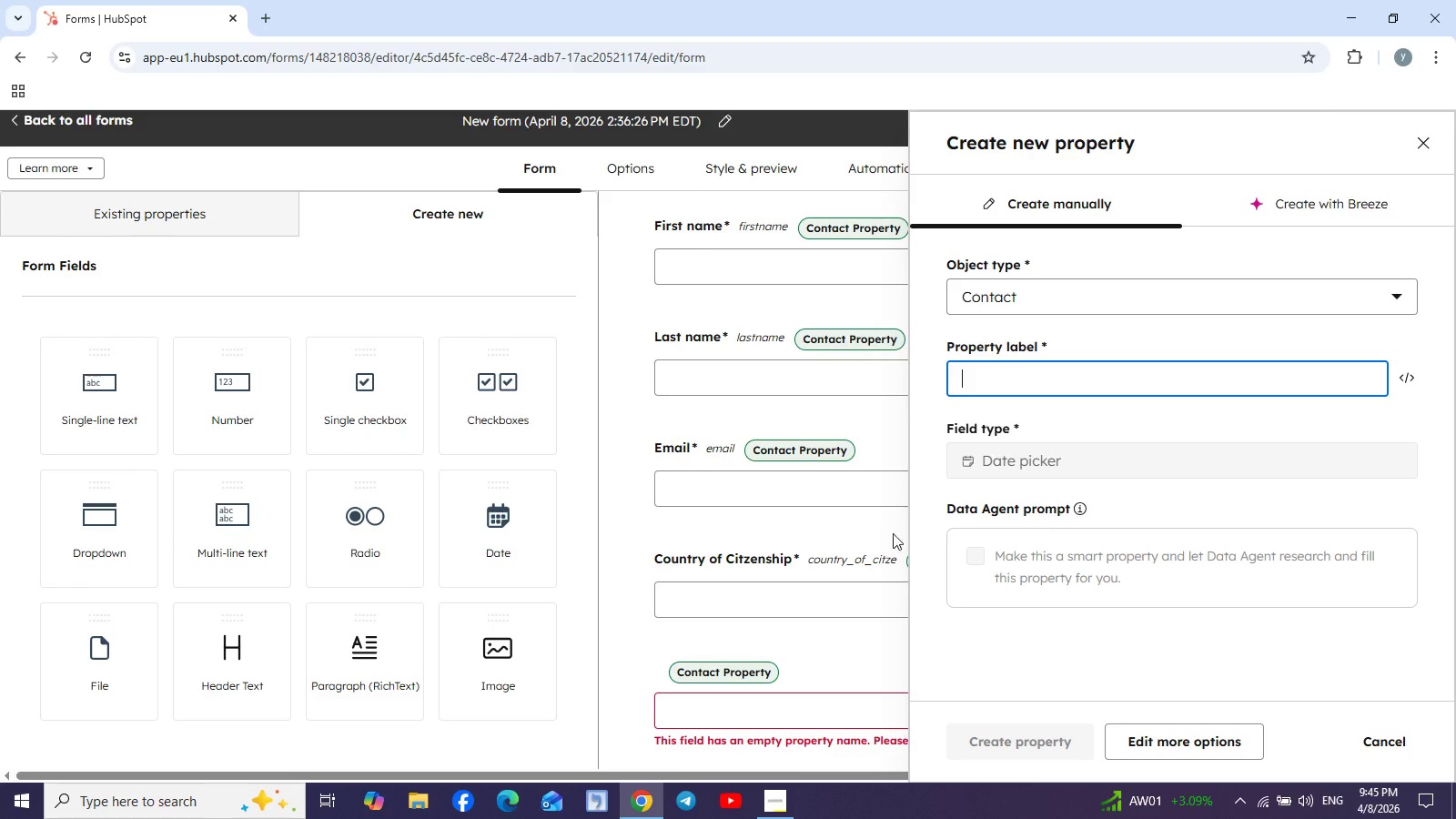 
wait(6.58)
 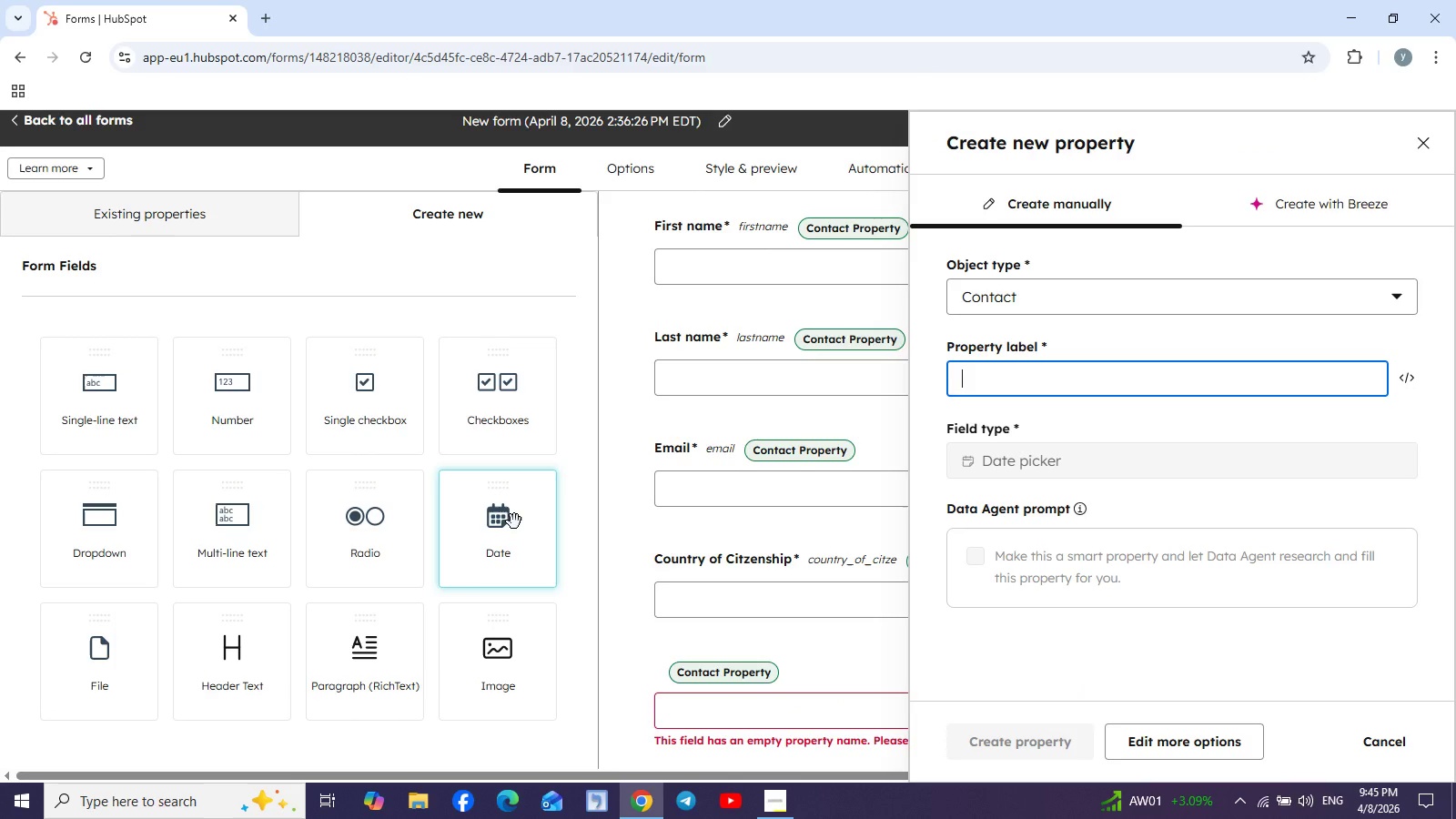 
scroll: coordinate [685, 569], scroll_direction: down, amount: 3.0
 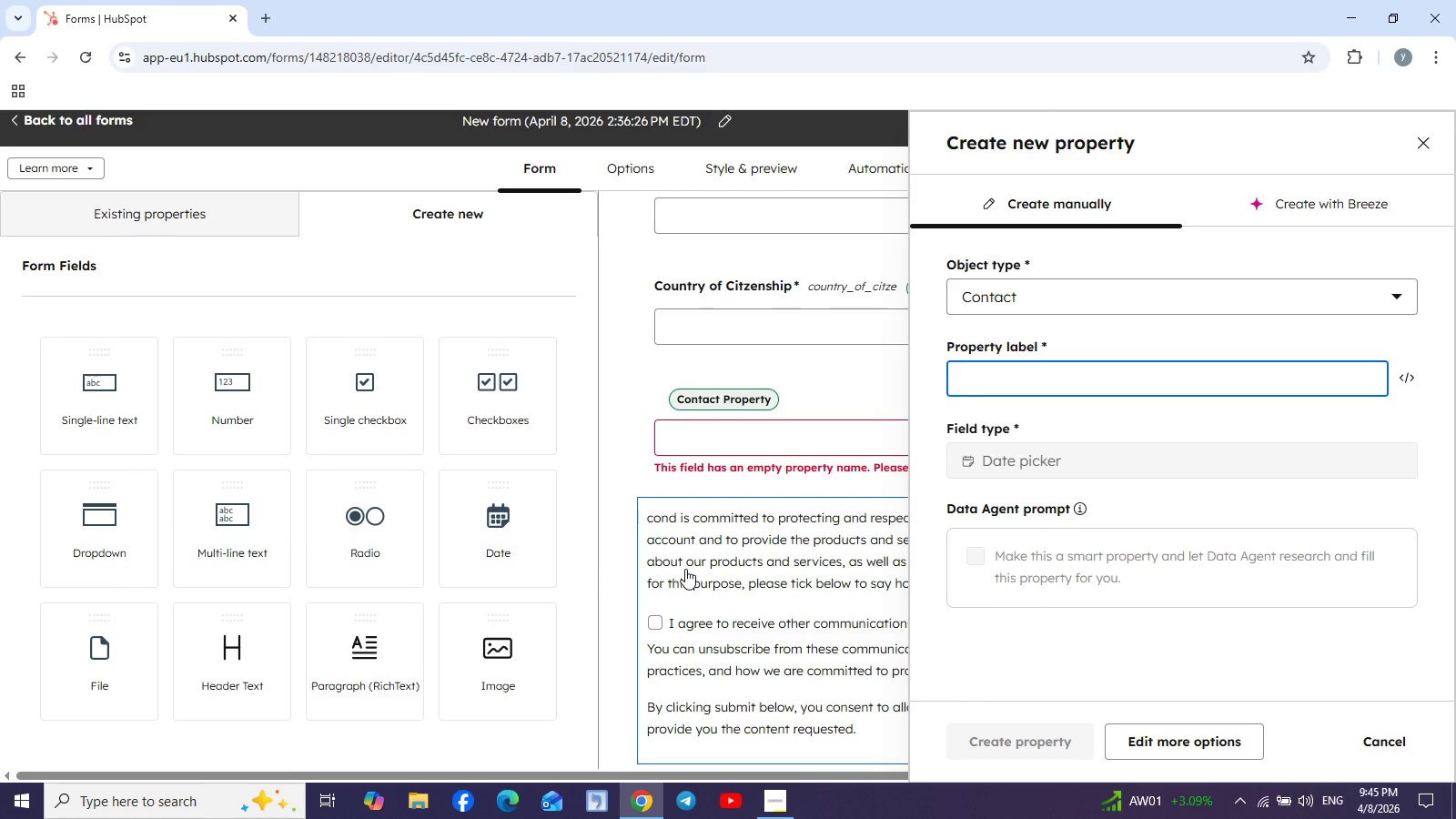 
scroll: coordinate [685, 569], scroll_direction: up, amount: 3.0
 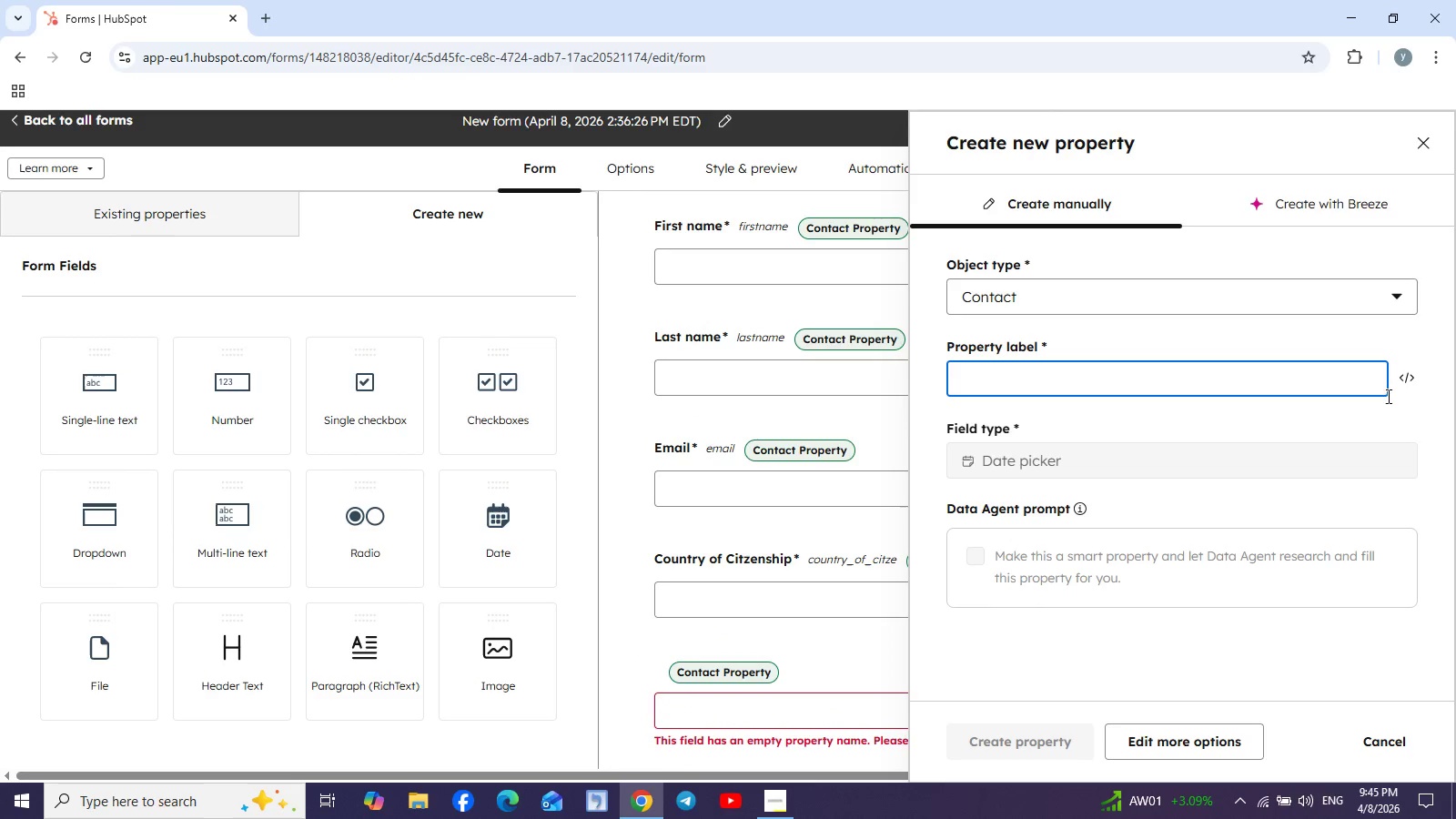 
left_click([1409, 383])
 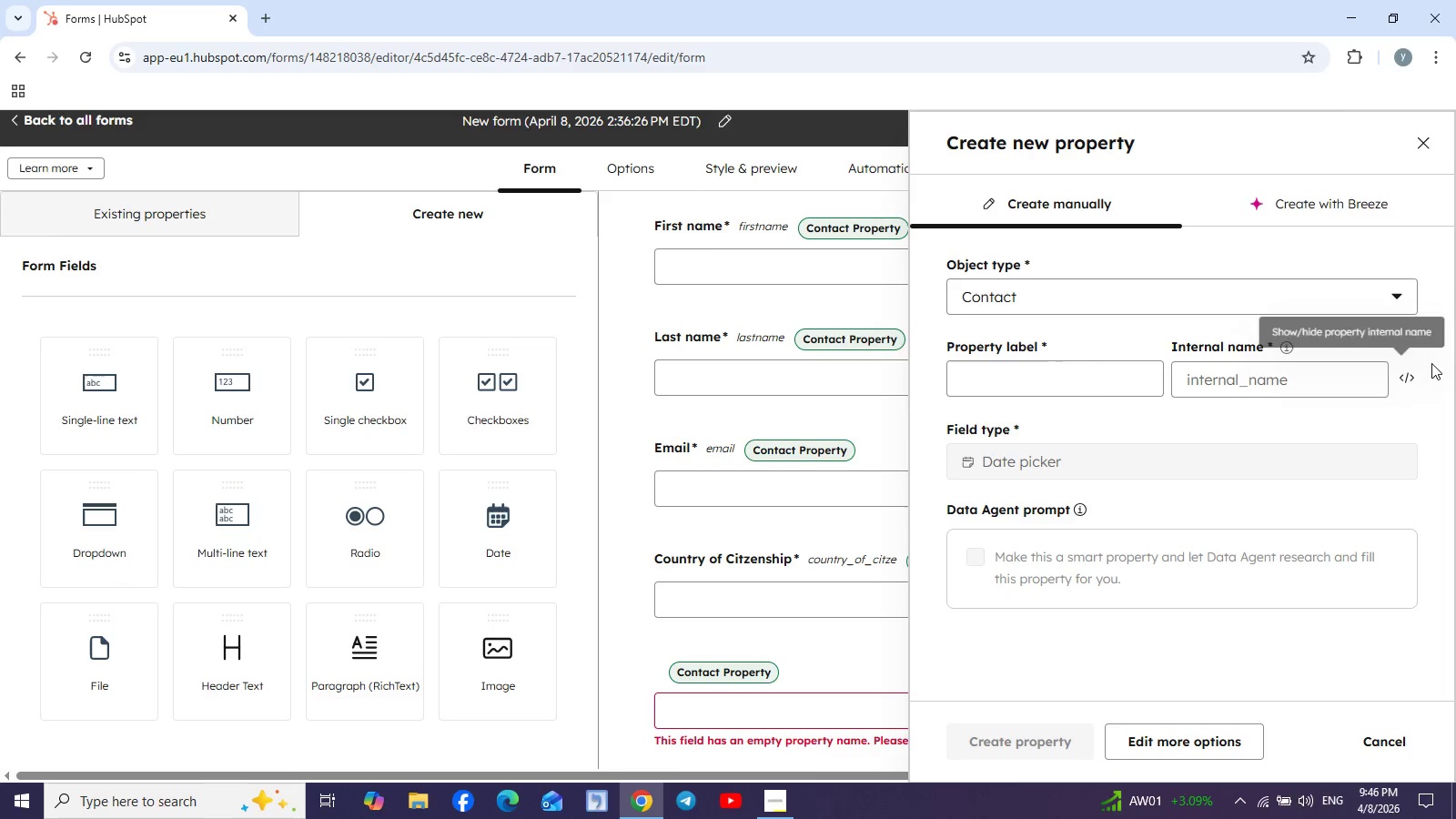 
wait(6.84)
 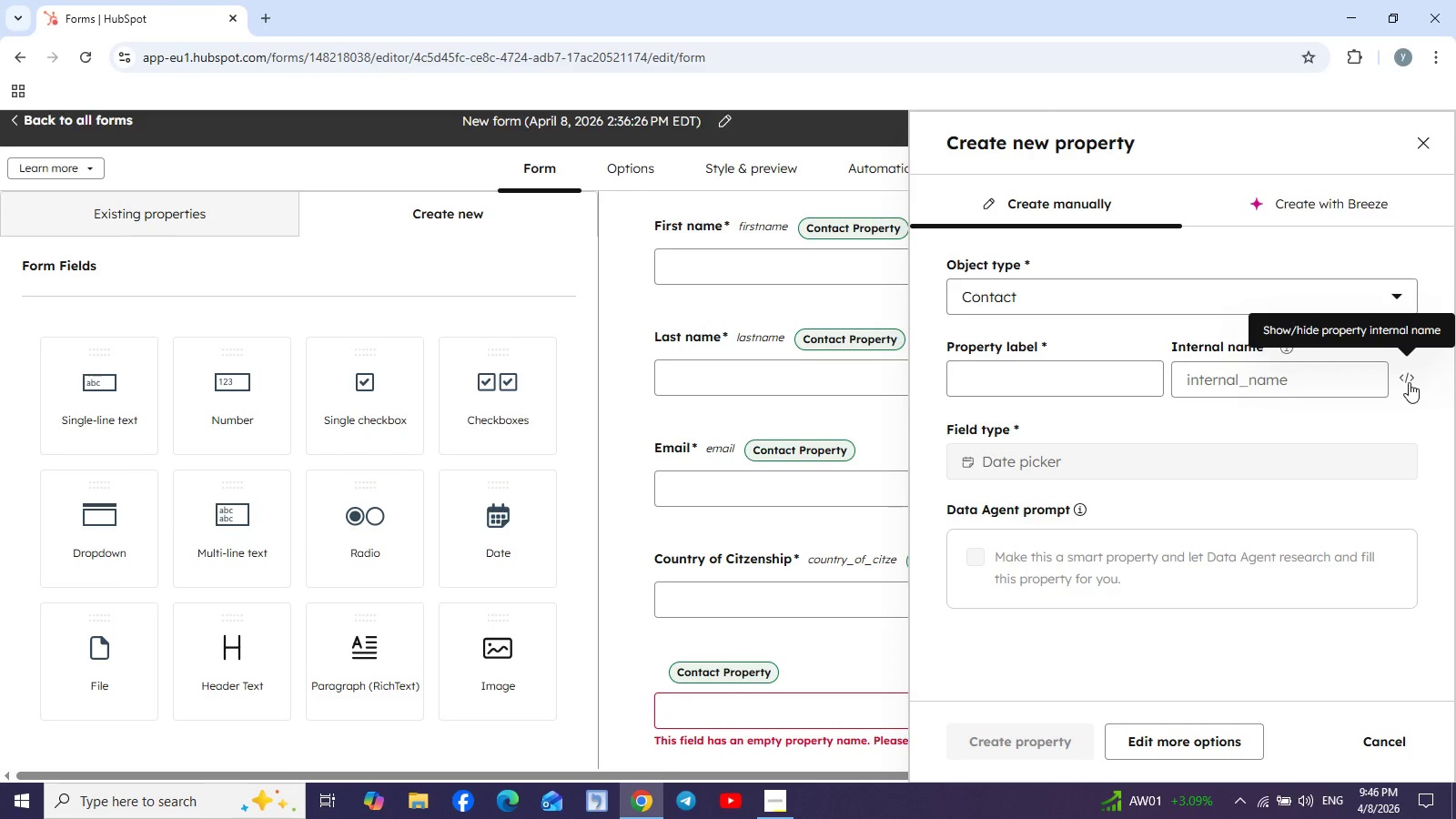 
left_click([1409, 381])
 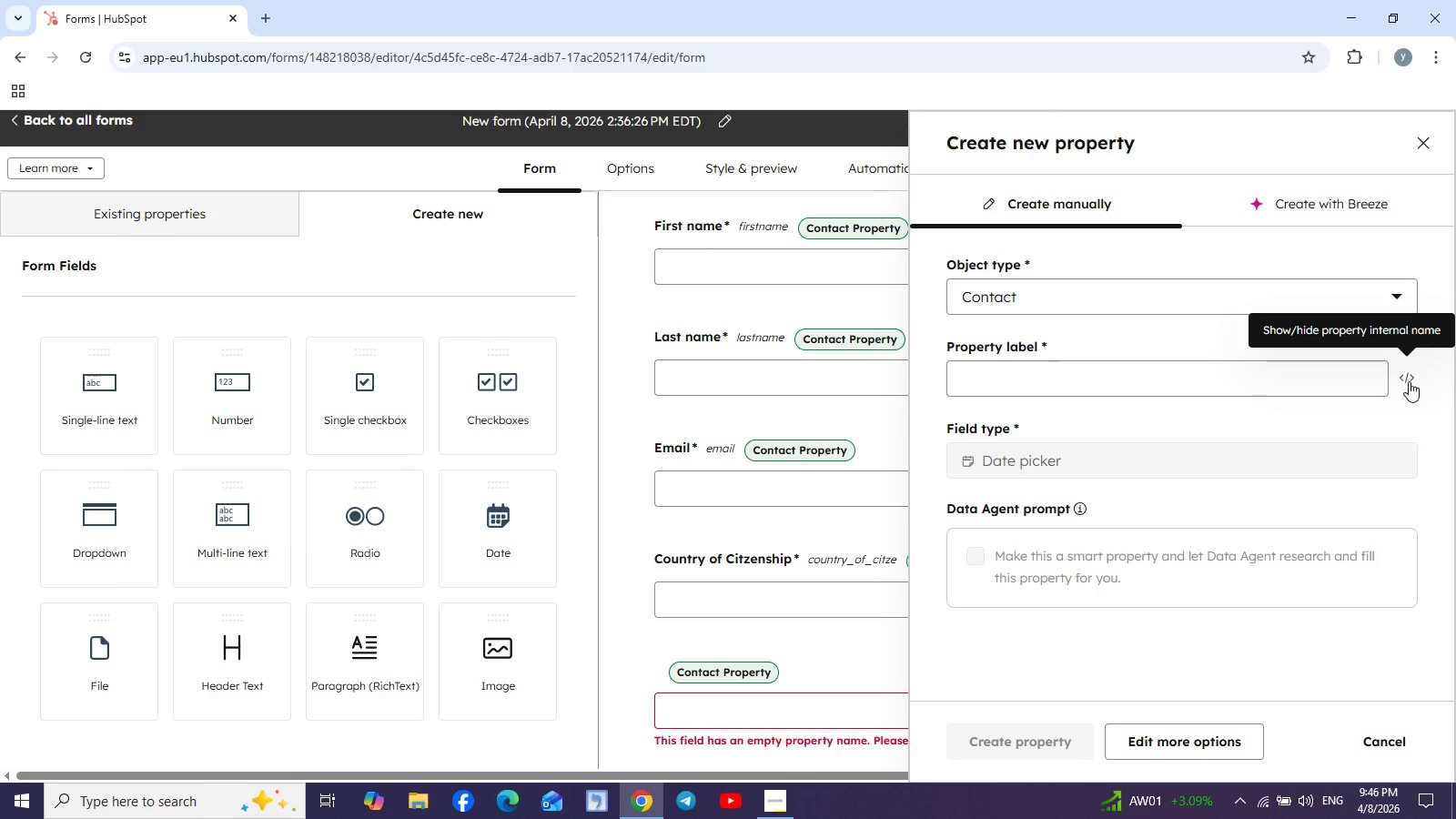 
left_click([1409, 381])
 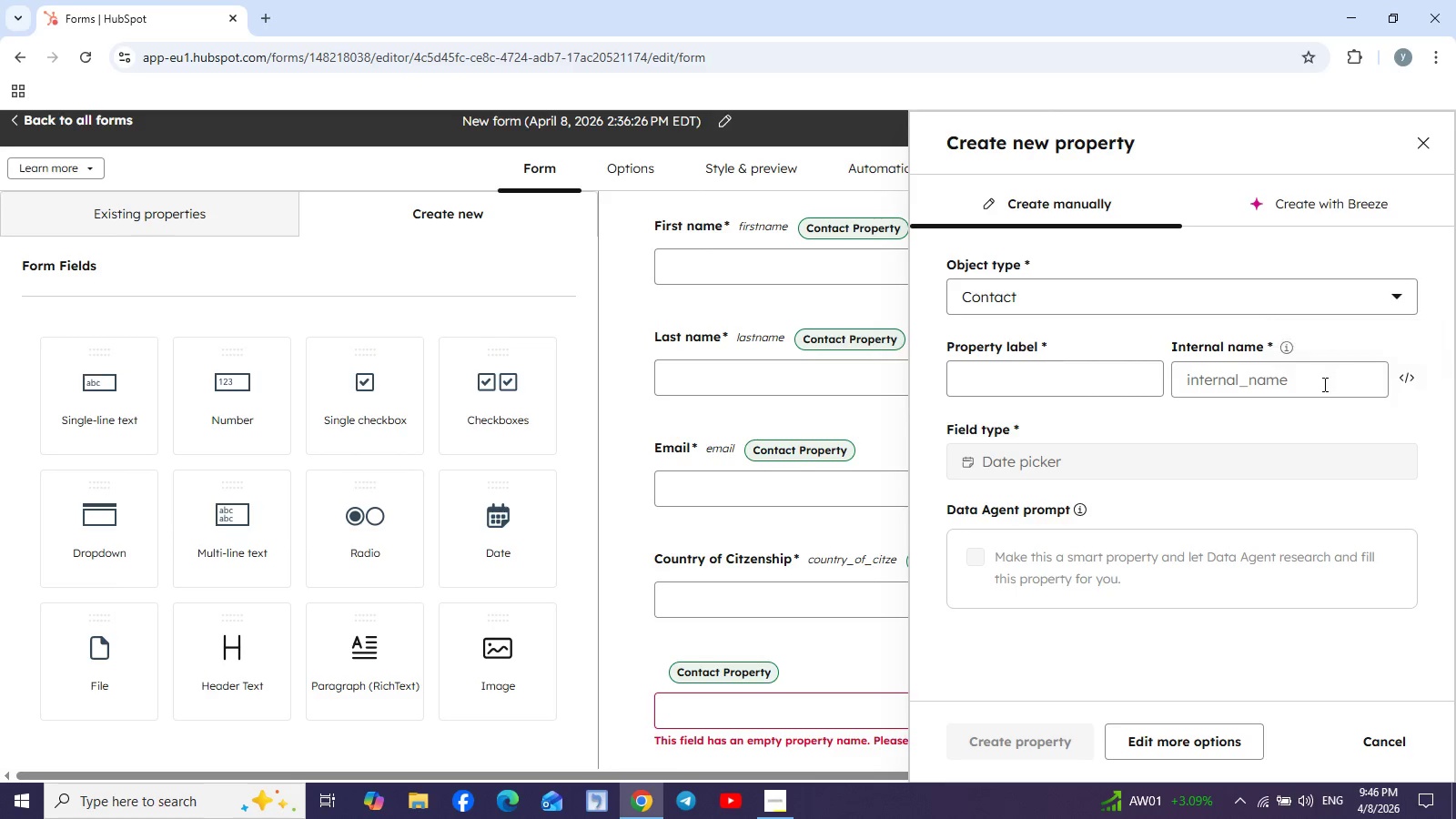 
left_click([1309, 384])
 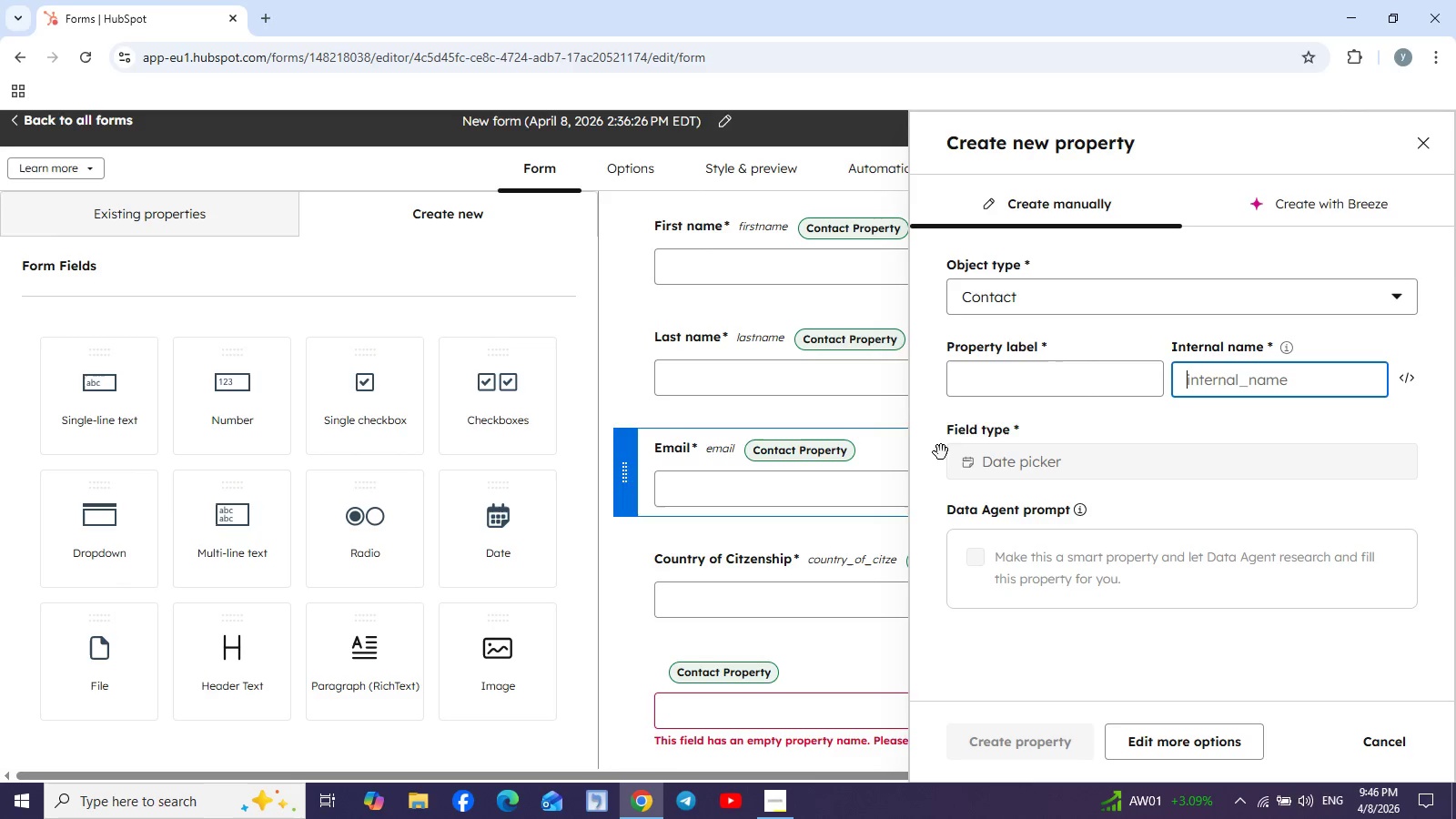 
wait(7.59)
 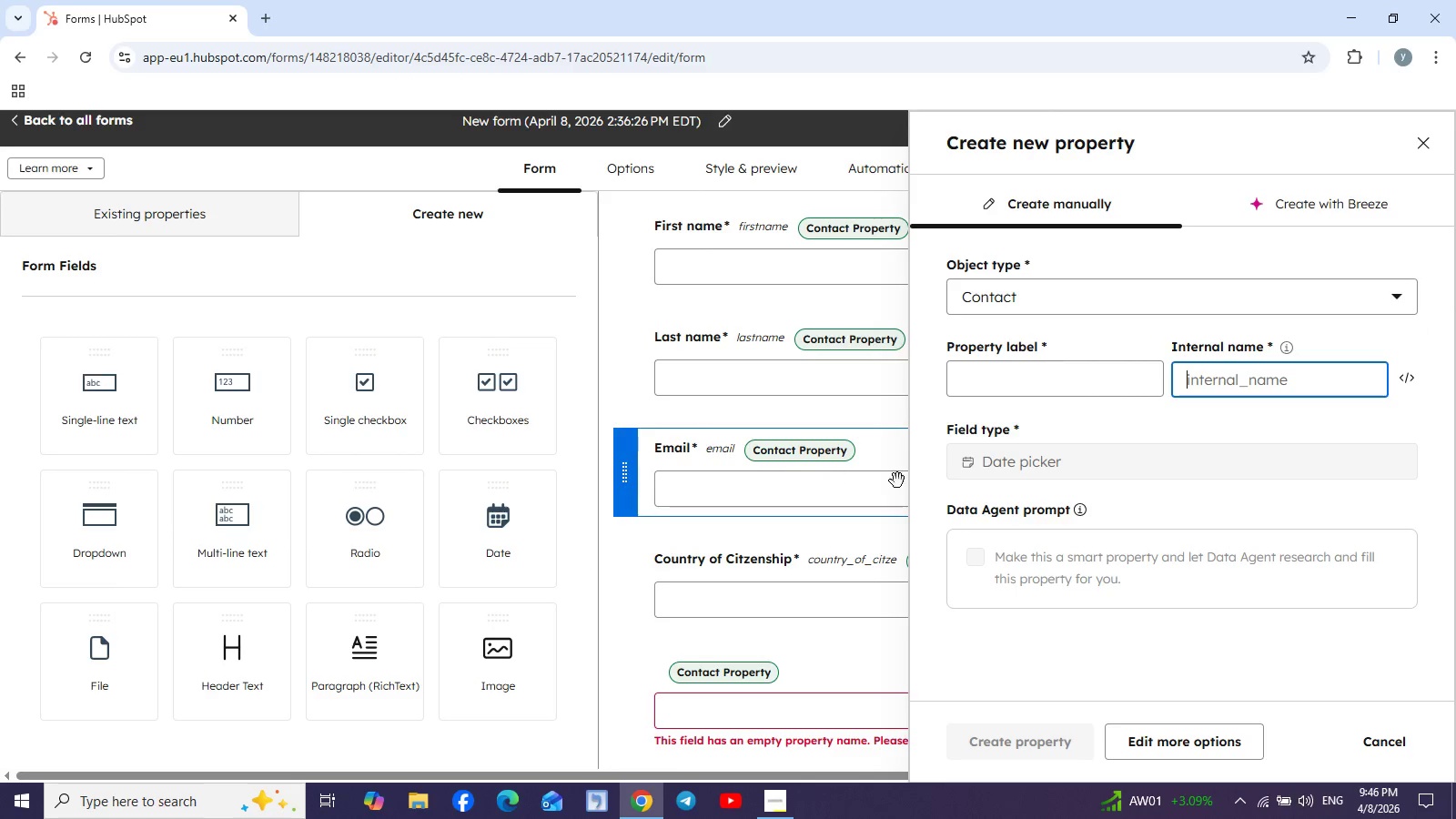 
left_click([1409, 142])
 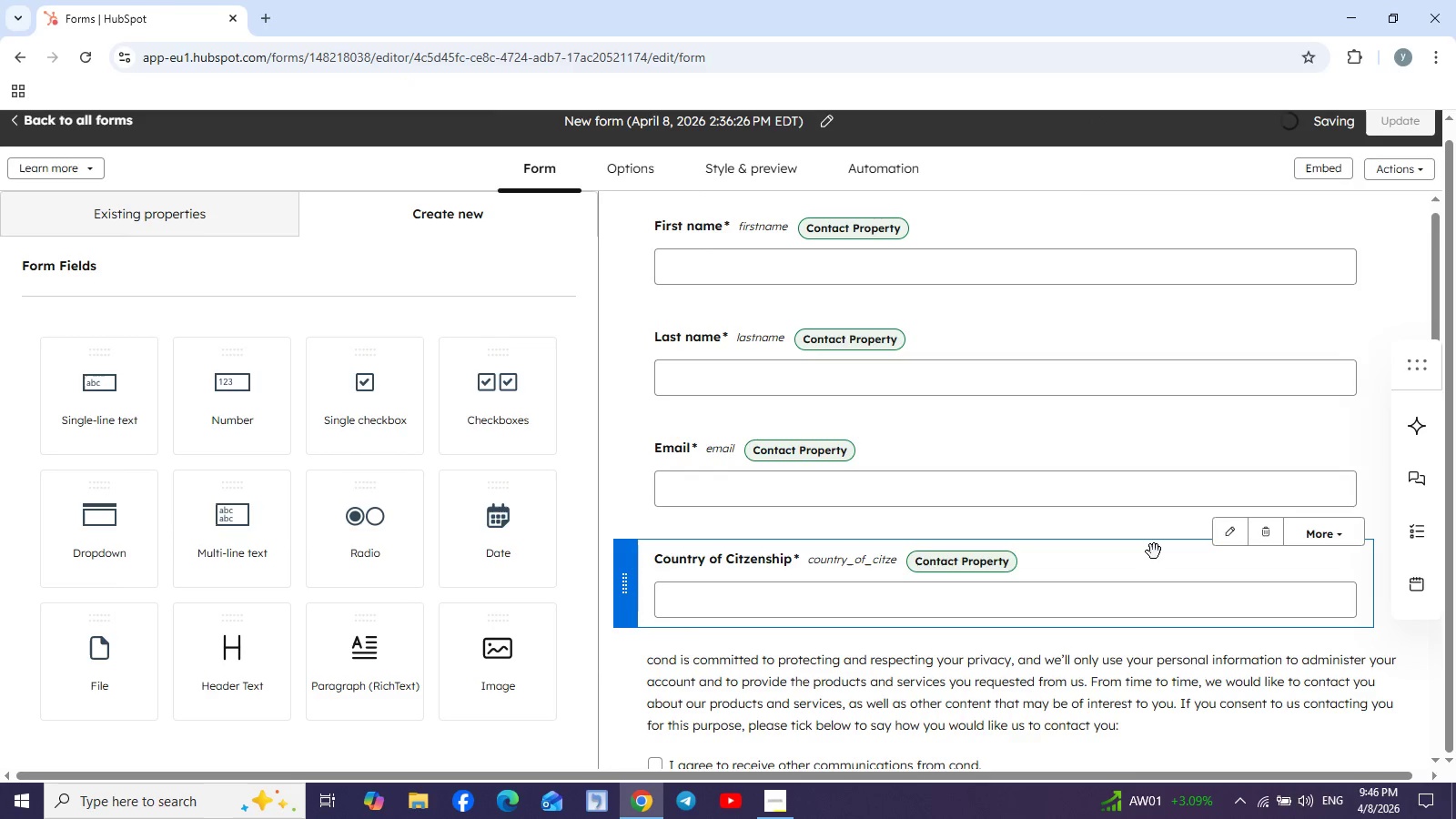 
scroll: coordinate [1154, 551], scroll_direction: down, amount: 3.0
 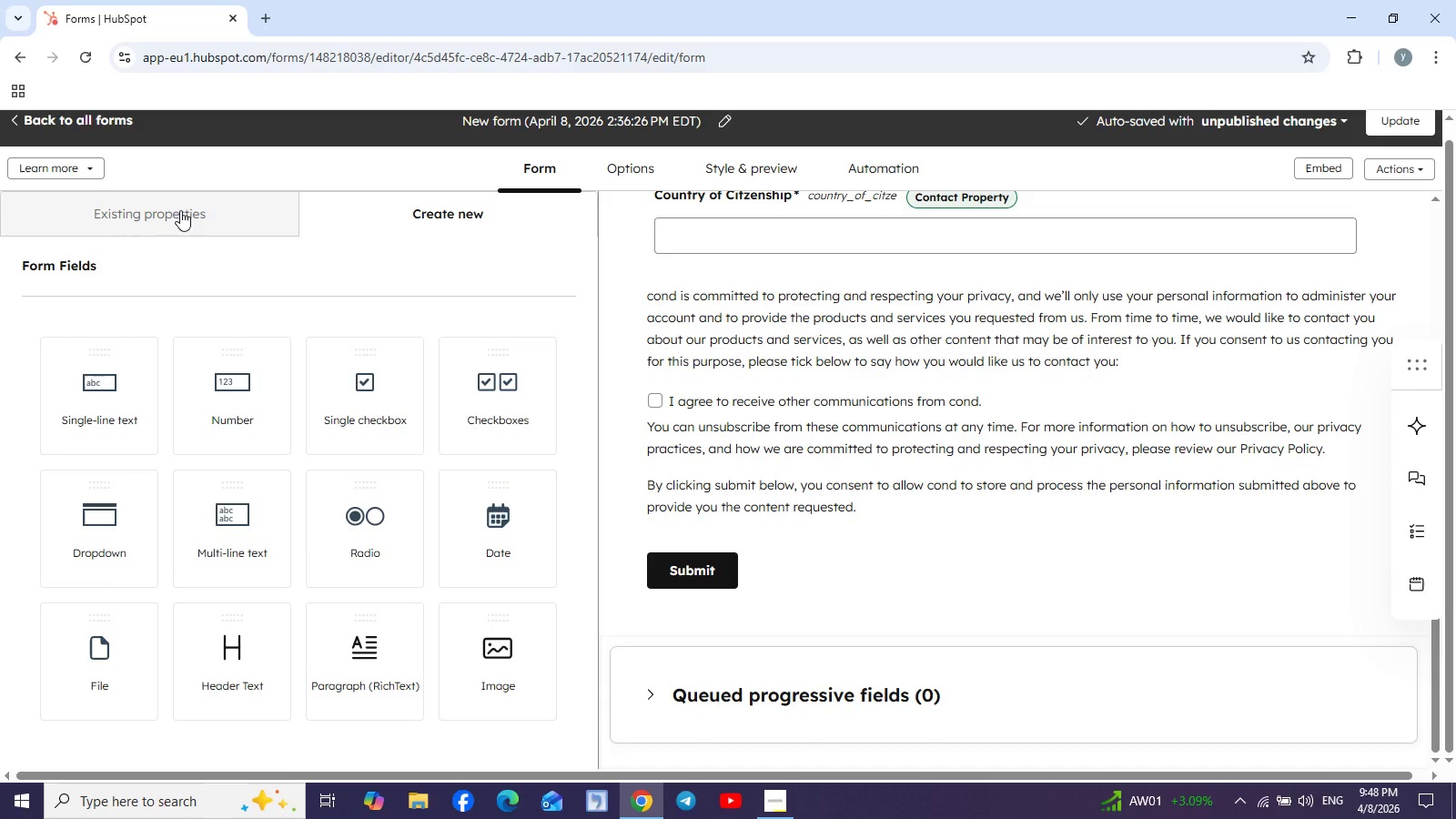 
wait(103.52)
 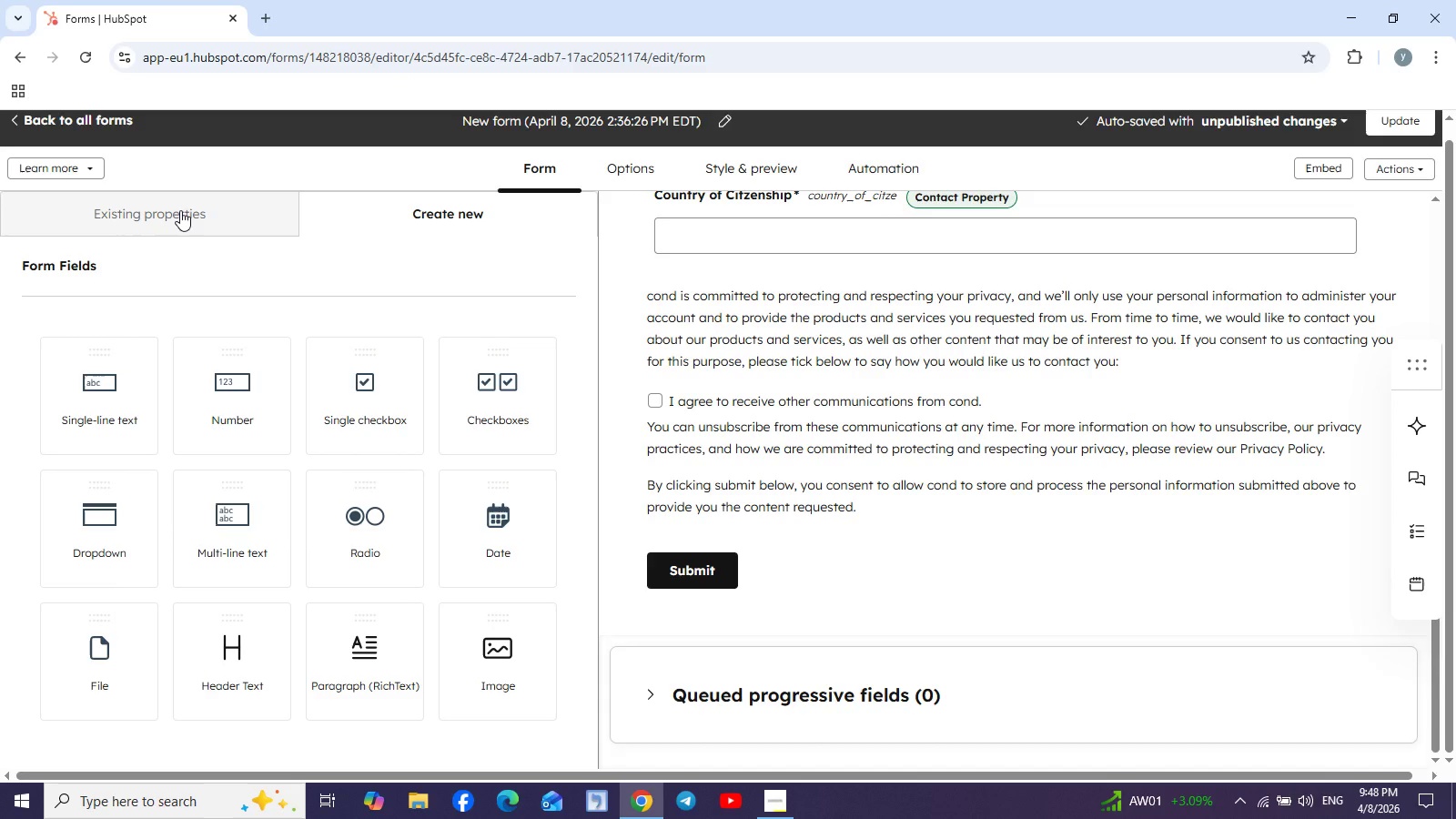 
left_click([624, 167])
 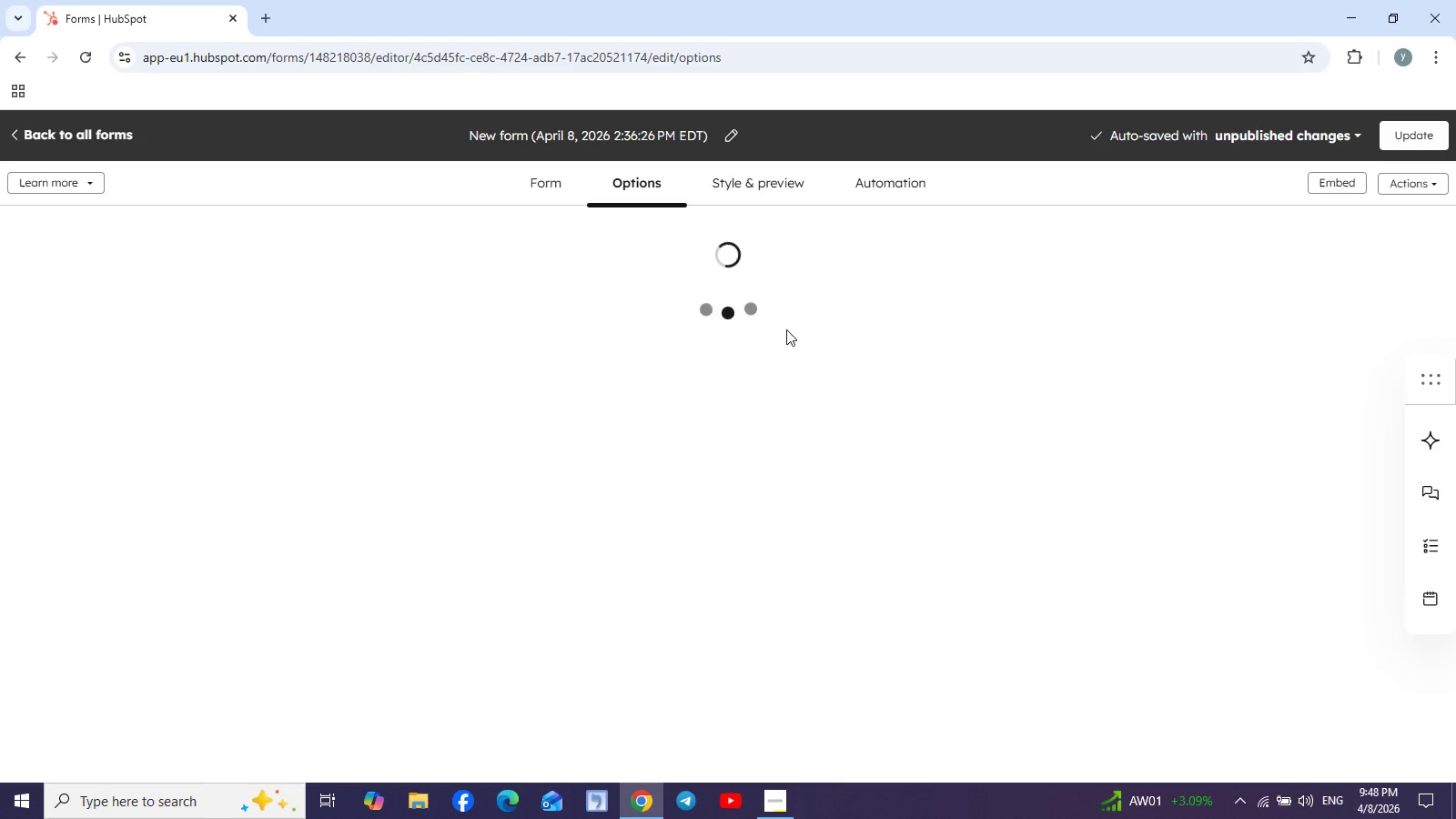 
mouse_move([934, 379])
 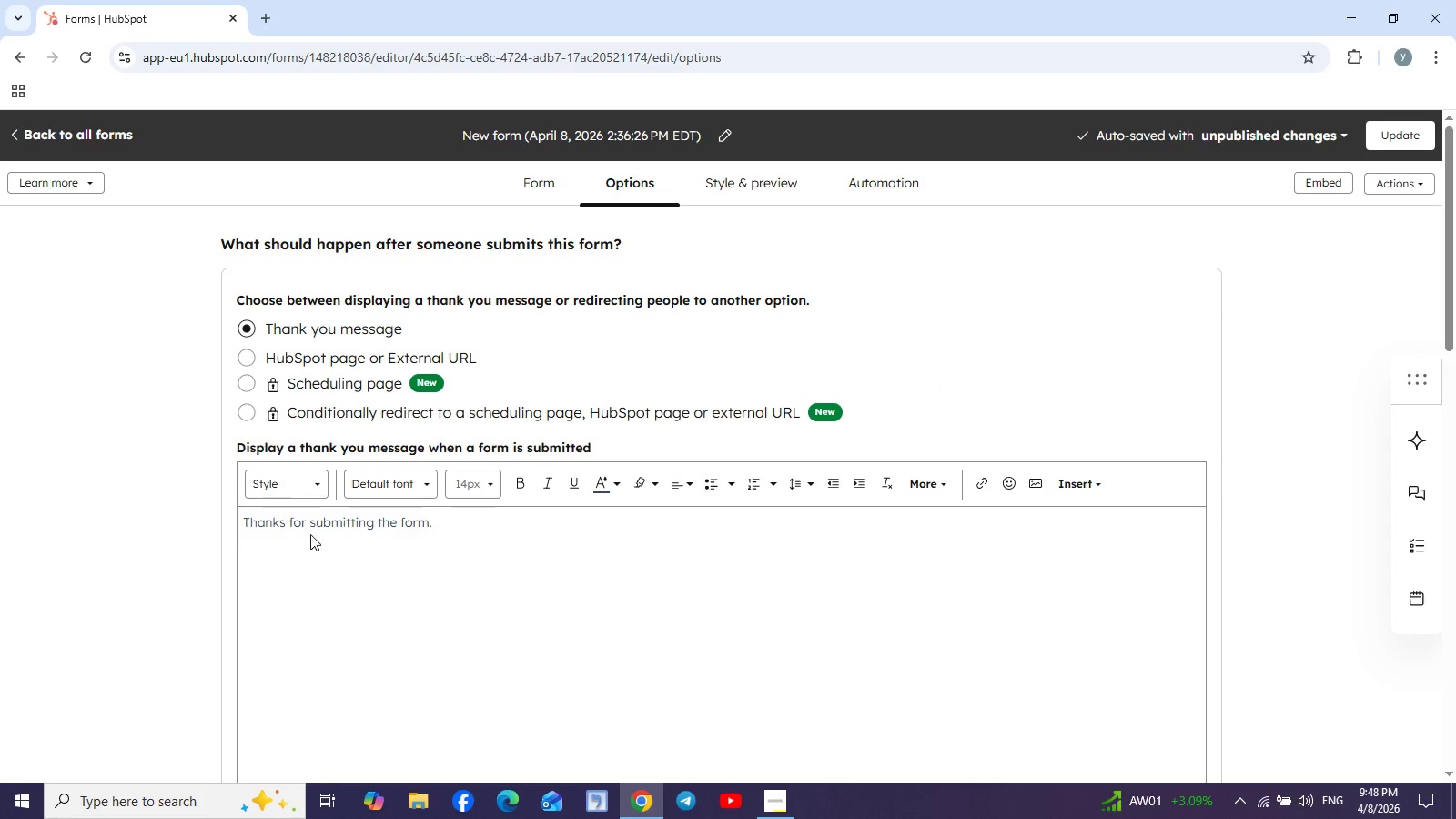 
left_click([310, 522])
 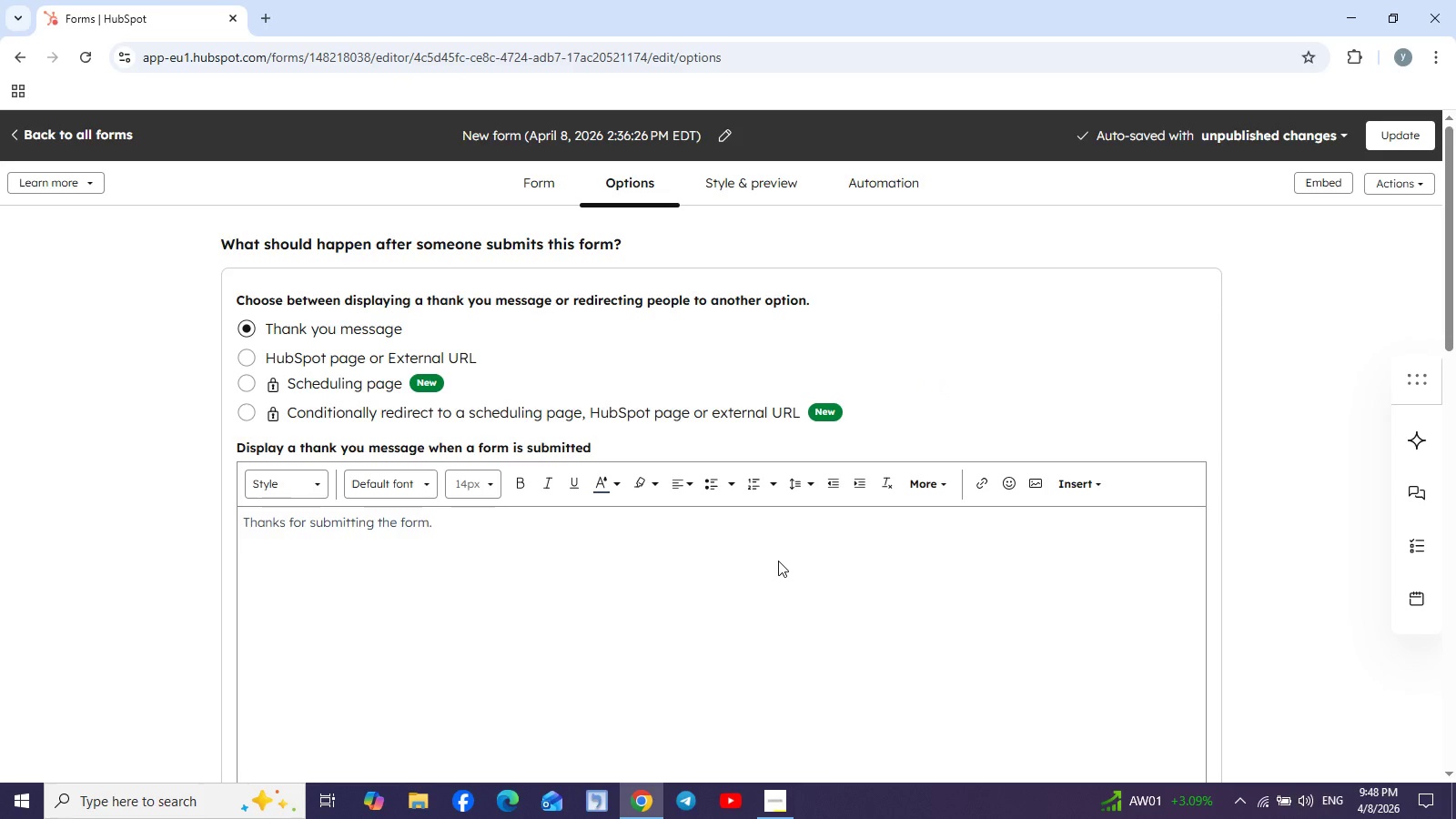 
wait(7.17)
 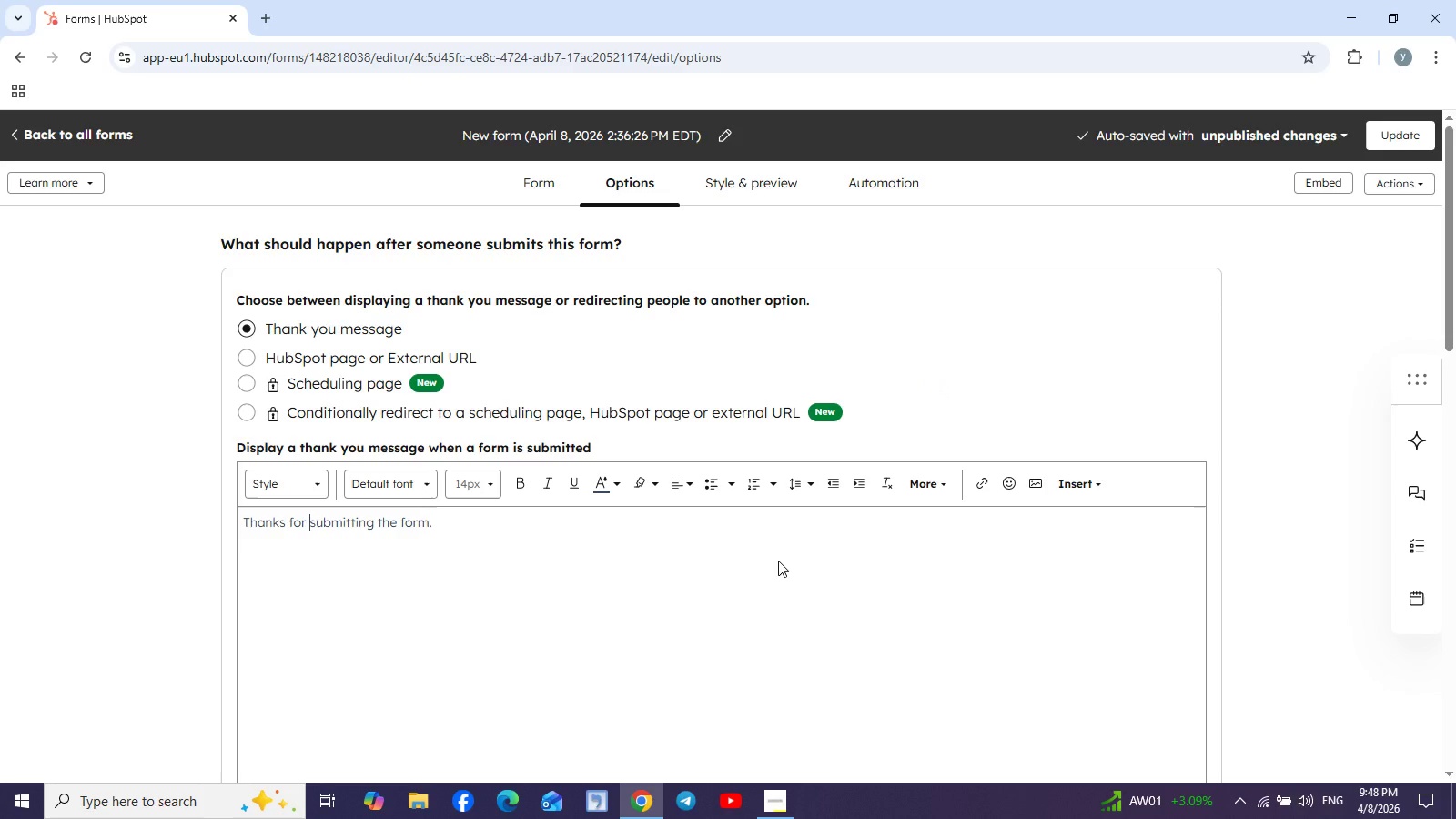 
type(Thanks)
 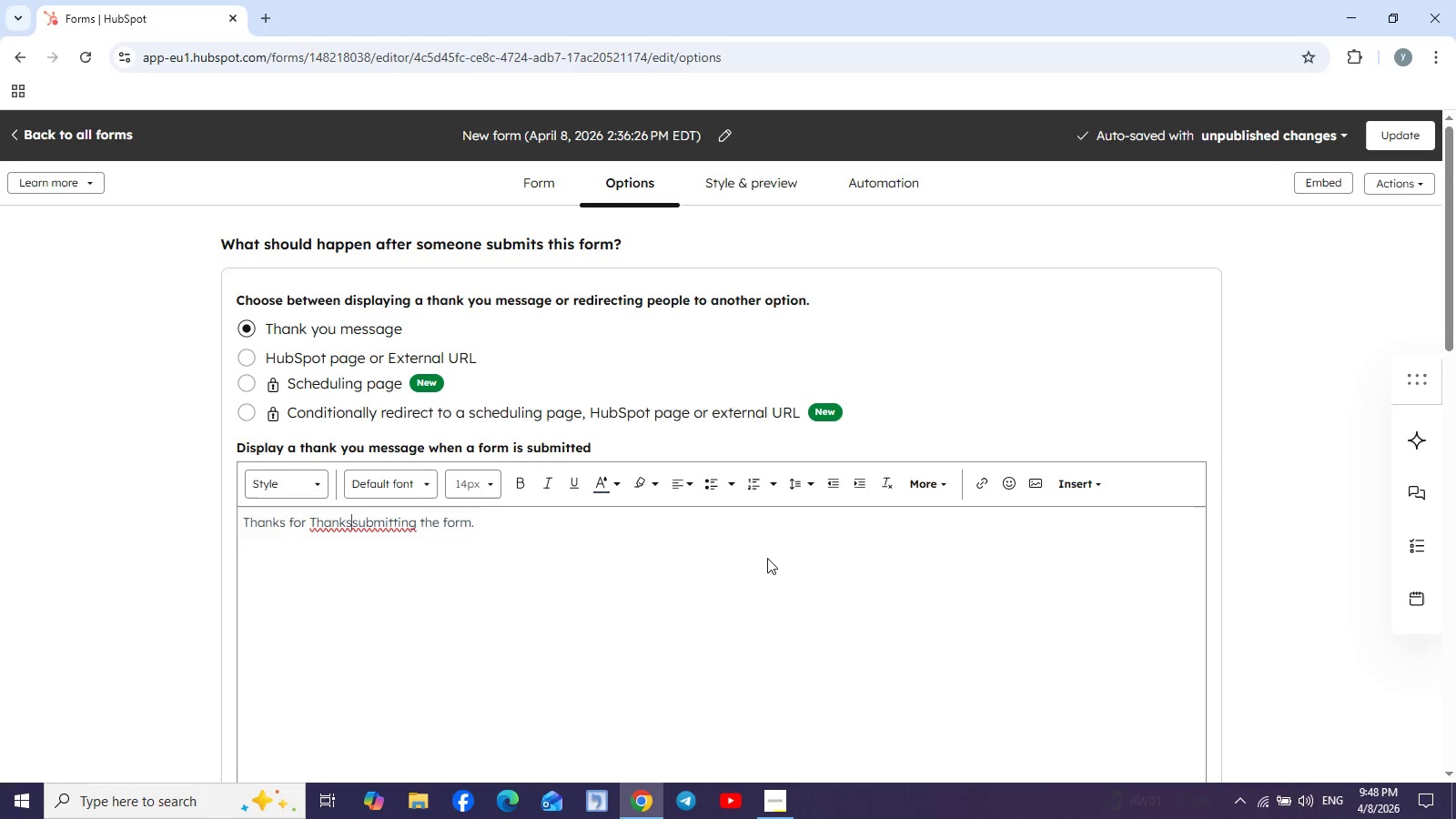 
left_click_drag(start_coordinate=[505, 521], to_coordinate=[244, 531])
 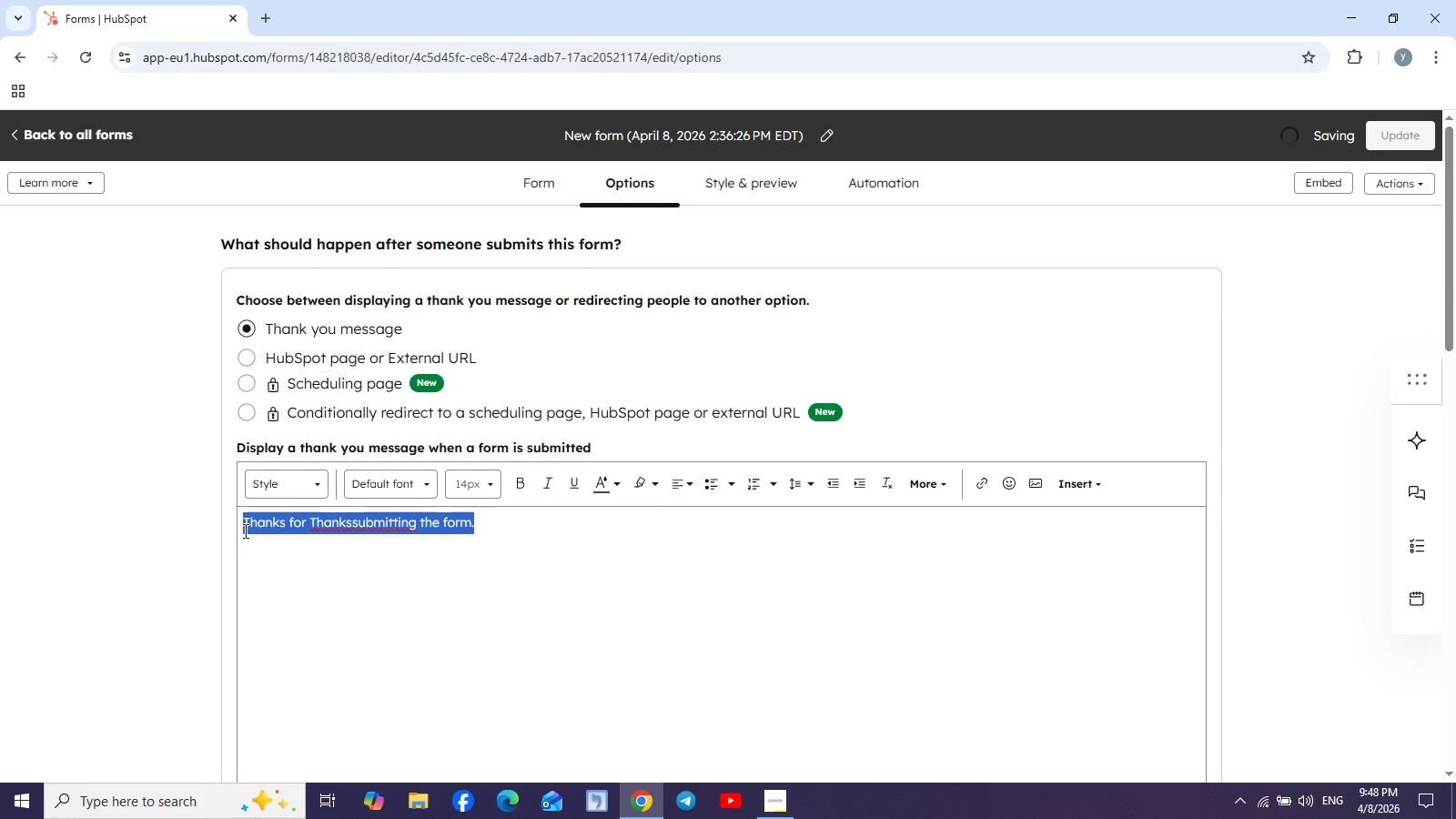 
type(Thanks)
 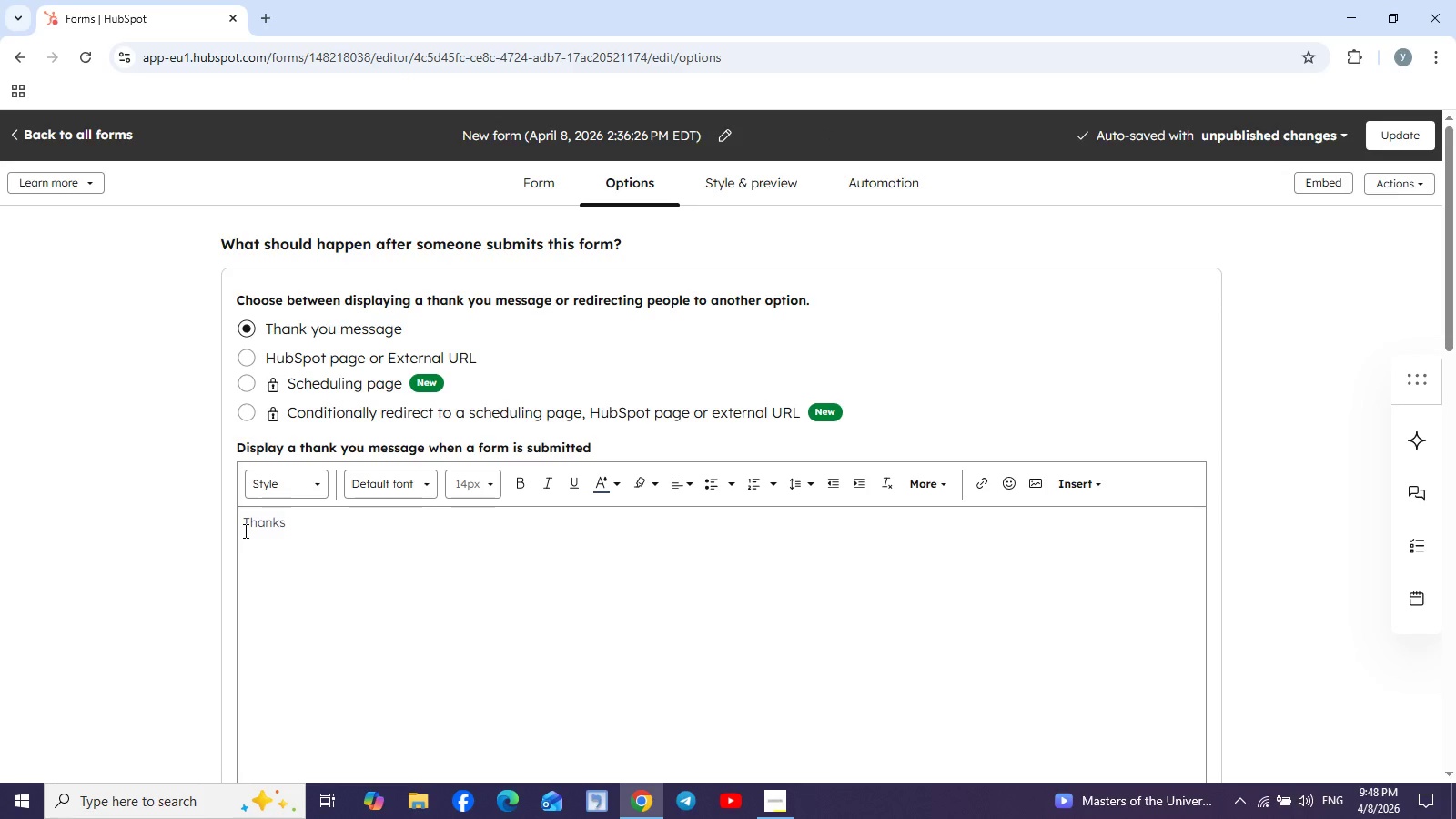 
type(! check your email for your visa checklist)
 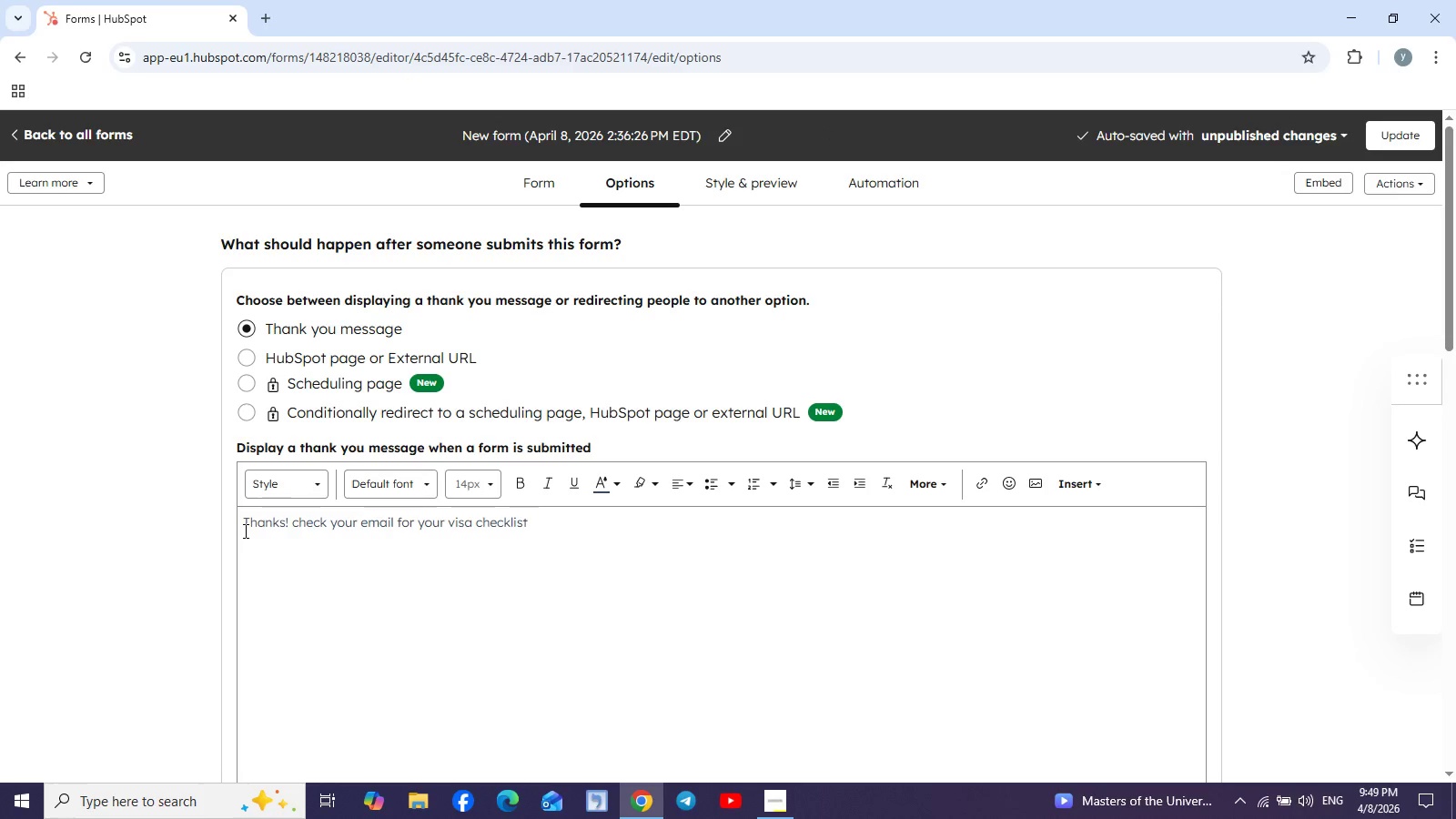 
key(Period)
 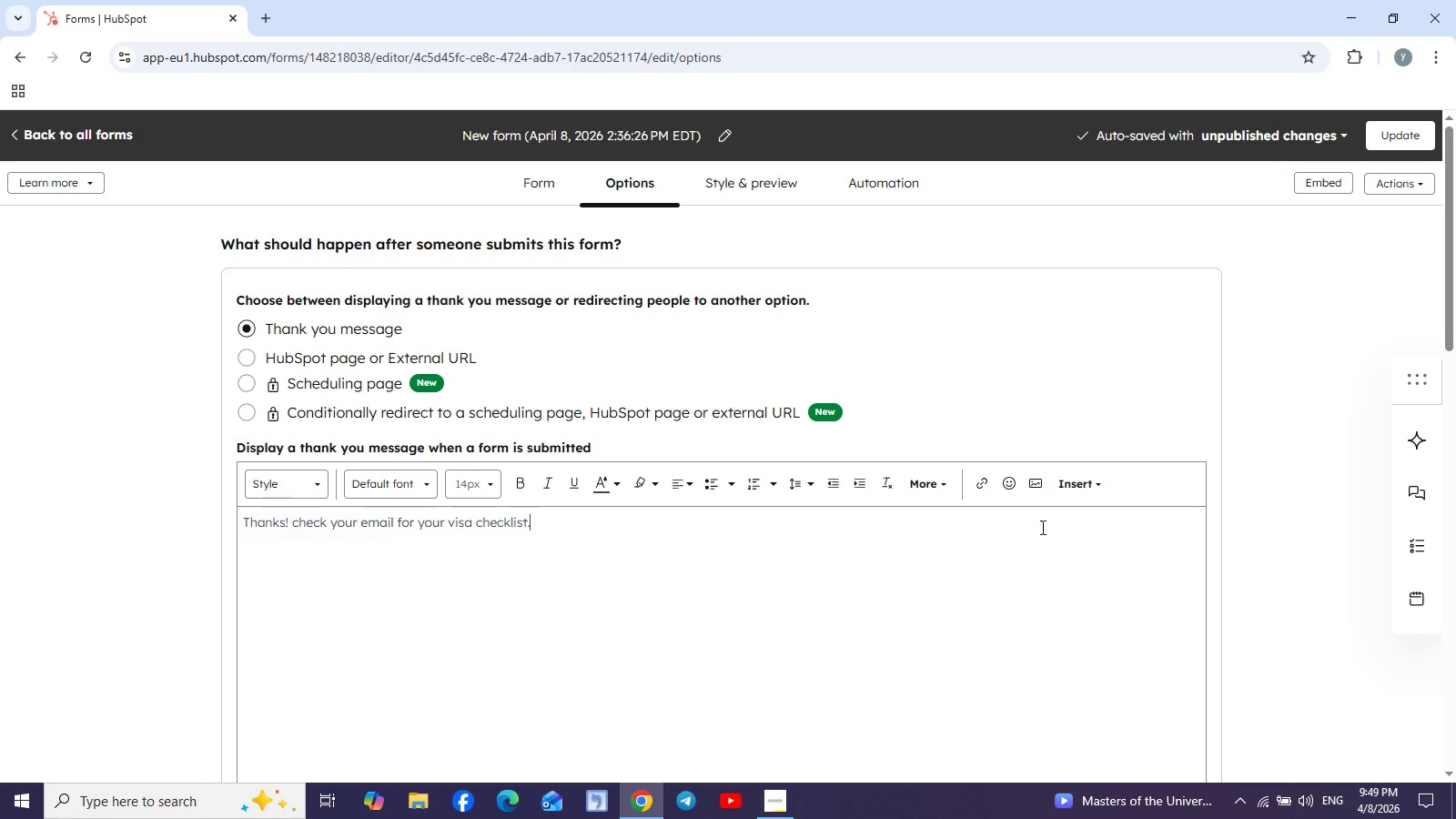 
scroll: coordinate [1320, 518], scroll_direction: down, amount: 8.0
 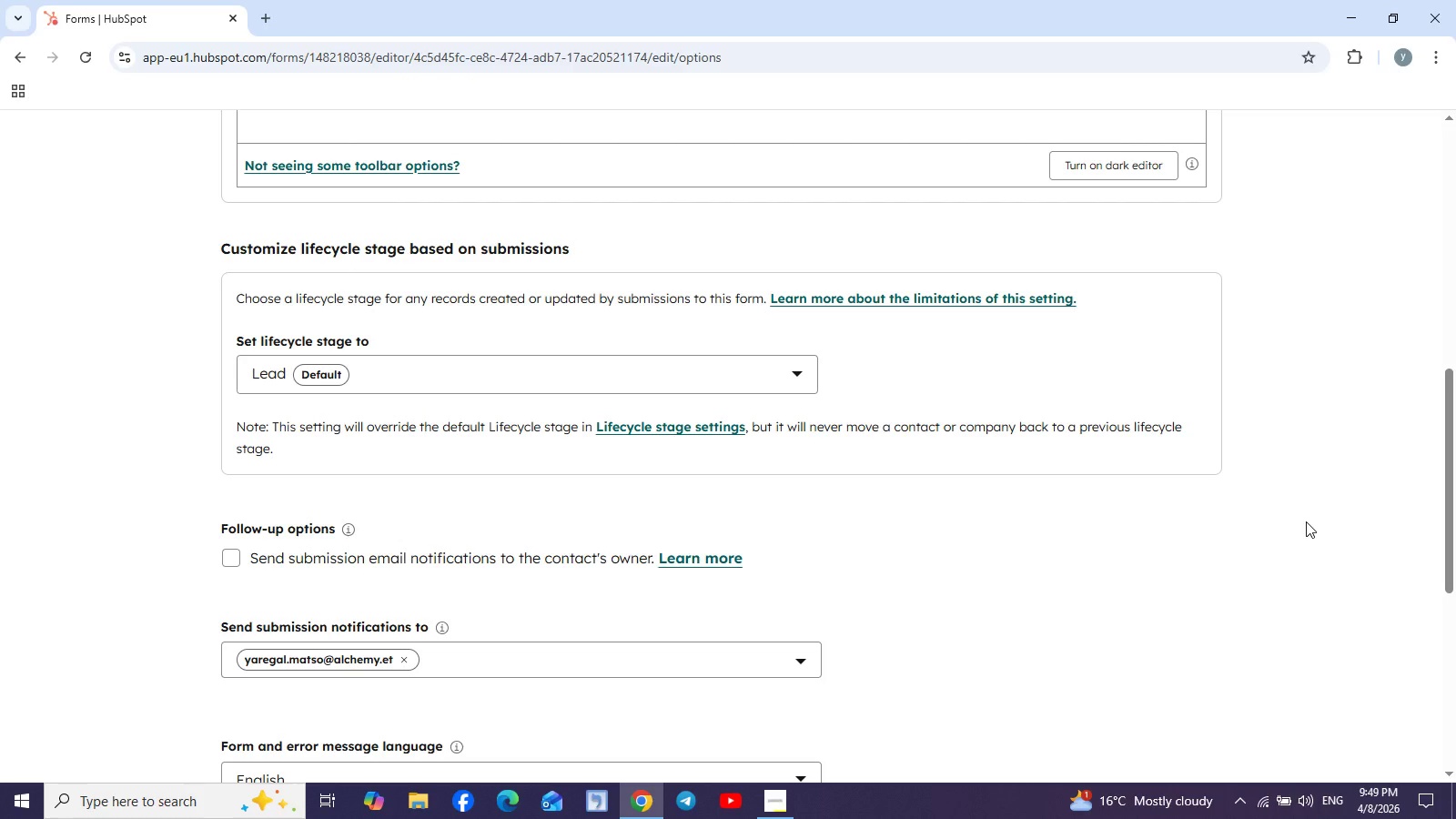 
wait(36.64)
 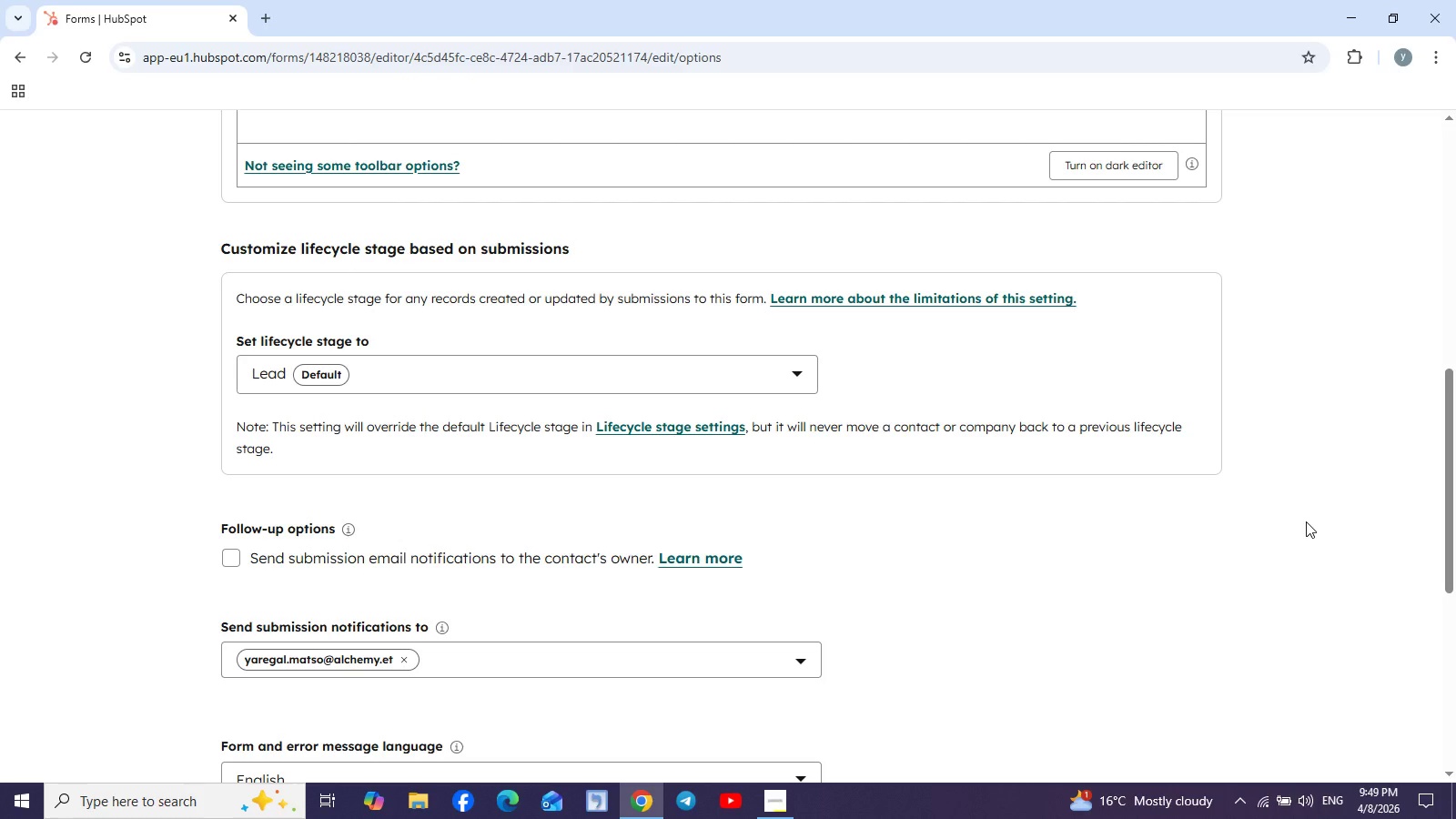 
scroll: coordinate [885, 374], scroll_direction: down, amount: 9.0
 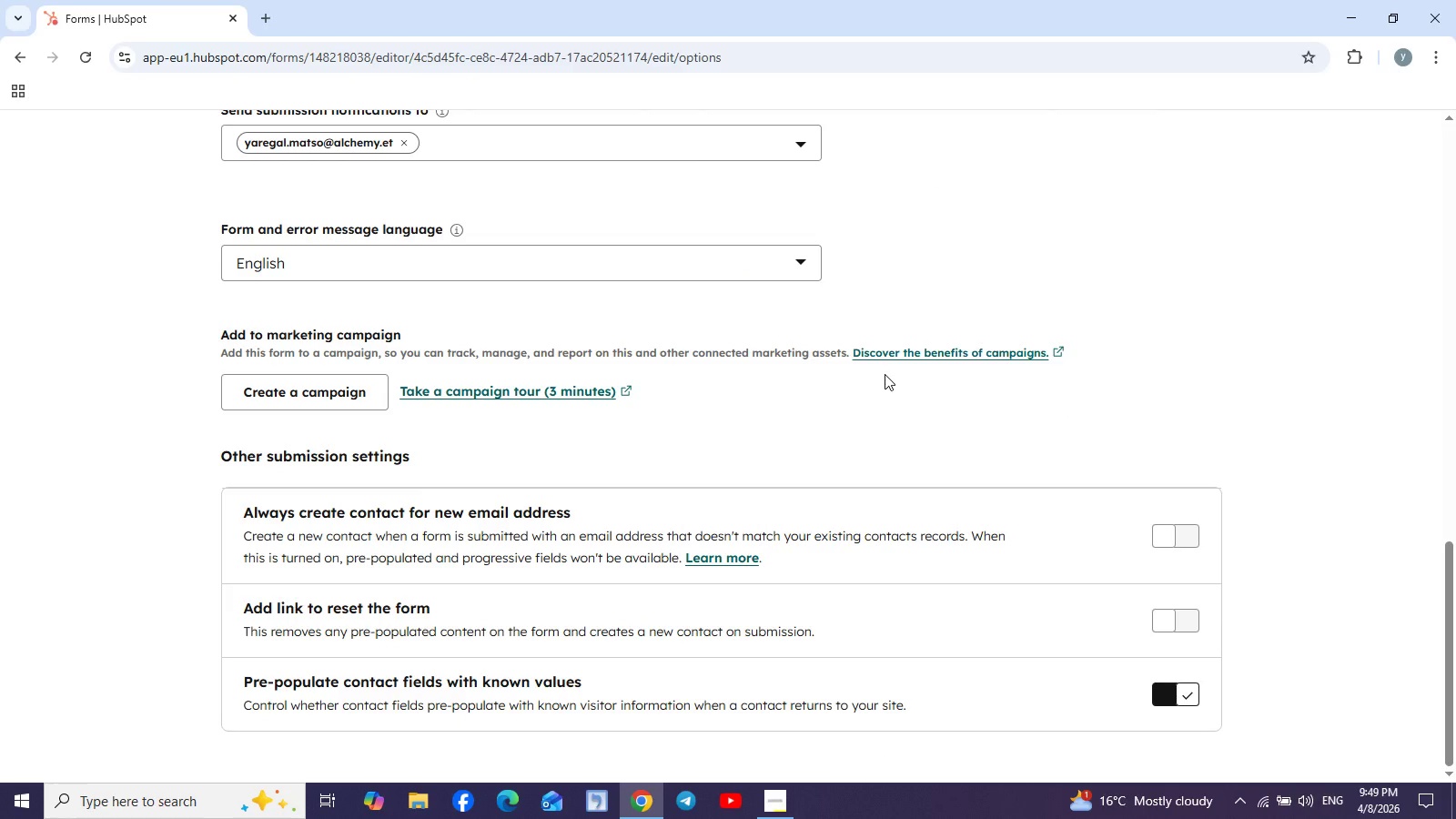 
scroll: coordinate [885, 374], scroll_direction: up, amount: 18.0
 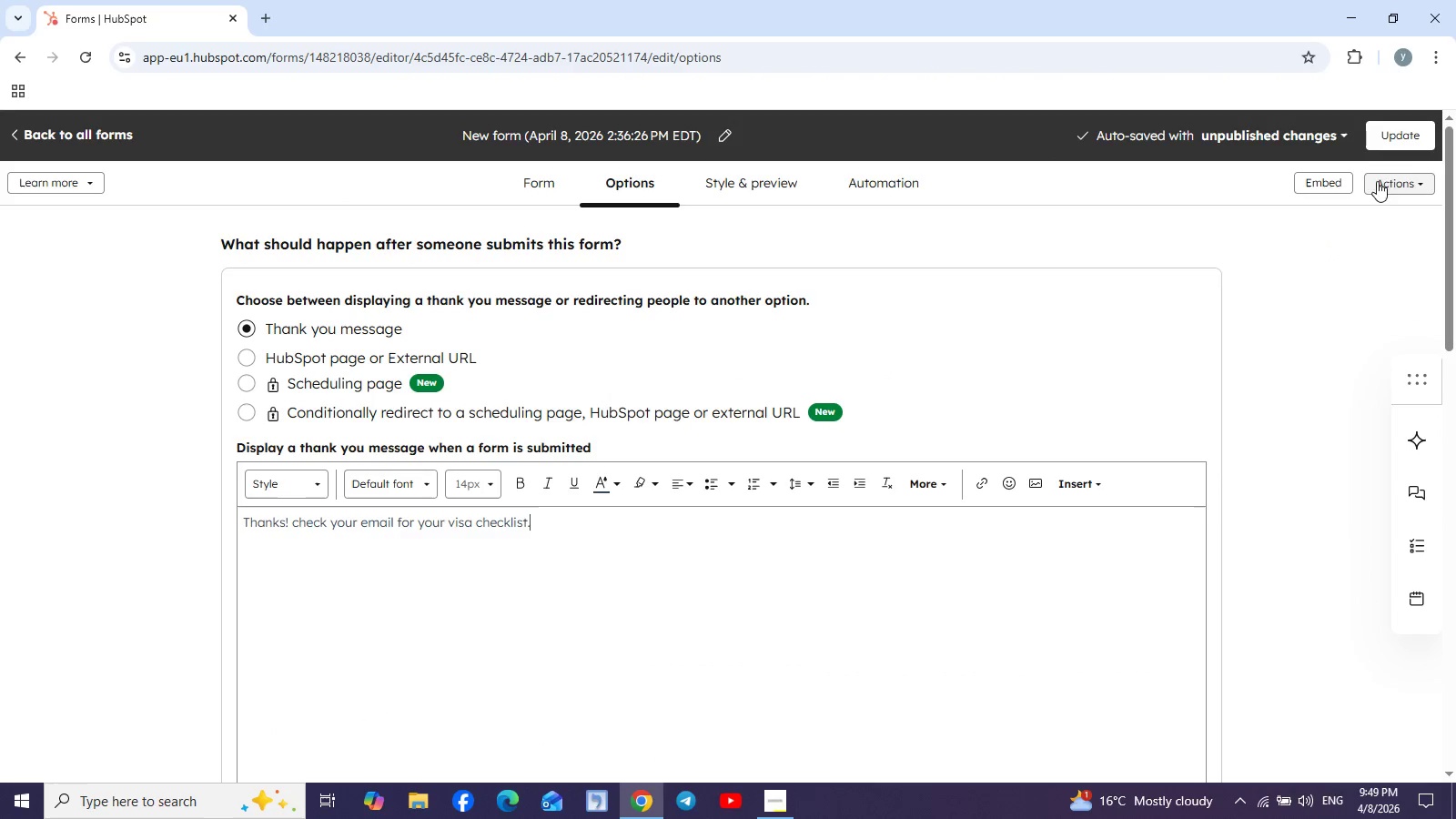 
wait(8.01)
 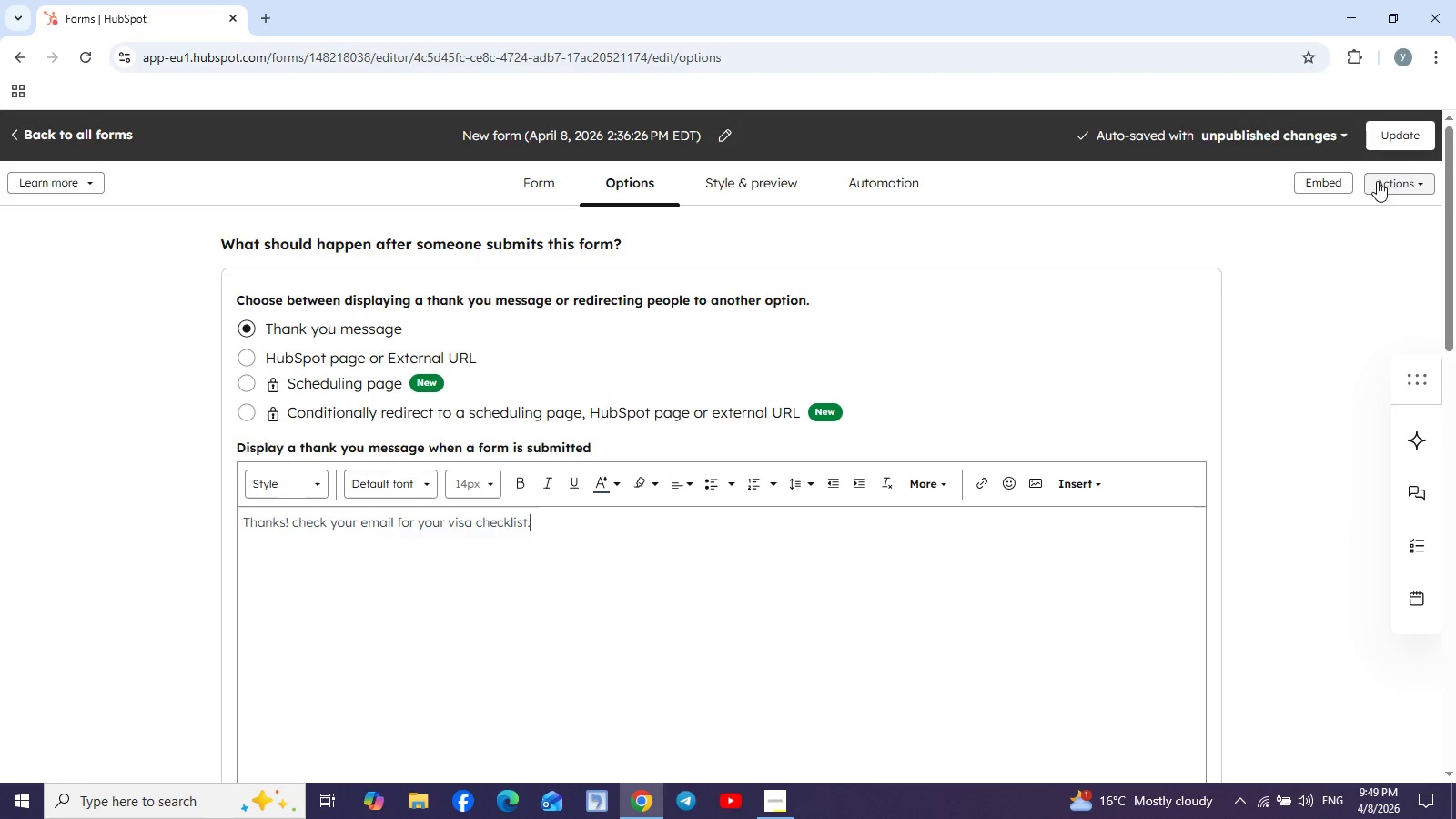 
left_click([1397, 133])
 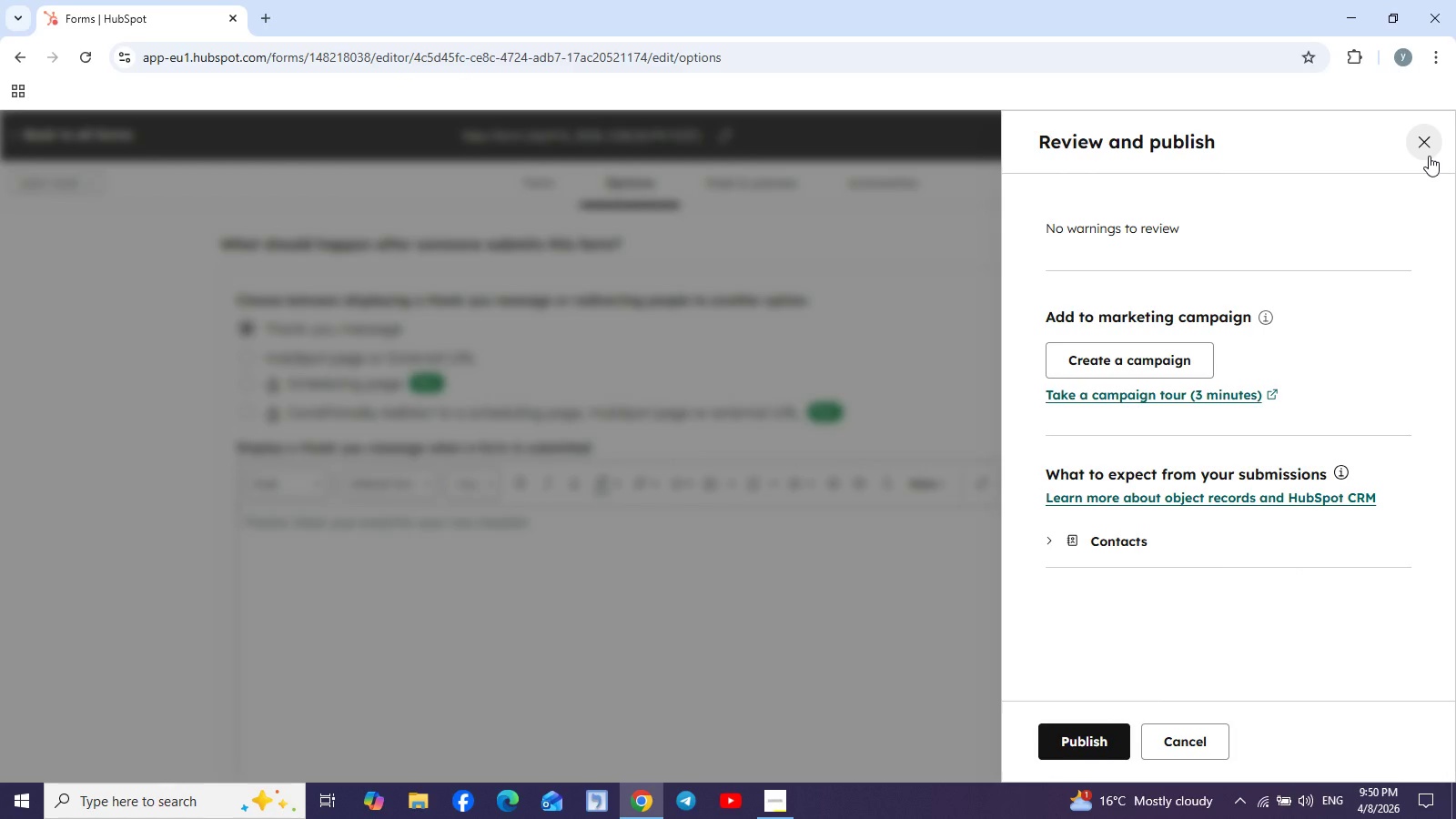 
wait(34.74)
 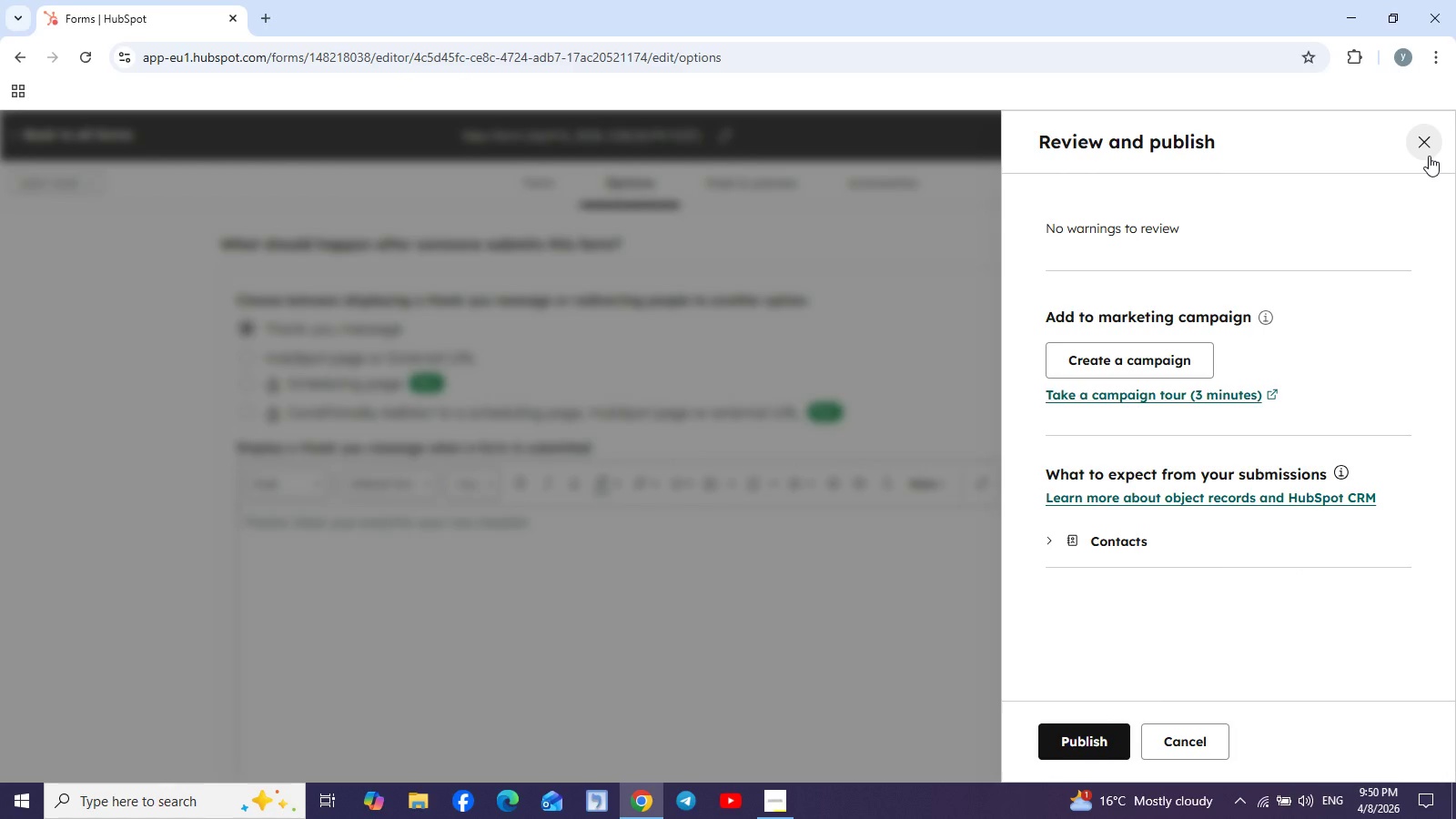 
left_click([1423, 144])
 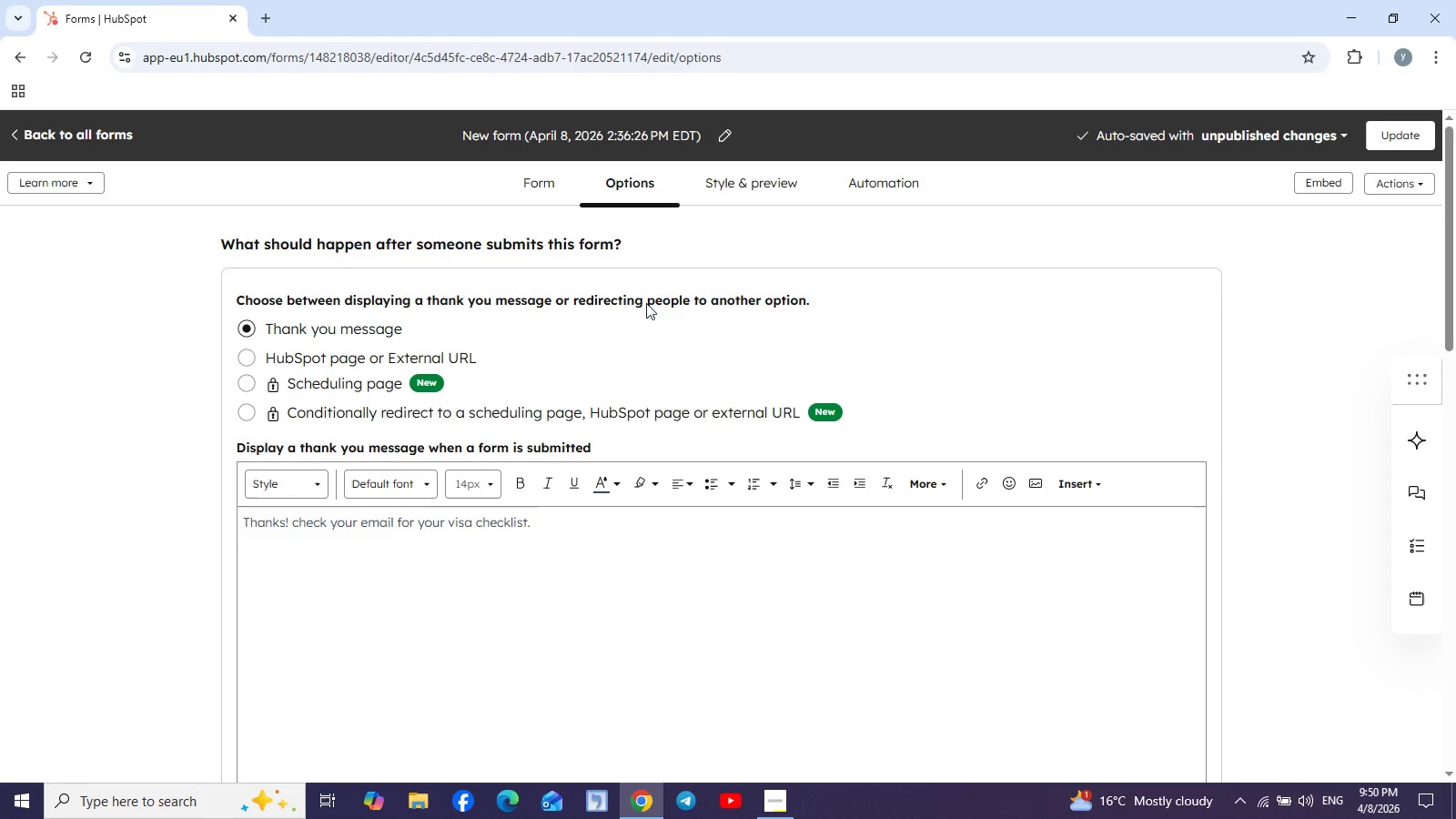 
left_click([544, 180])
 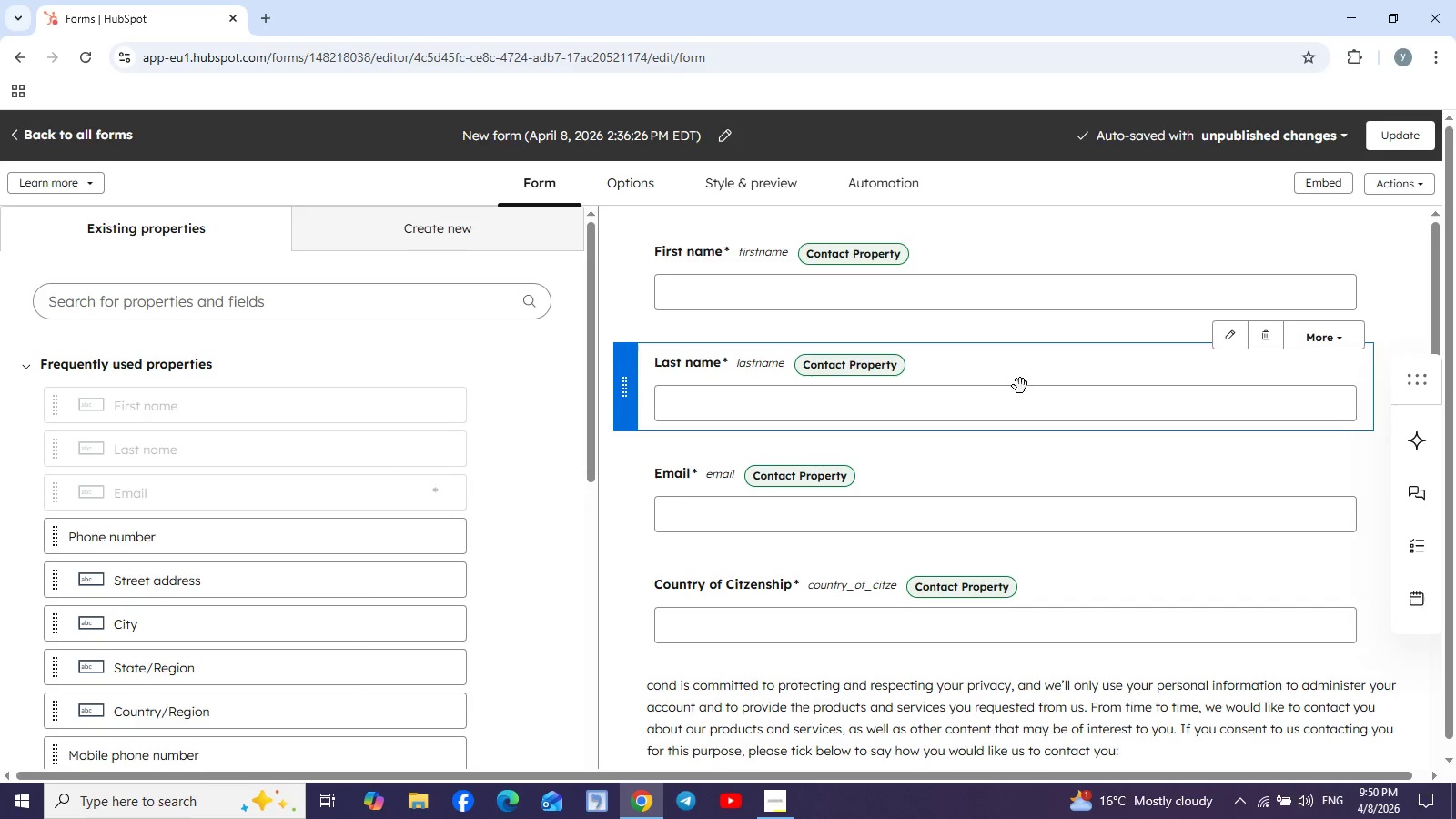 
scroll: coordinate [1168, 391], scroll_direction: down, amount: 4.0
 